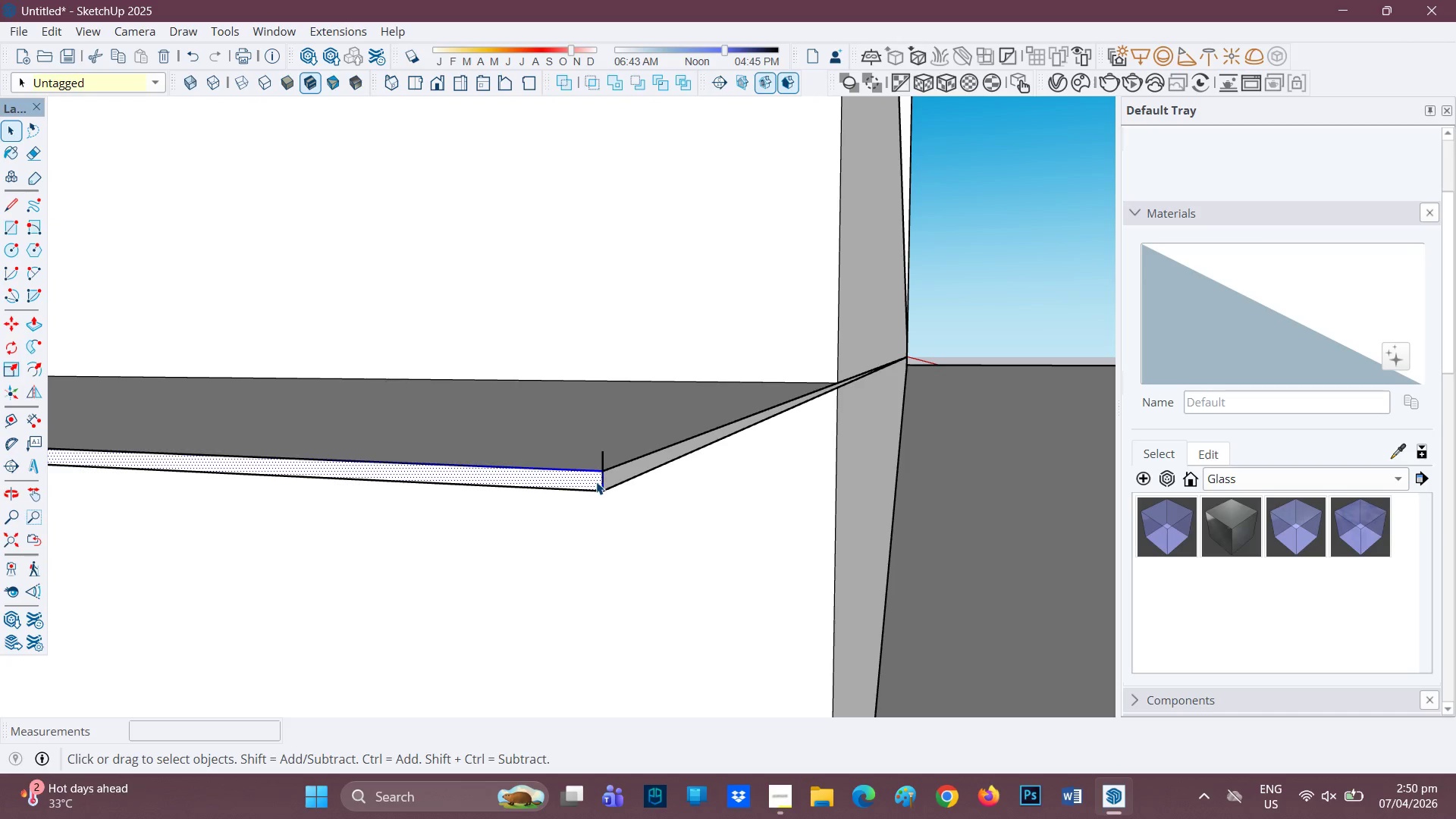 
triple_click([596, 482])
 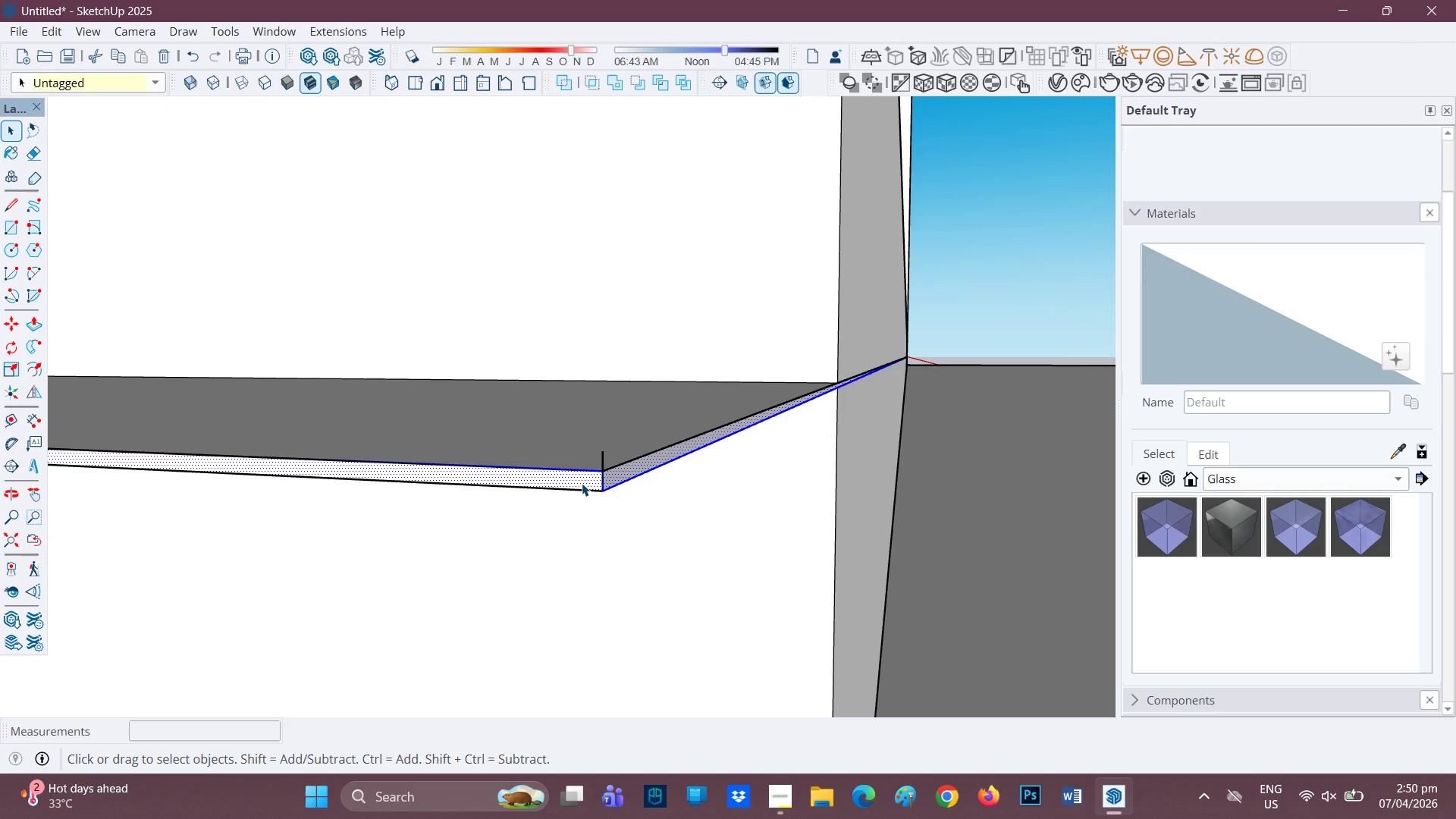 
key(P)
 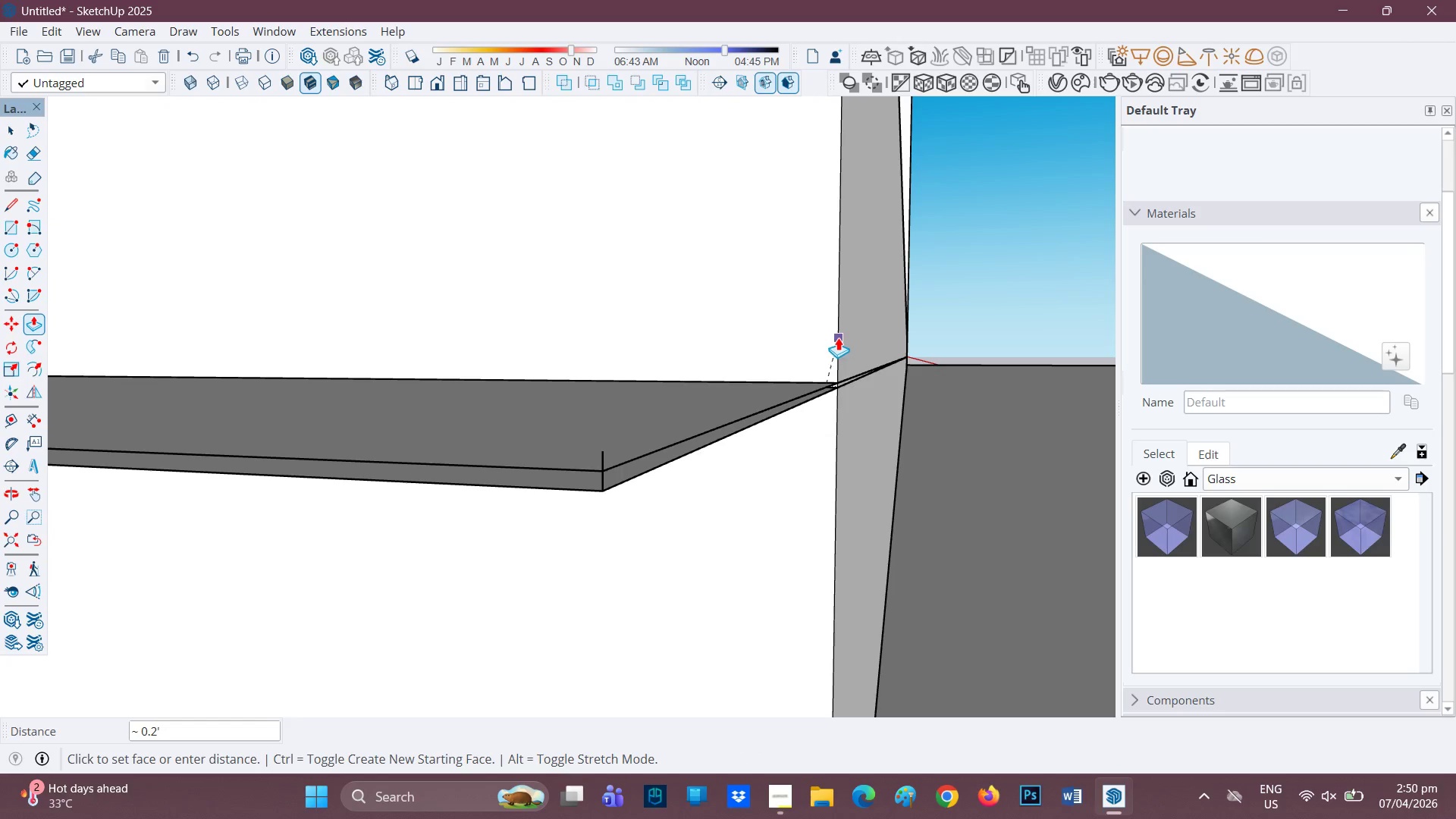 
scroll: coordinate [643, 422], scroll_direction: none, amount: 0.0
 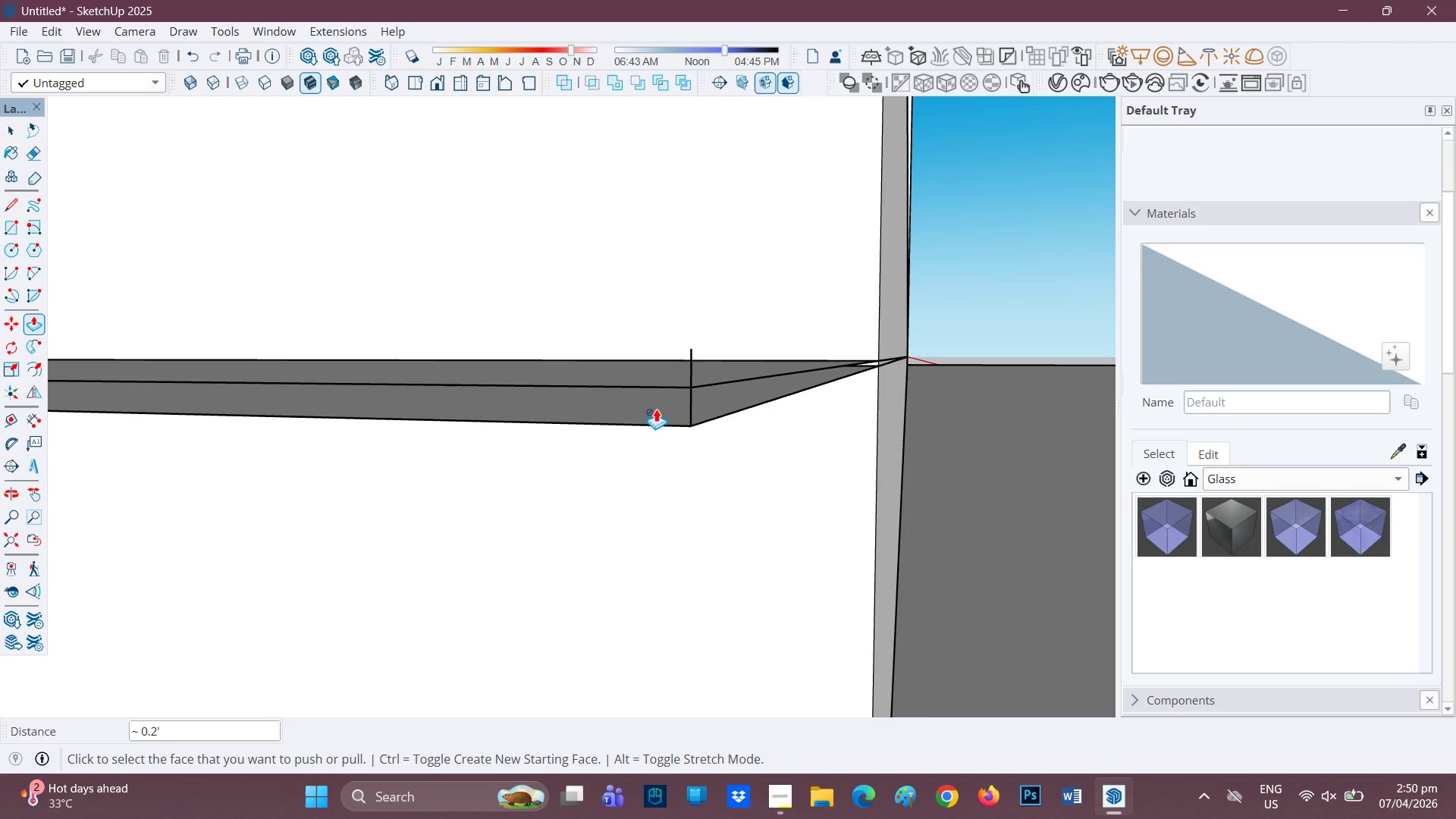 
scroll: coordinate [701, 346], scroll_direction: down, amount: 4.0
 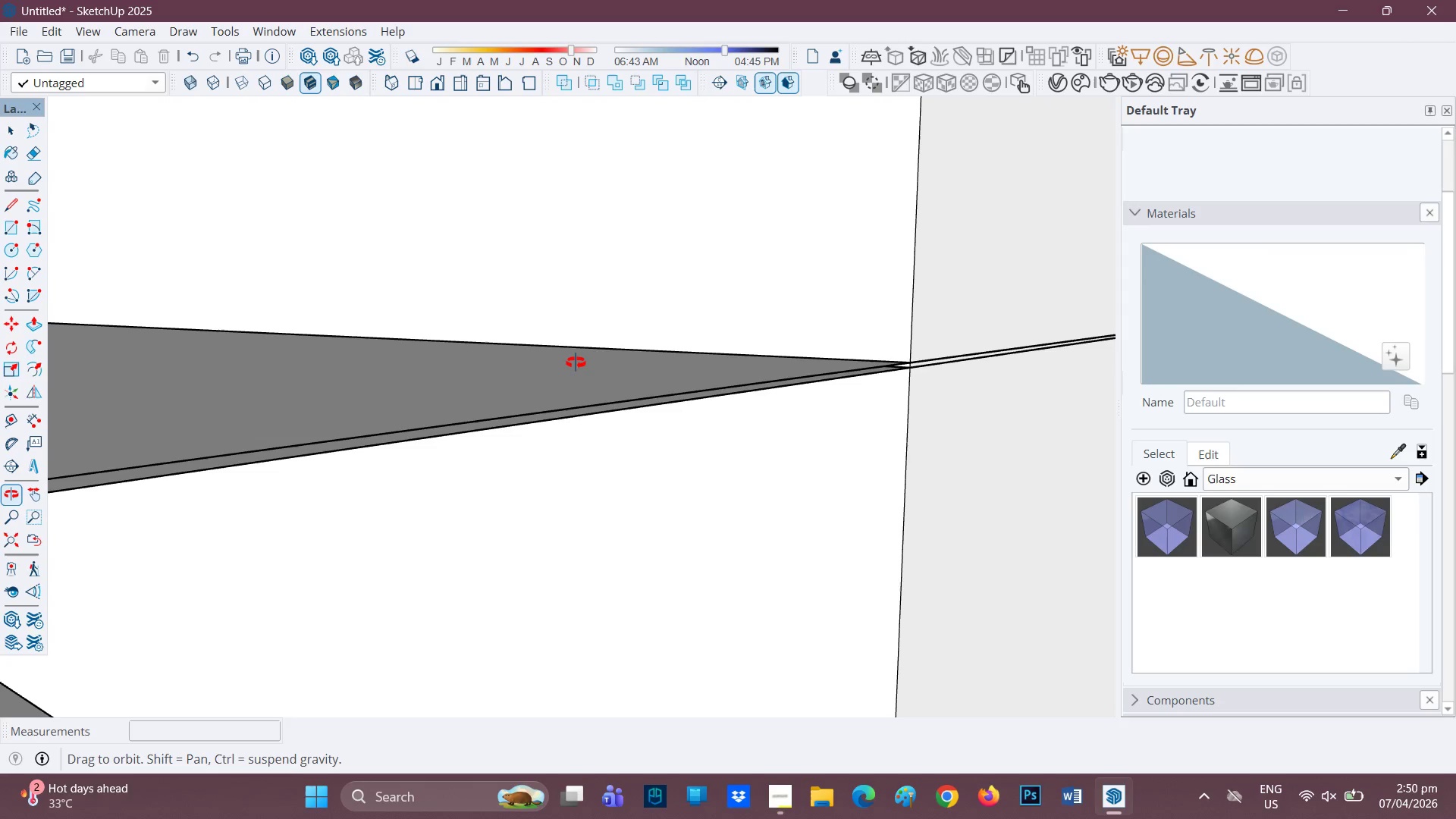 
key(Space)
 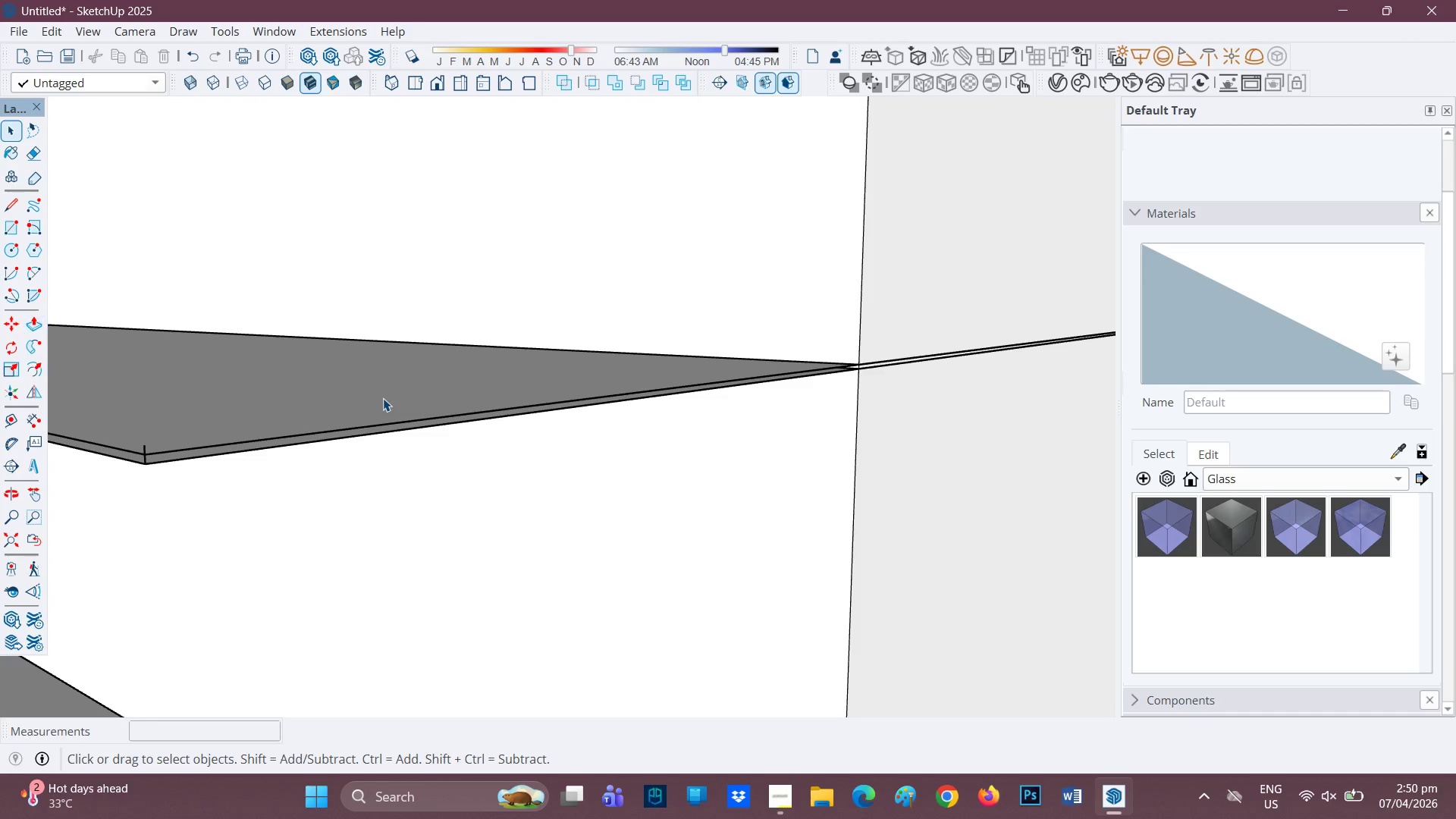 
scroll: coordinate [563, 381], scroll_direction: down, amount: 2.0
 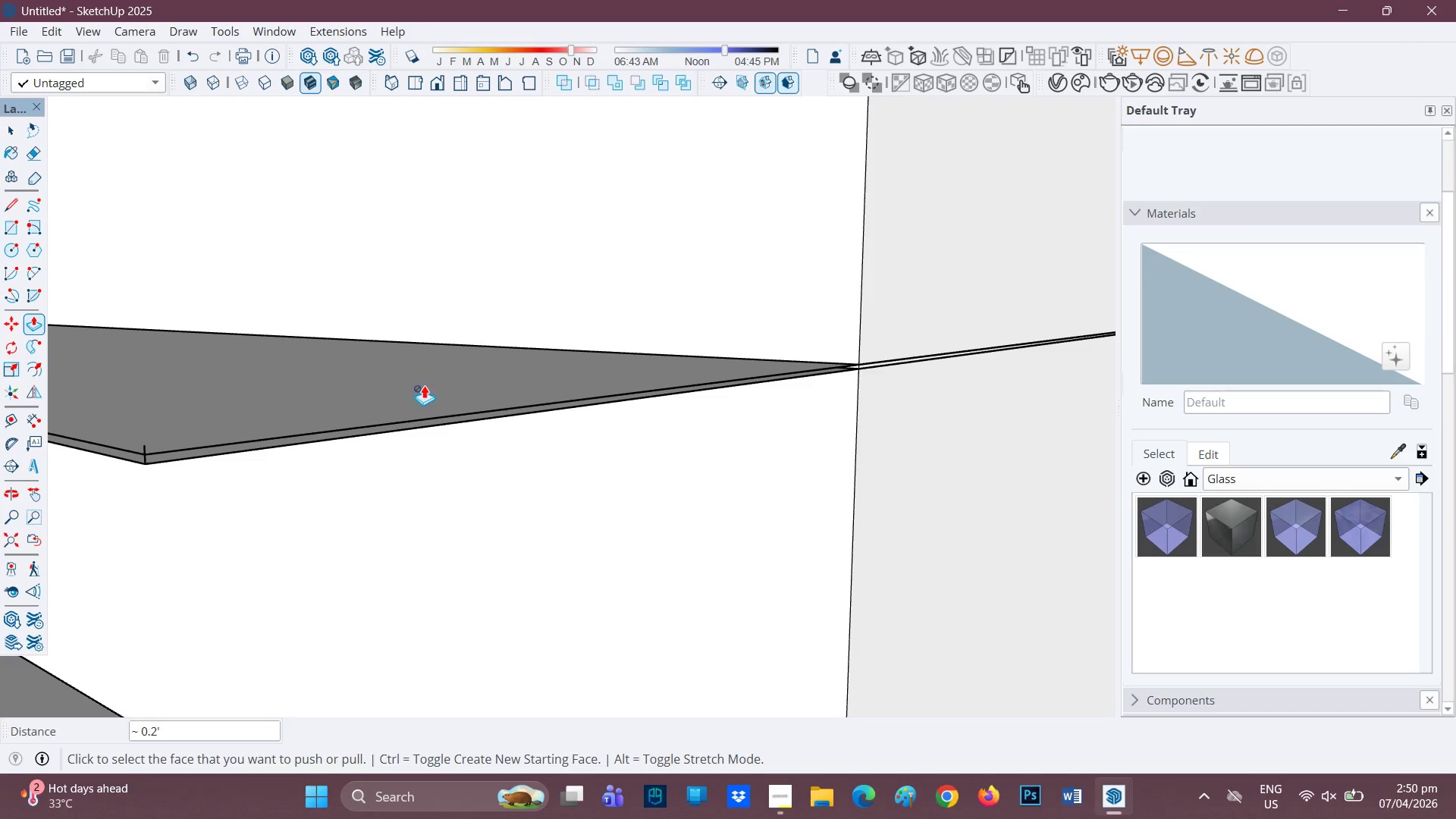 
left_click([383, 398])
 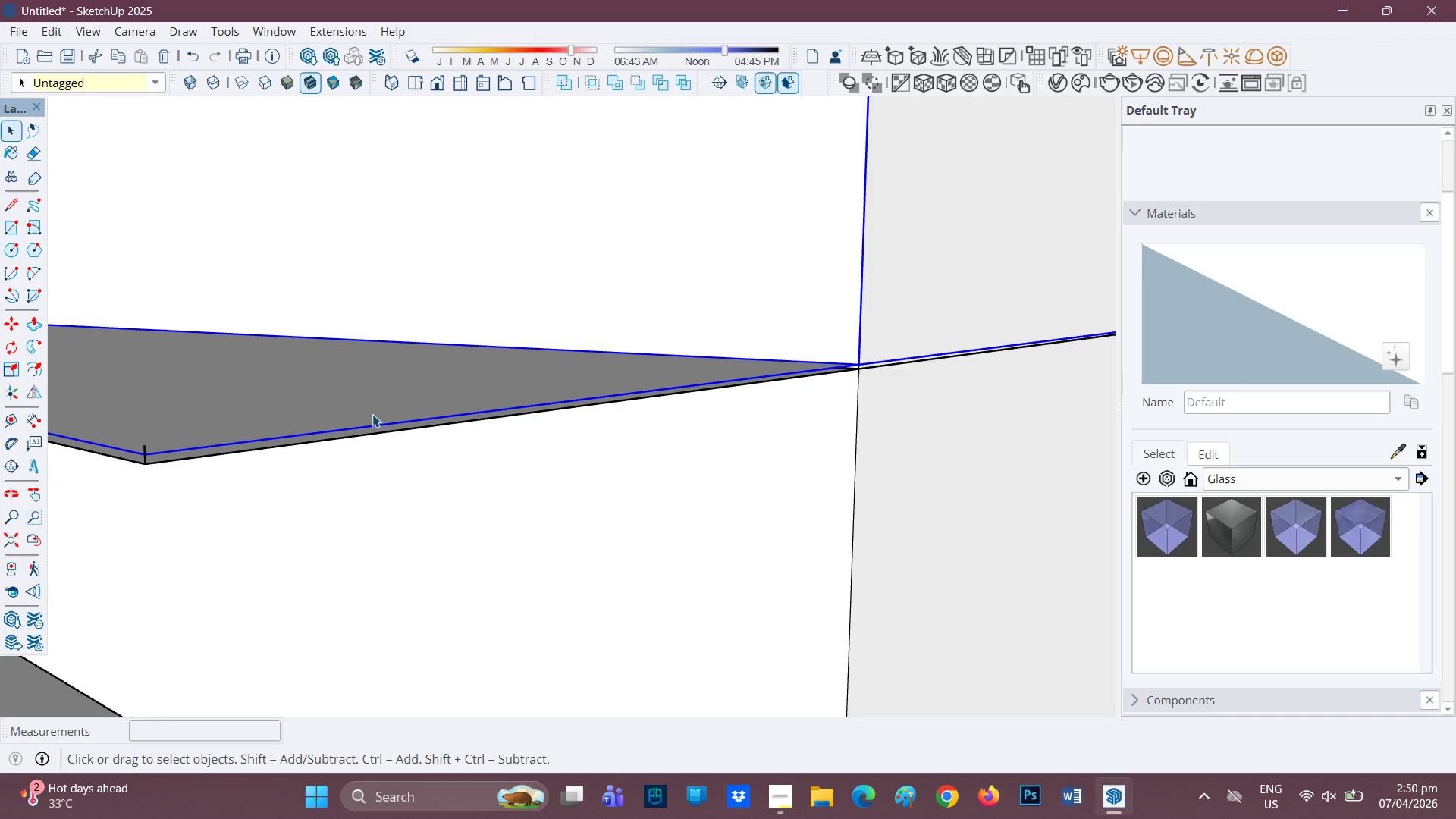 
double_click([372, 414])
 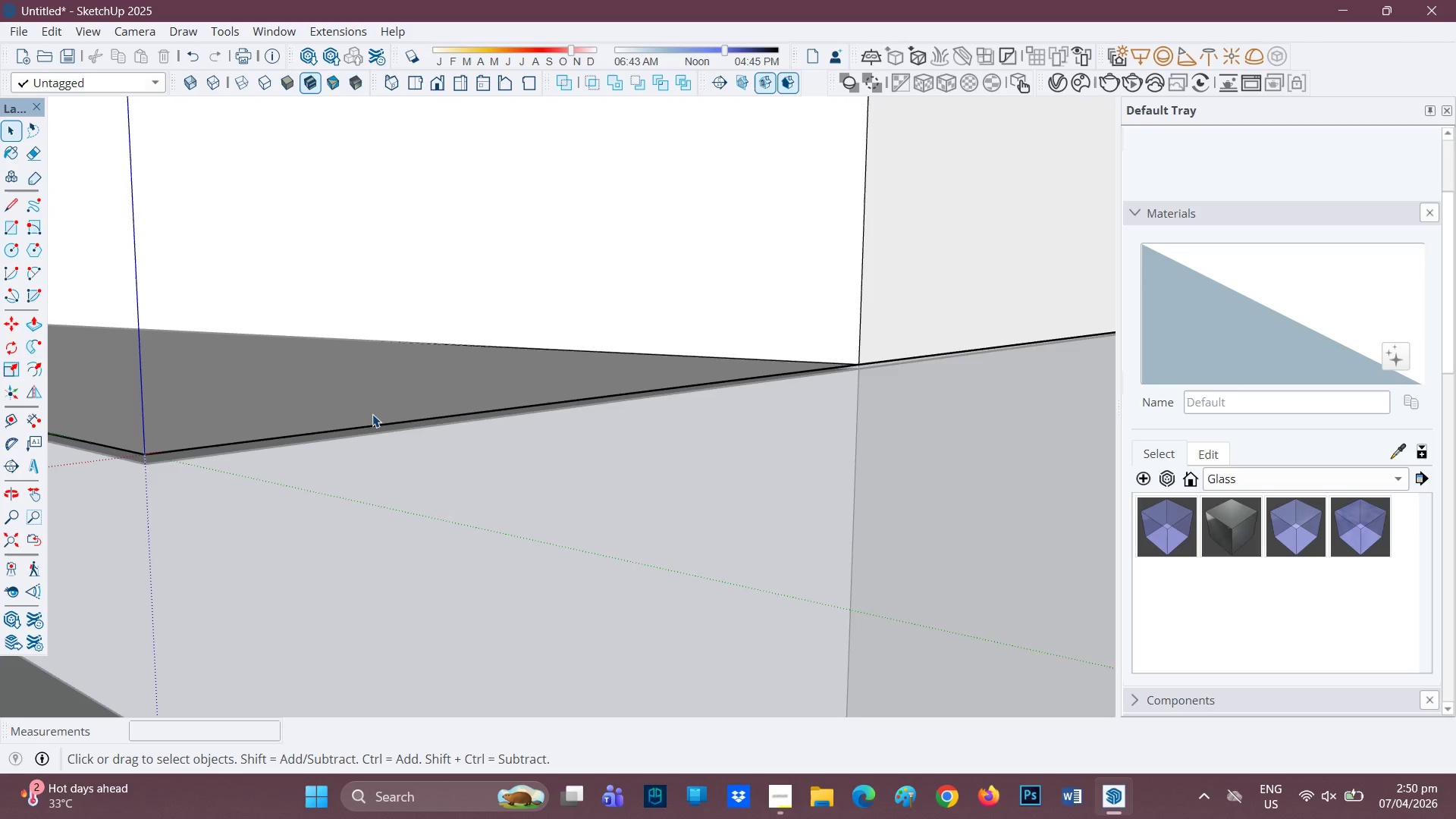 
left_click([372, 414])
 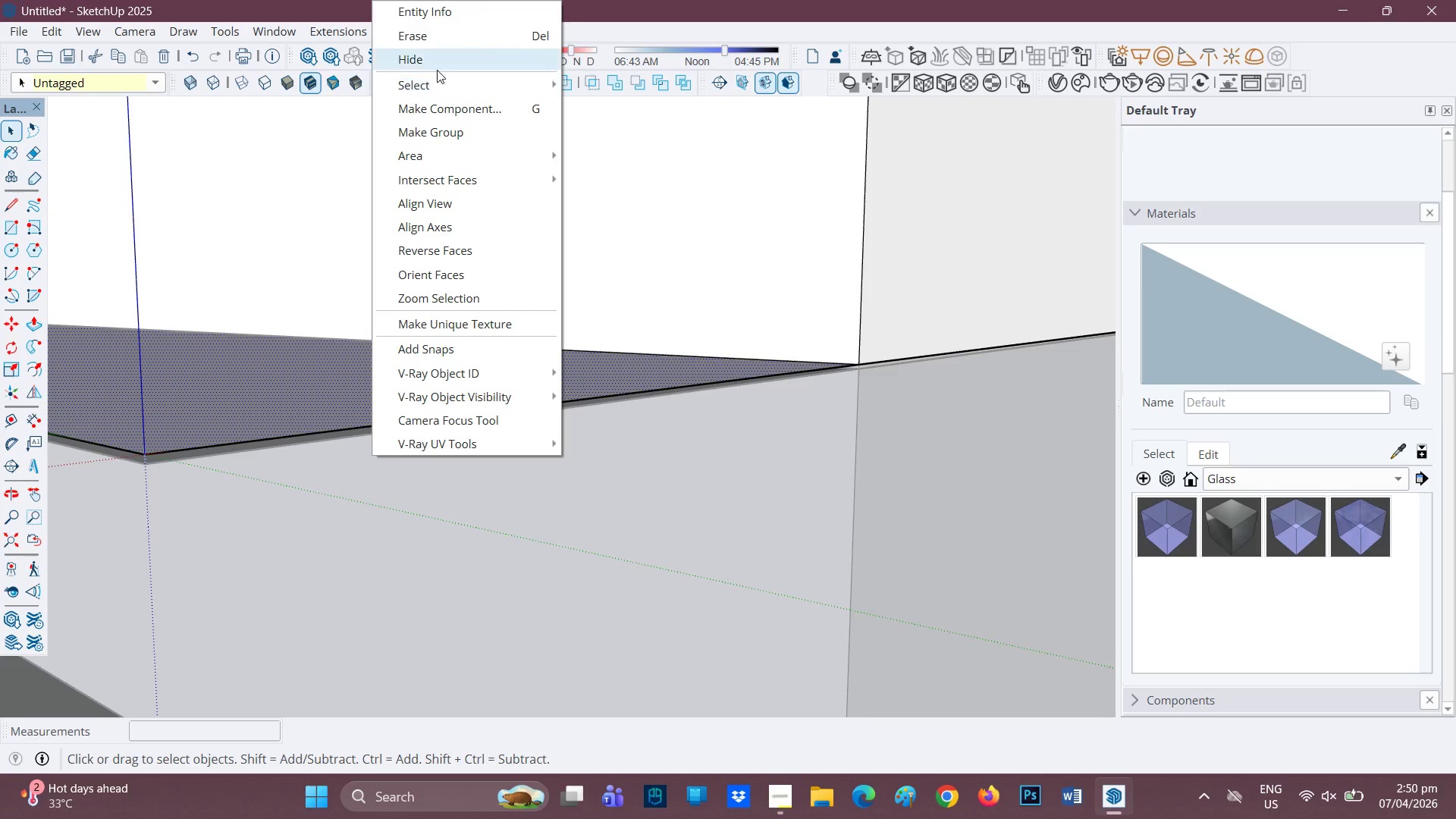 
left_click([433, 36])
 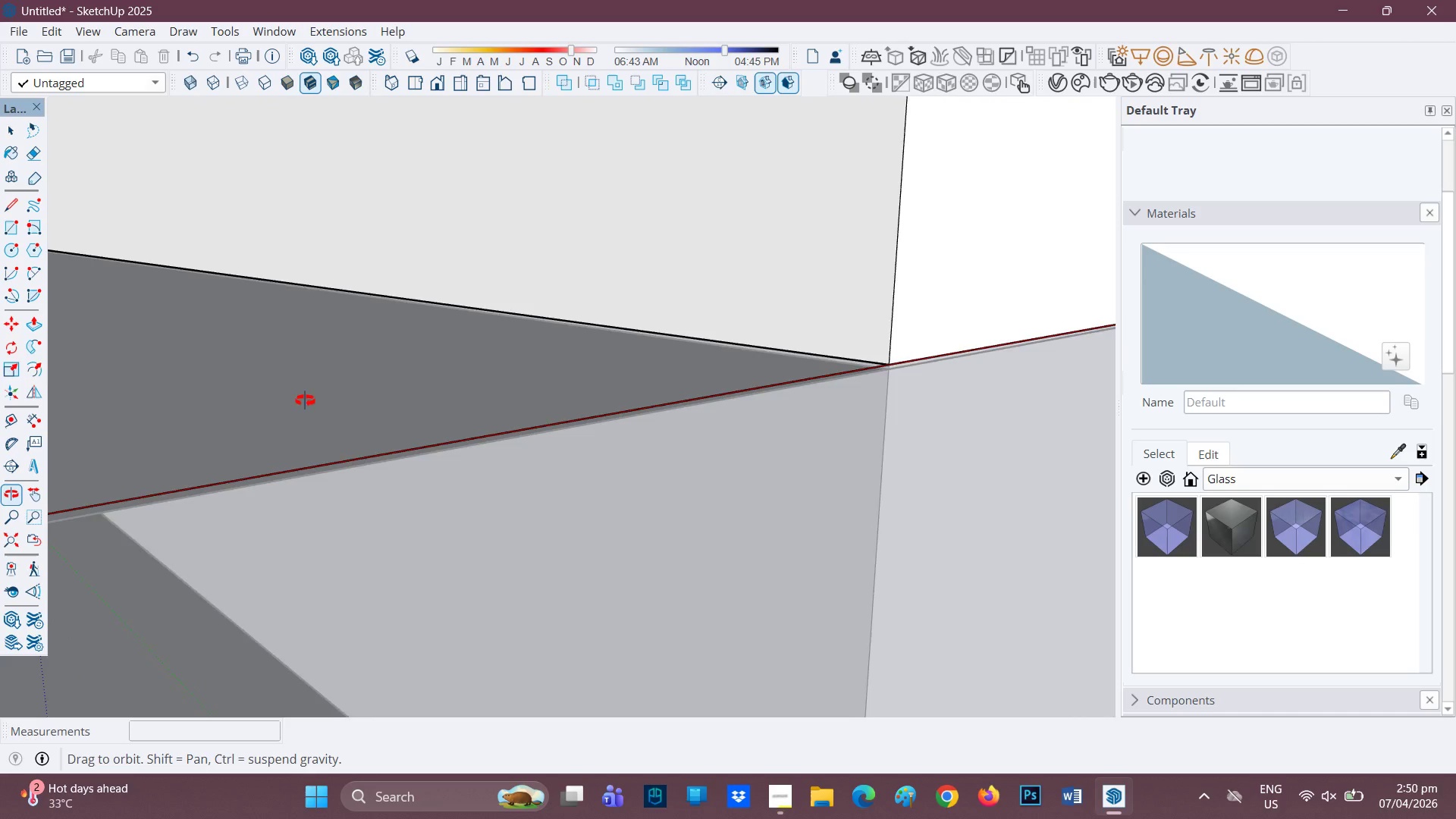 
scroll: coordinate [444, 391], scroll_direction: down, amount: 13.0
 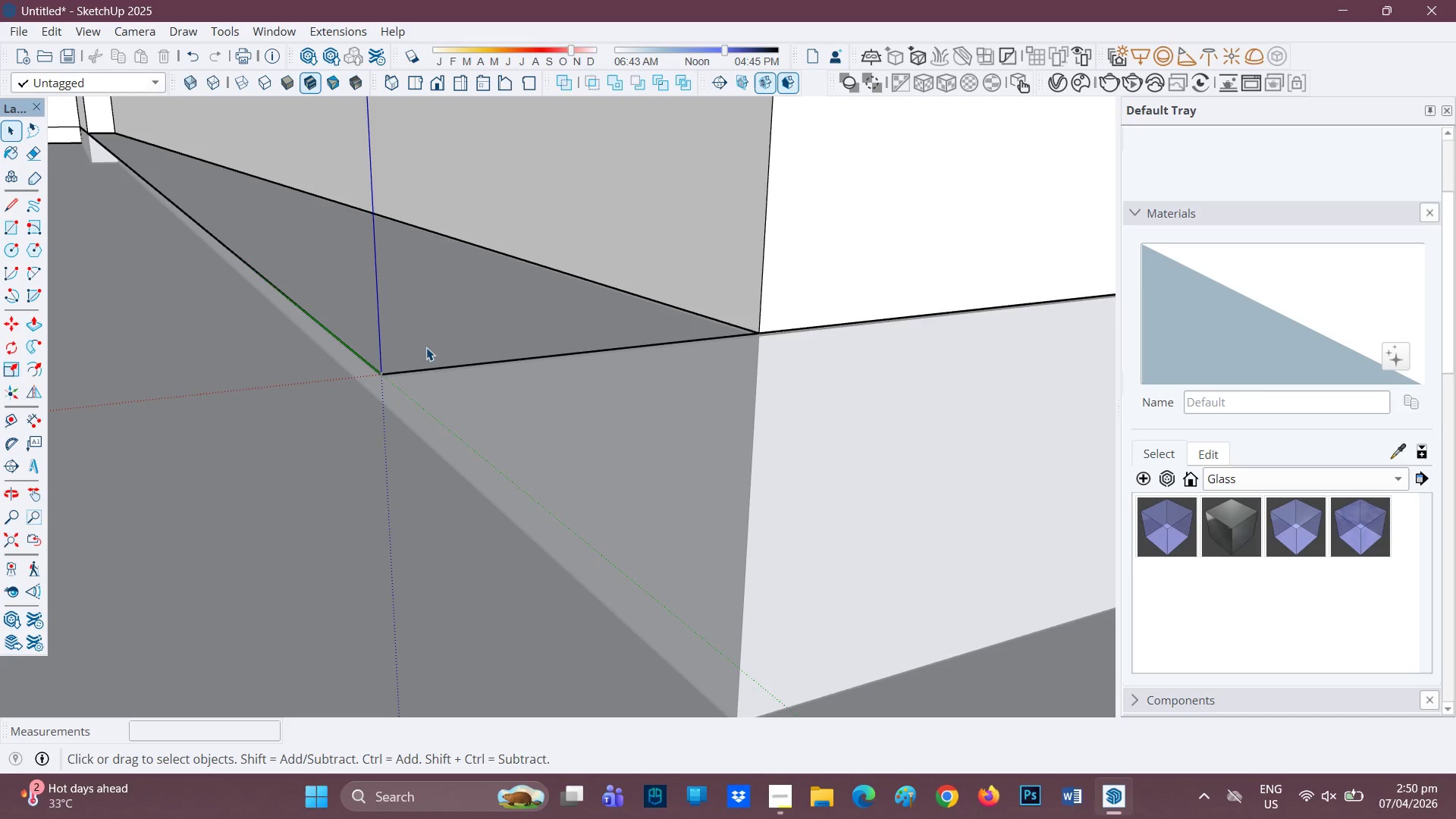 
key(E)
 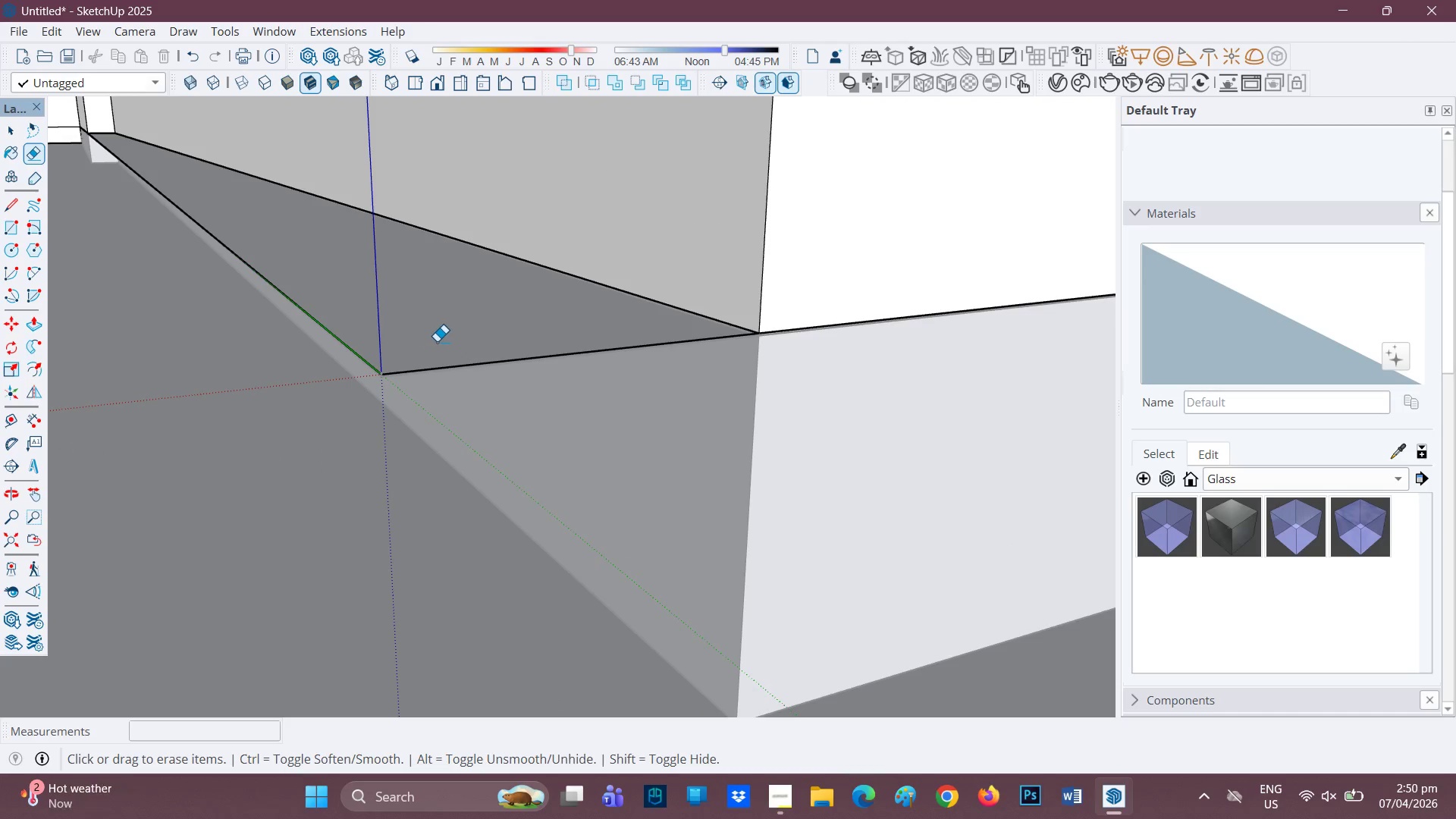 
left_click_drag(start_coordinate=[438, 341], to_coordinate=[431, 373])
 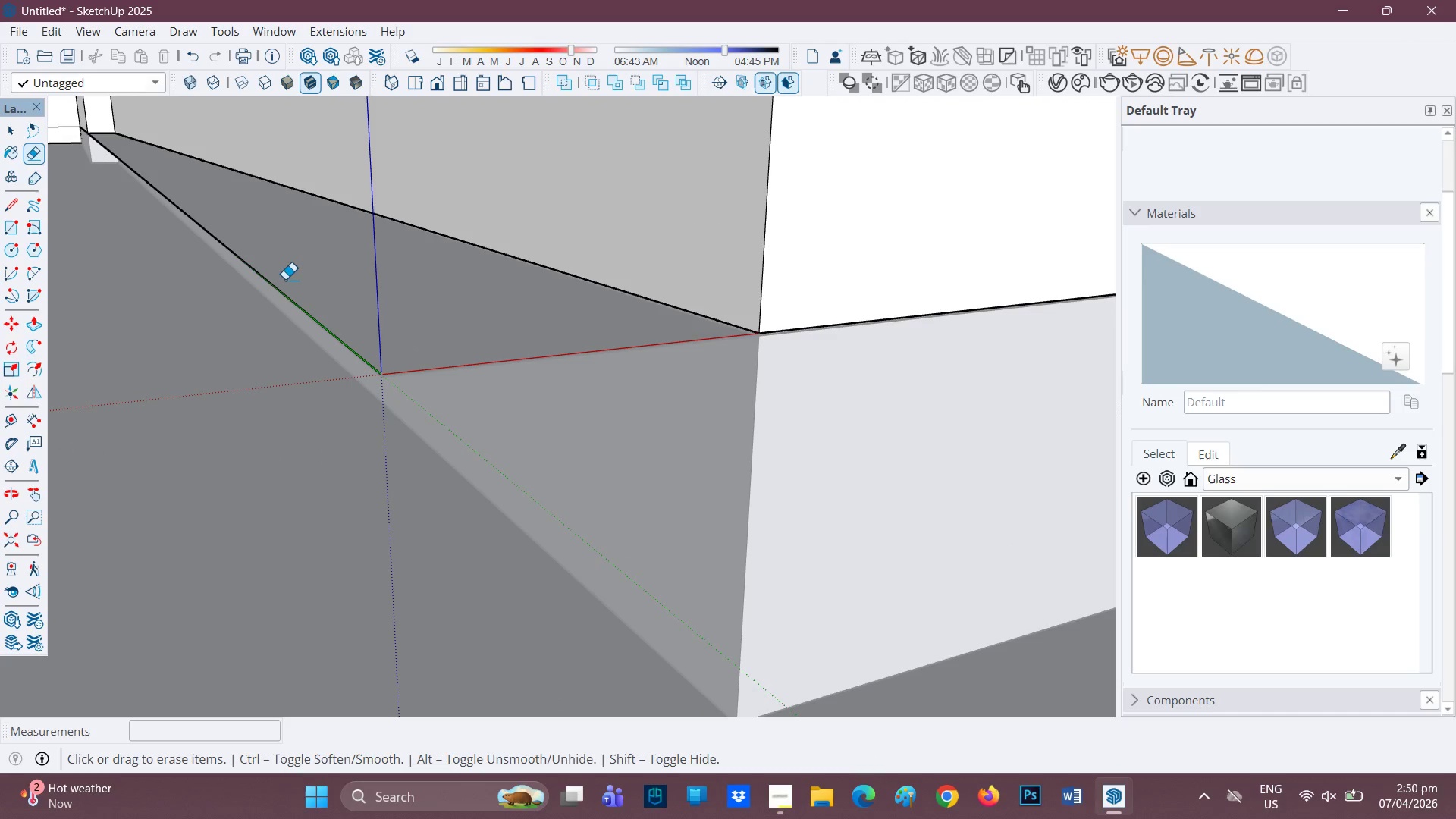 
left_click_drag(start_coordinate=[283, 278], to_coordinate=[228, 290])
 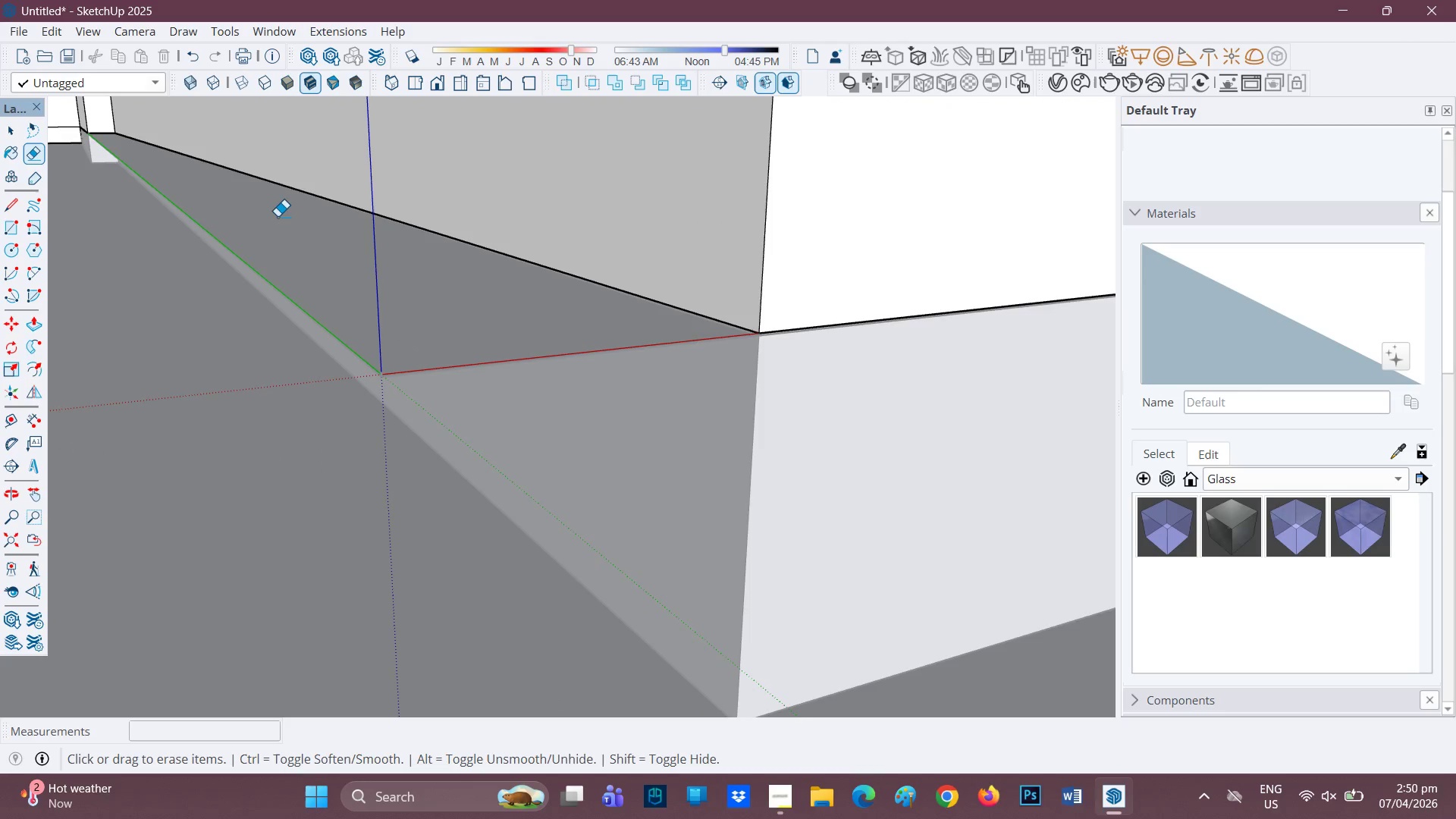 
scroll: coordinate [267, 215], scroll_direction: down, amount: 2.0
 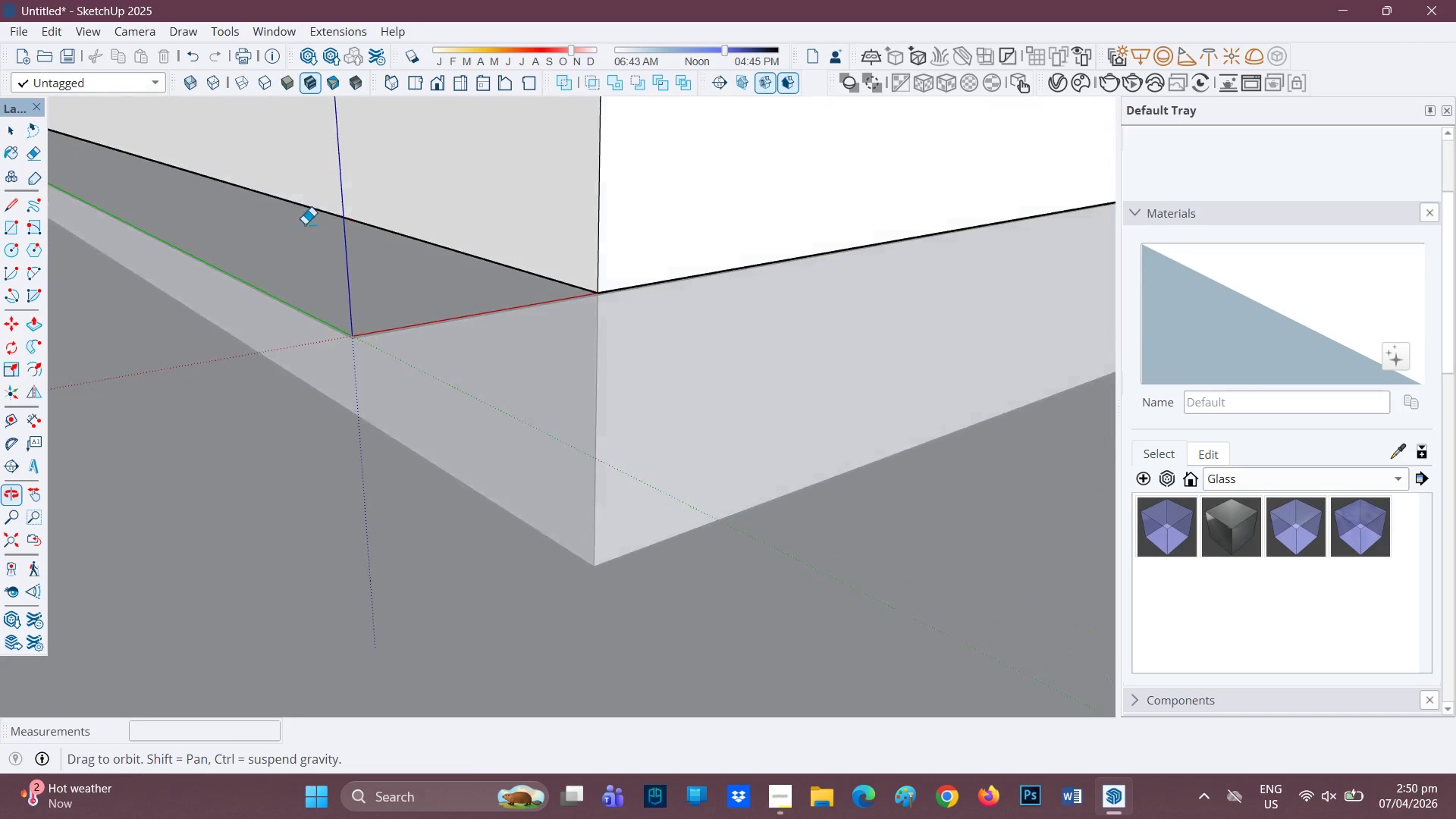 
key(H)
 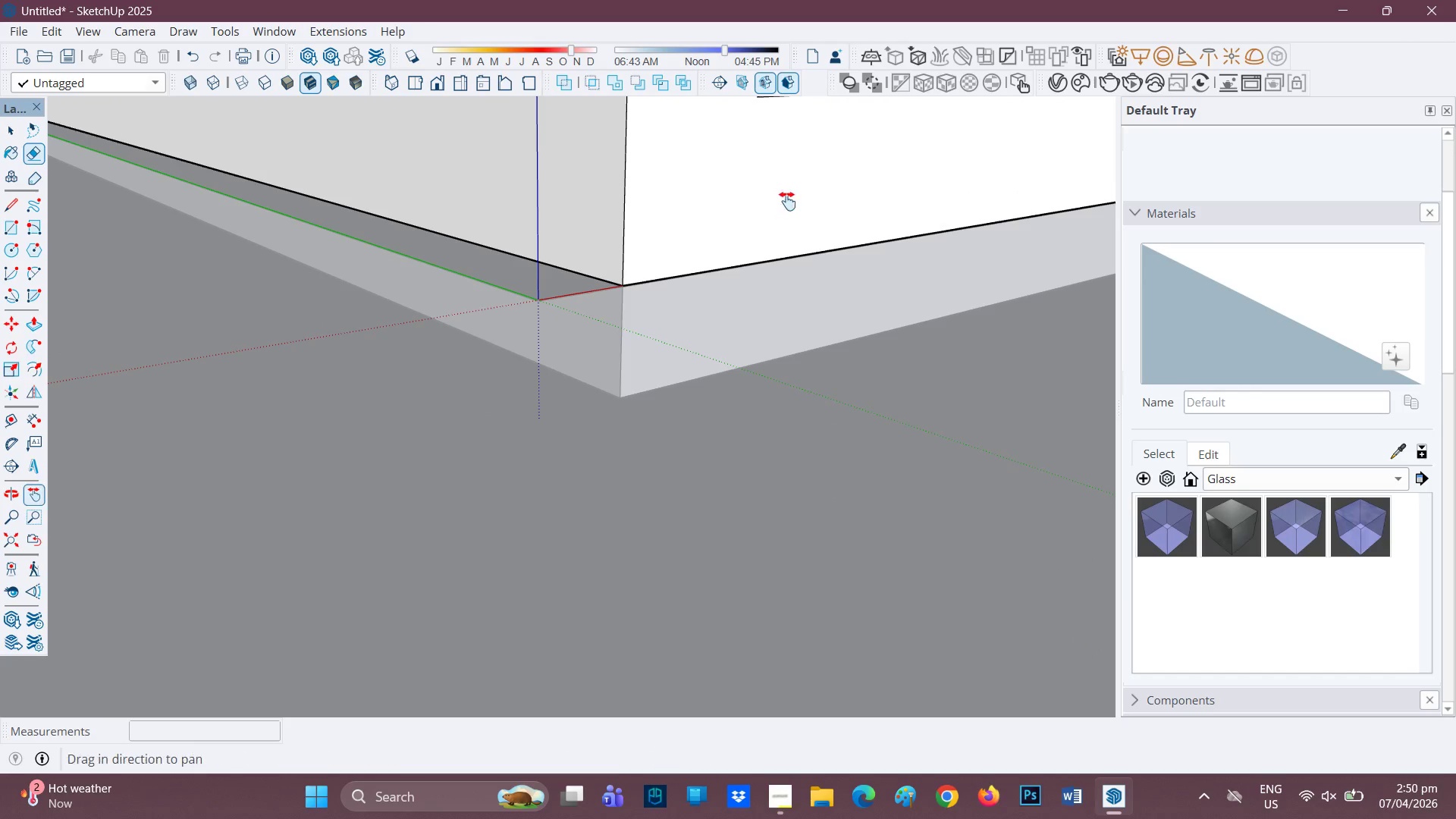 
scroll: coordinate [731, 297], scroll_direction: down, amount: 10.0
 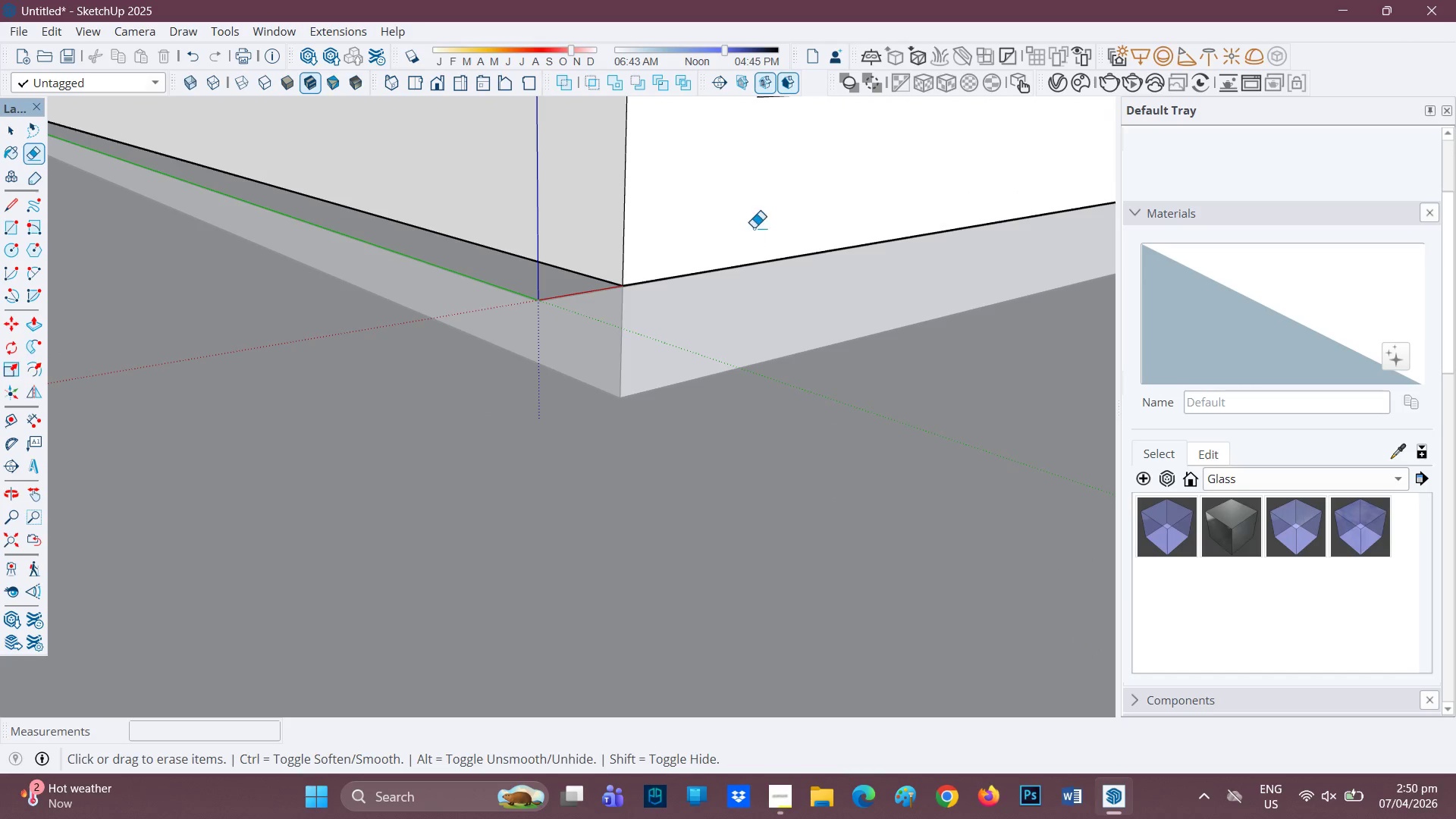 
left_click_drag(start_coordinate=[784, 202], to_coordinate=[618, 388])
 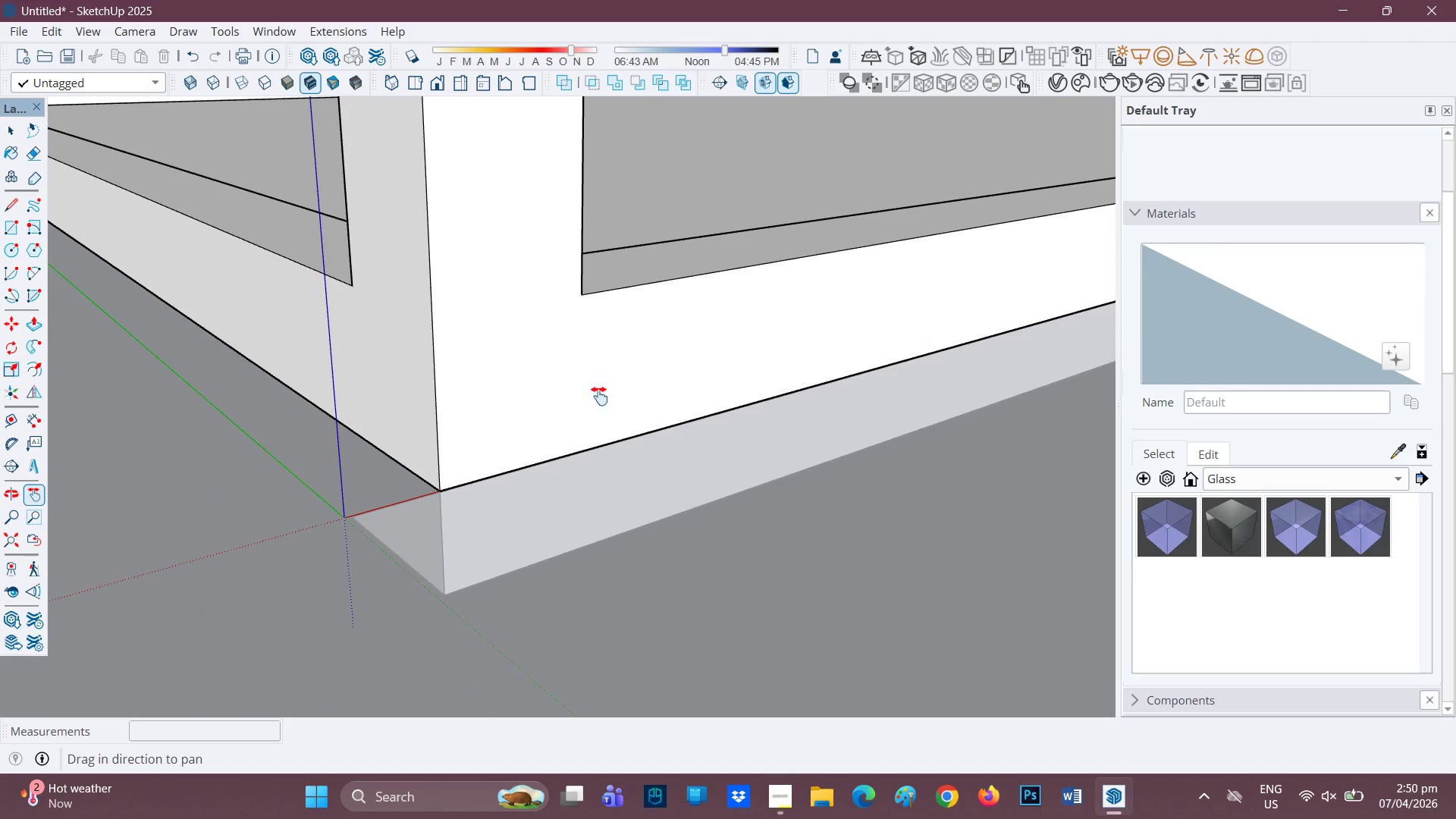 
scroll: coordinate [430, 488], scroll_direction: up, amount: 3.0
 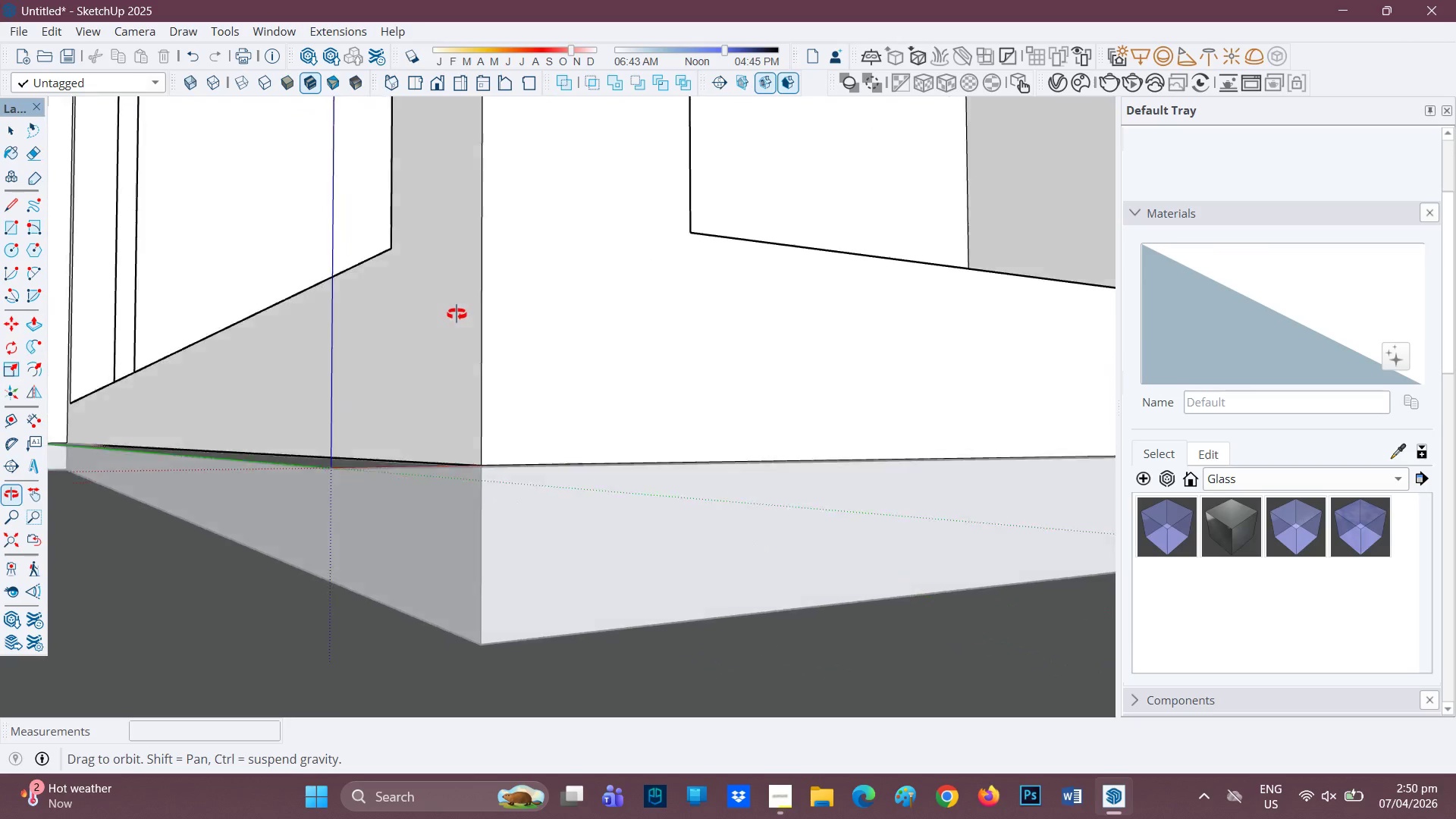 
key(Space)
 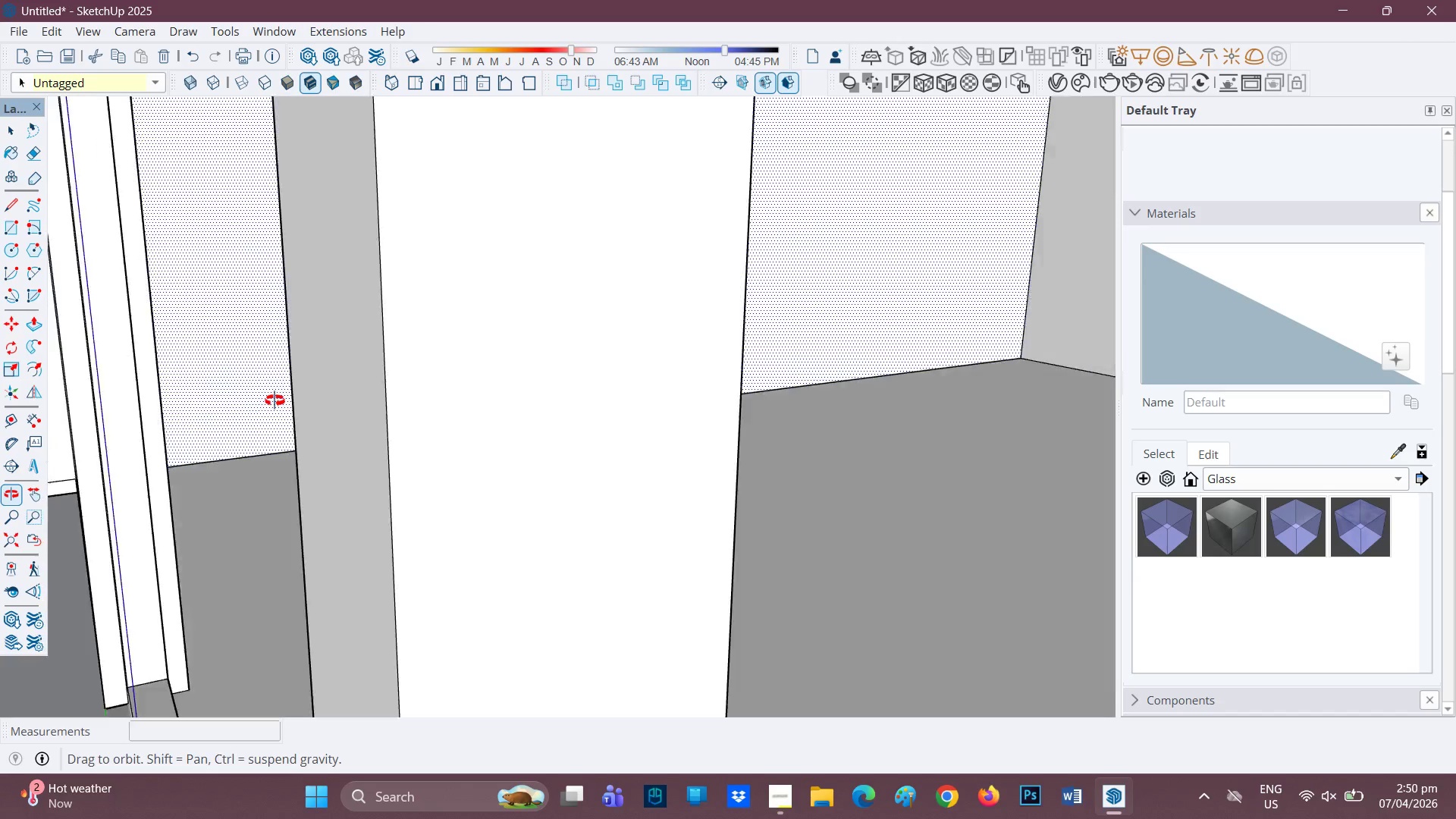 
scroll: coordinate [446, 306], scroll_direction: up, amount: 1.0
 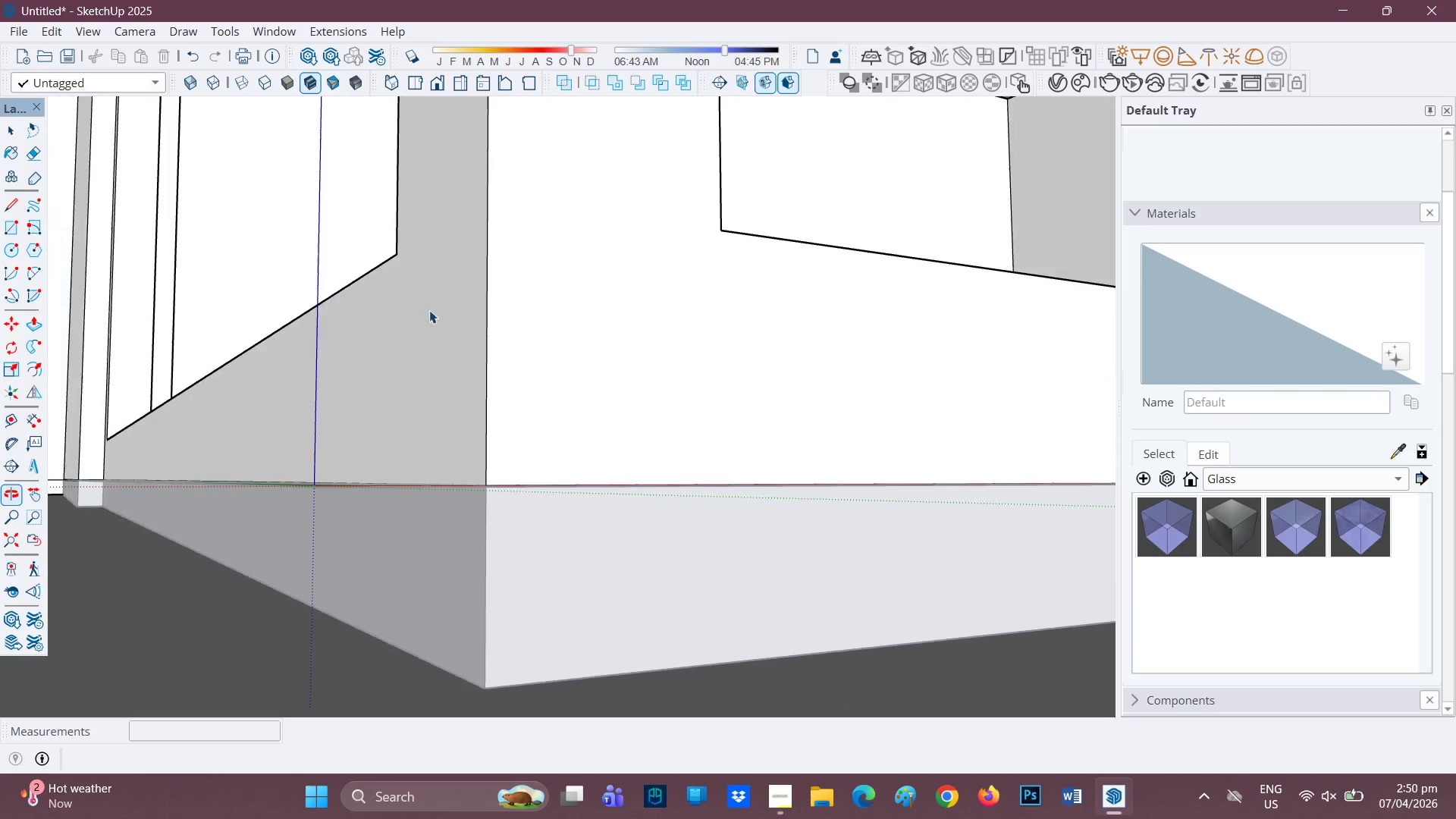 
scroll: coordinate [224, 575], scroll_direction: down, amount: 3.0
 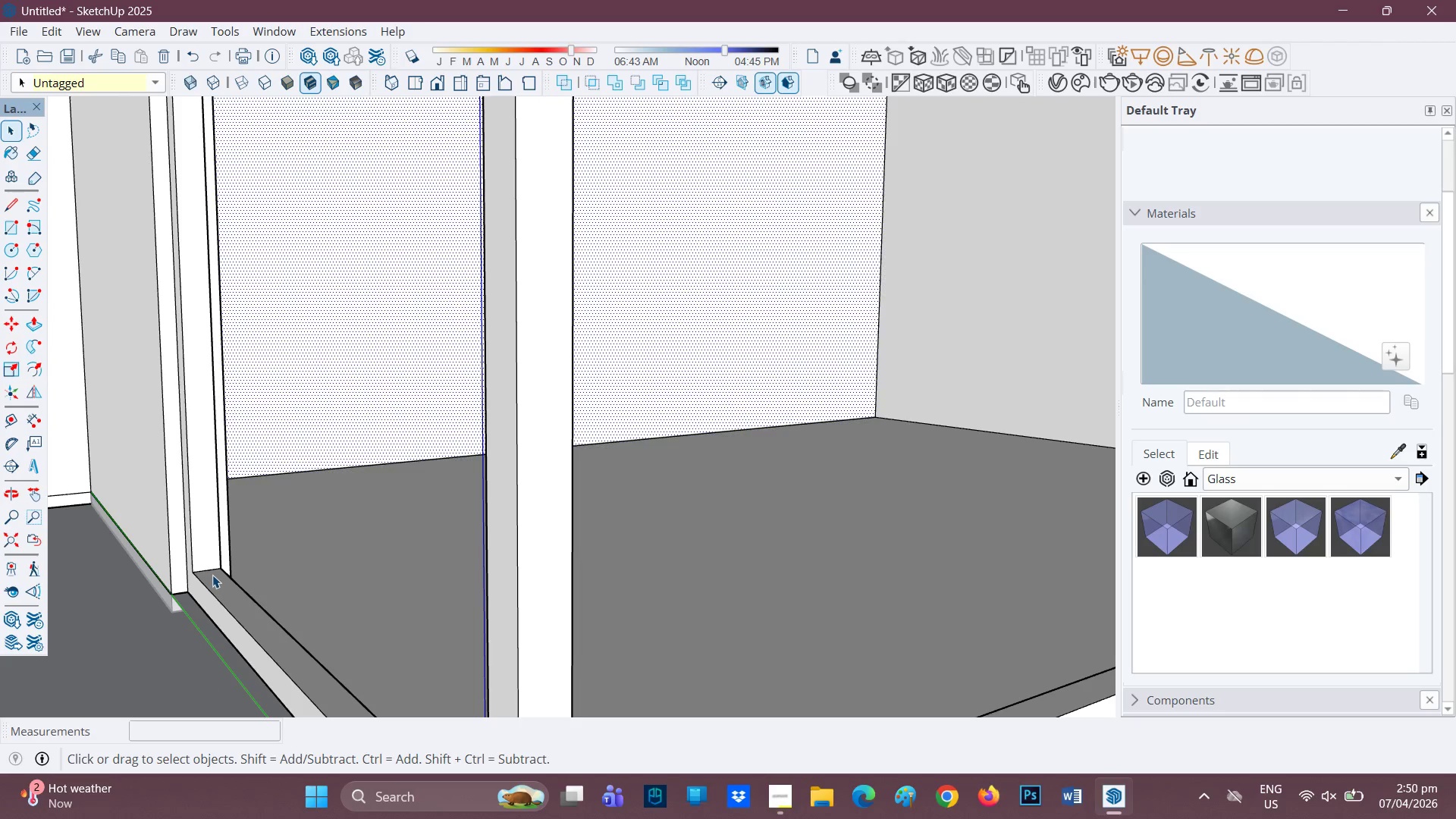 
key(H)
 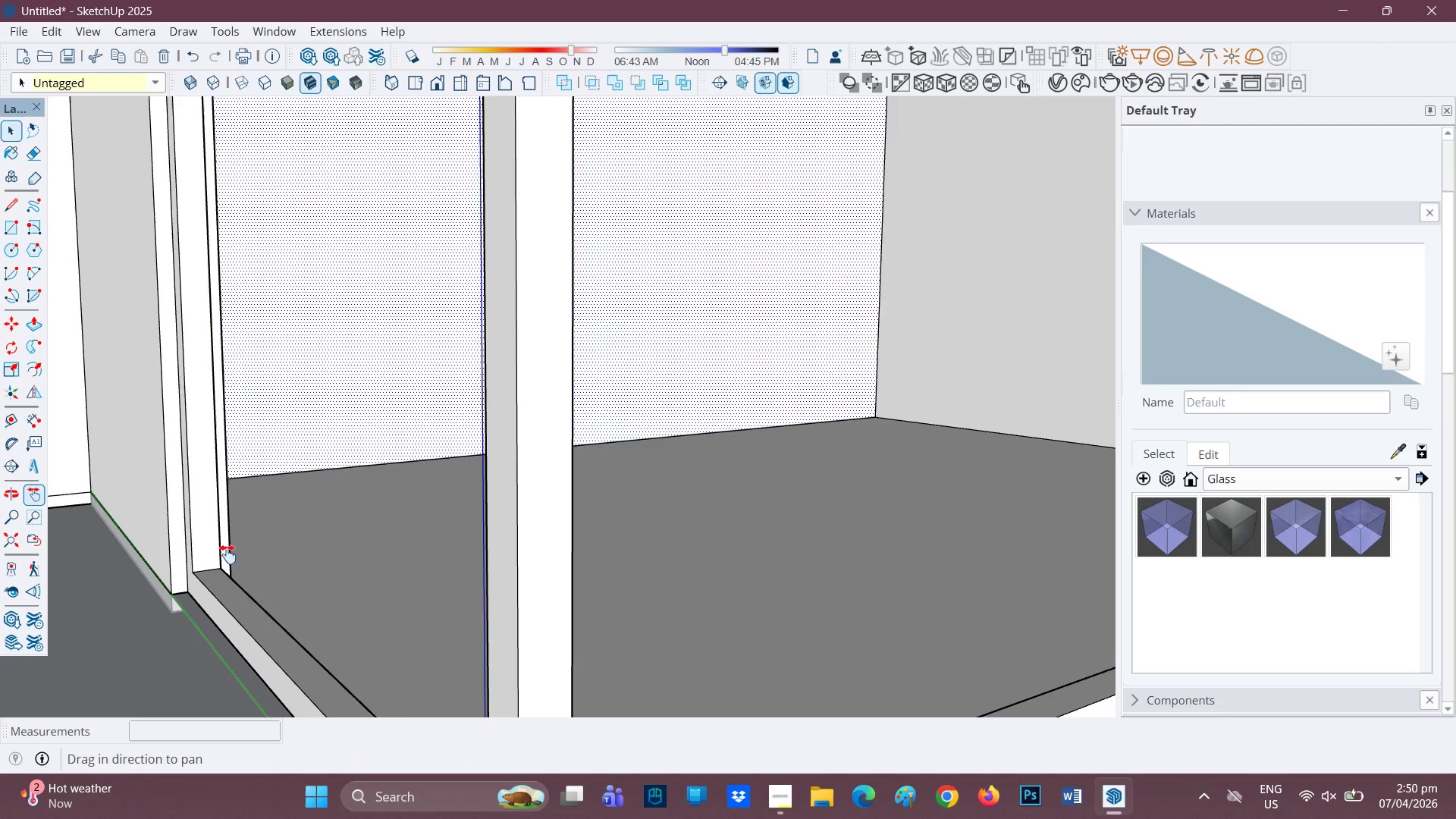 
left_click_drag(start_coordinate=[230, 552], to_coordinate=[361, 407])
 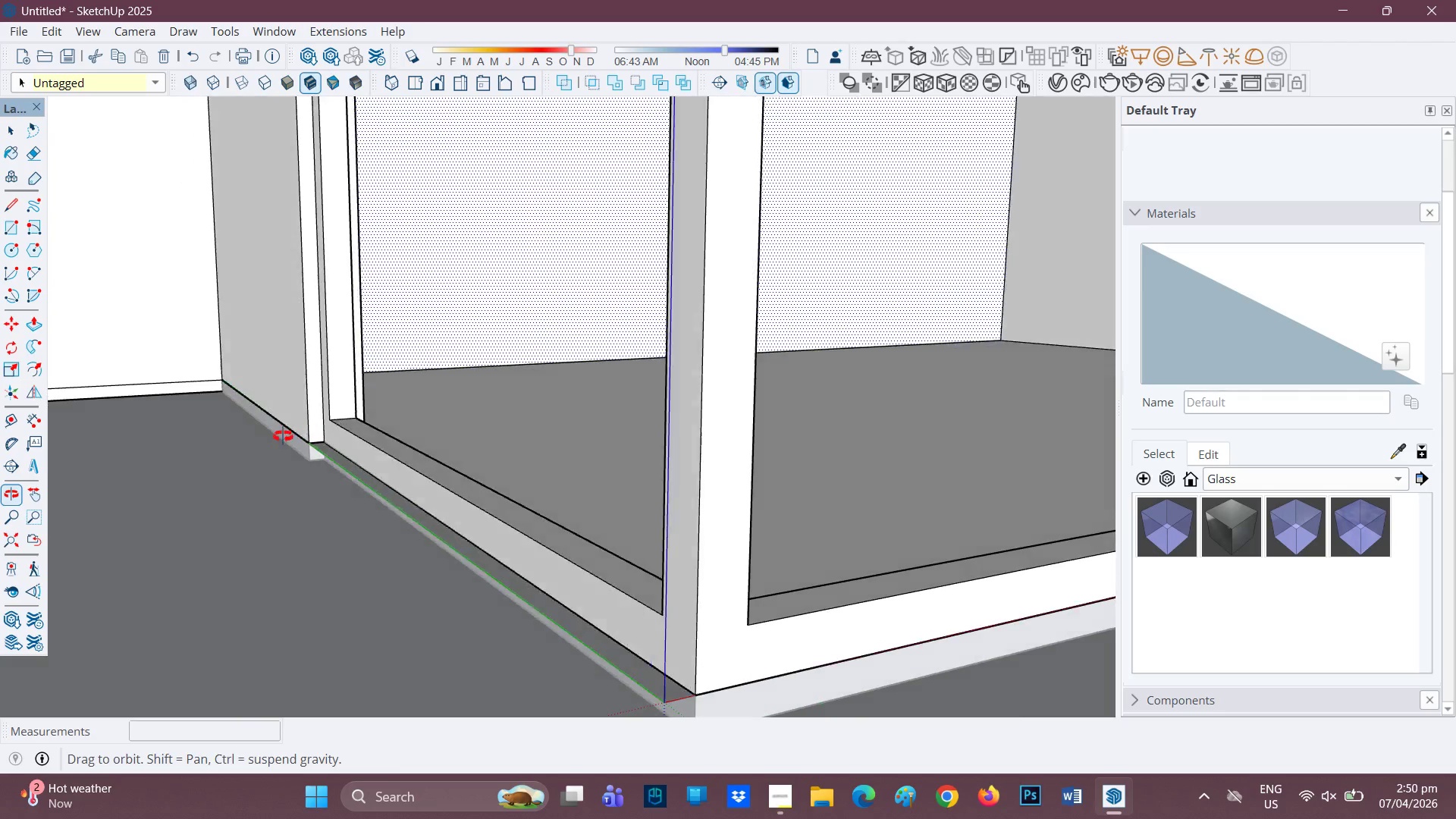 
key(Space)
 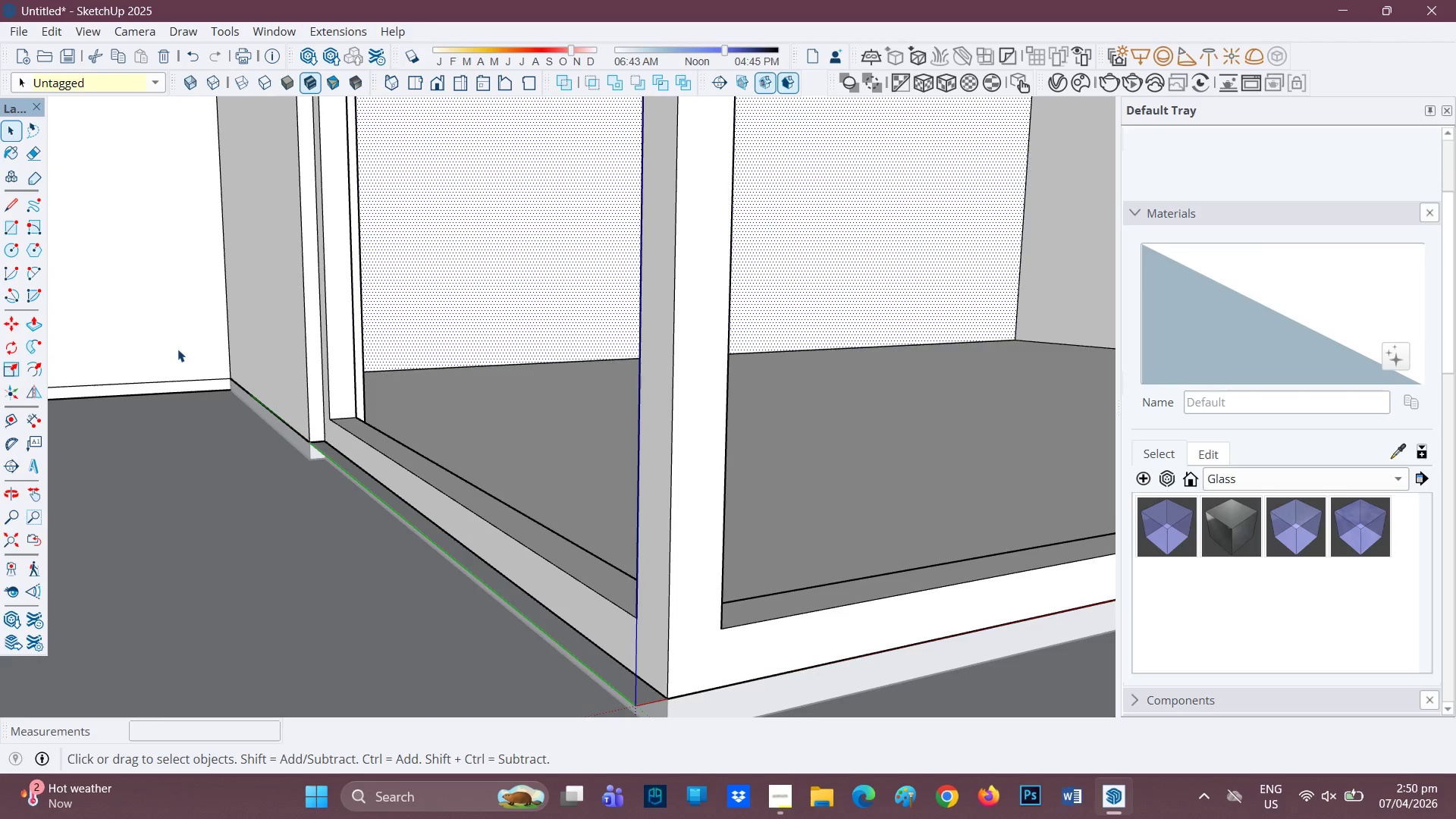 
scroll: coordinate [180, 366], scroll_direction: down, amount: 3.0
 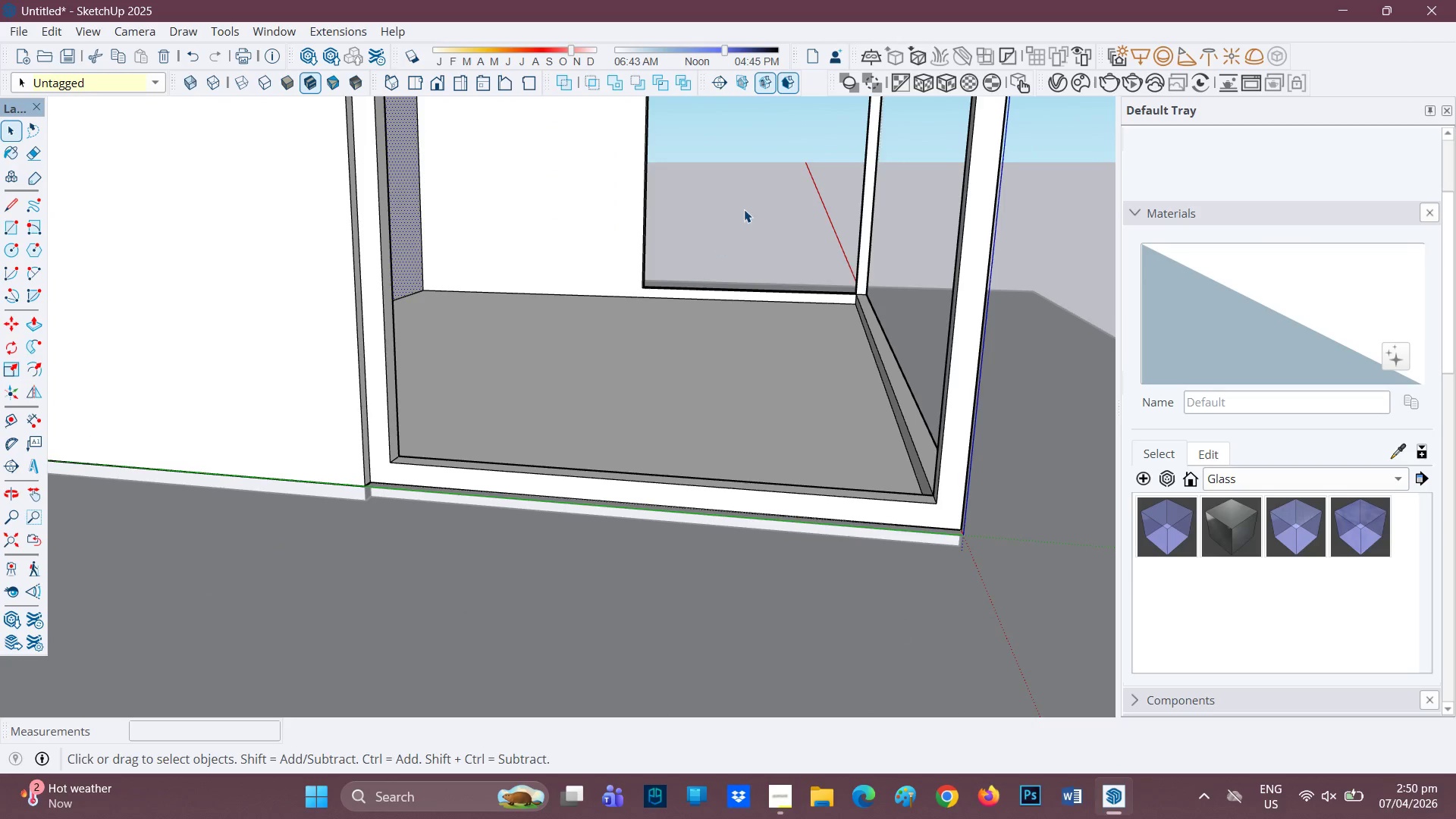 
scroll: coordinate [977, 558], scroll_direction: up, amount: 10.0
 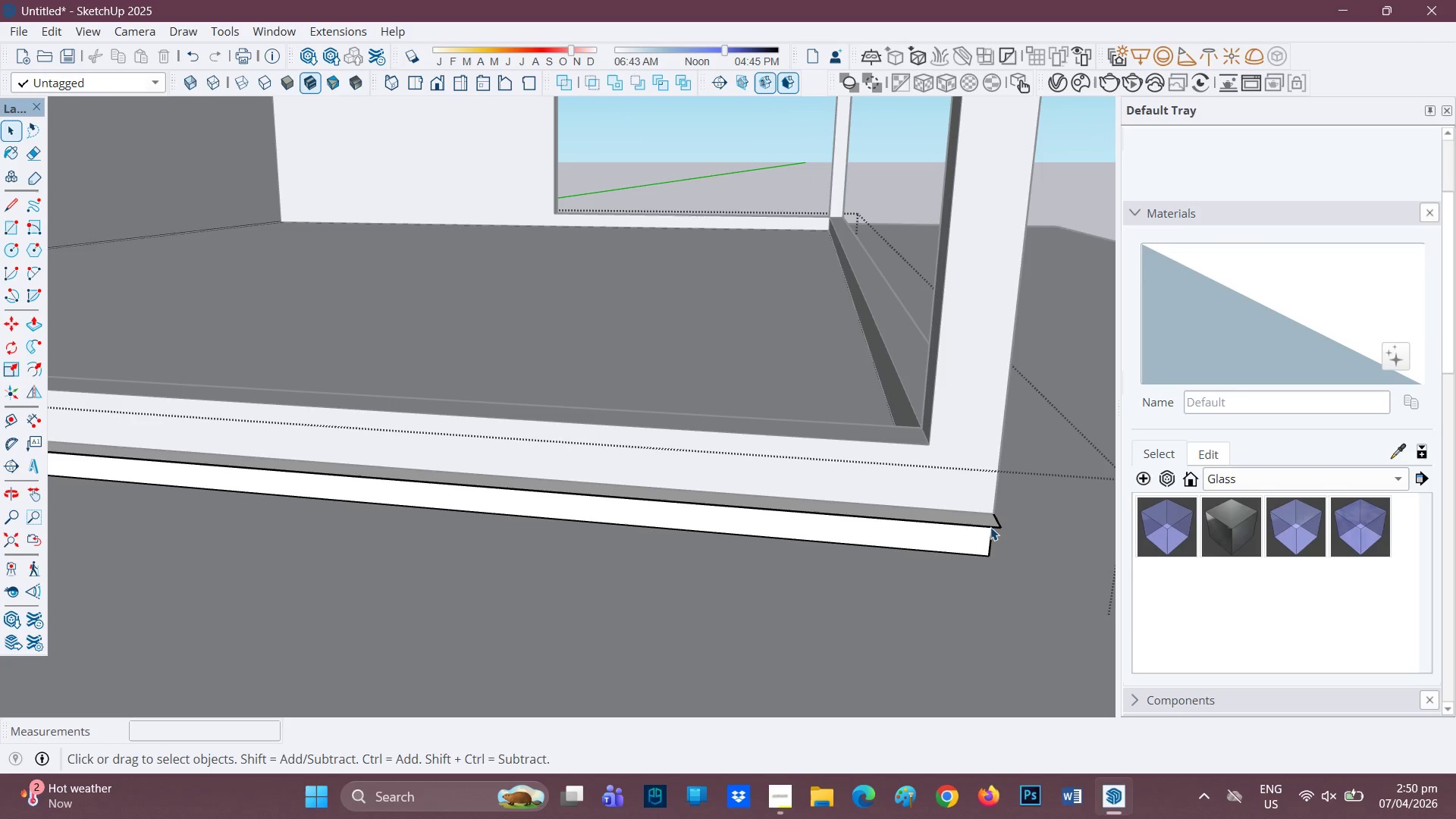 
left_click([993, 526])
 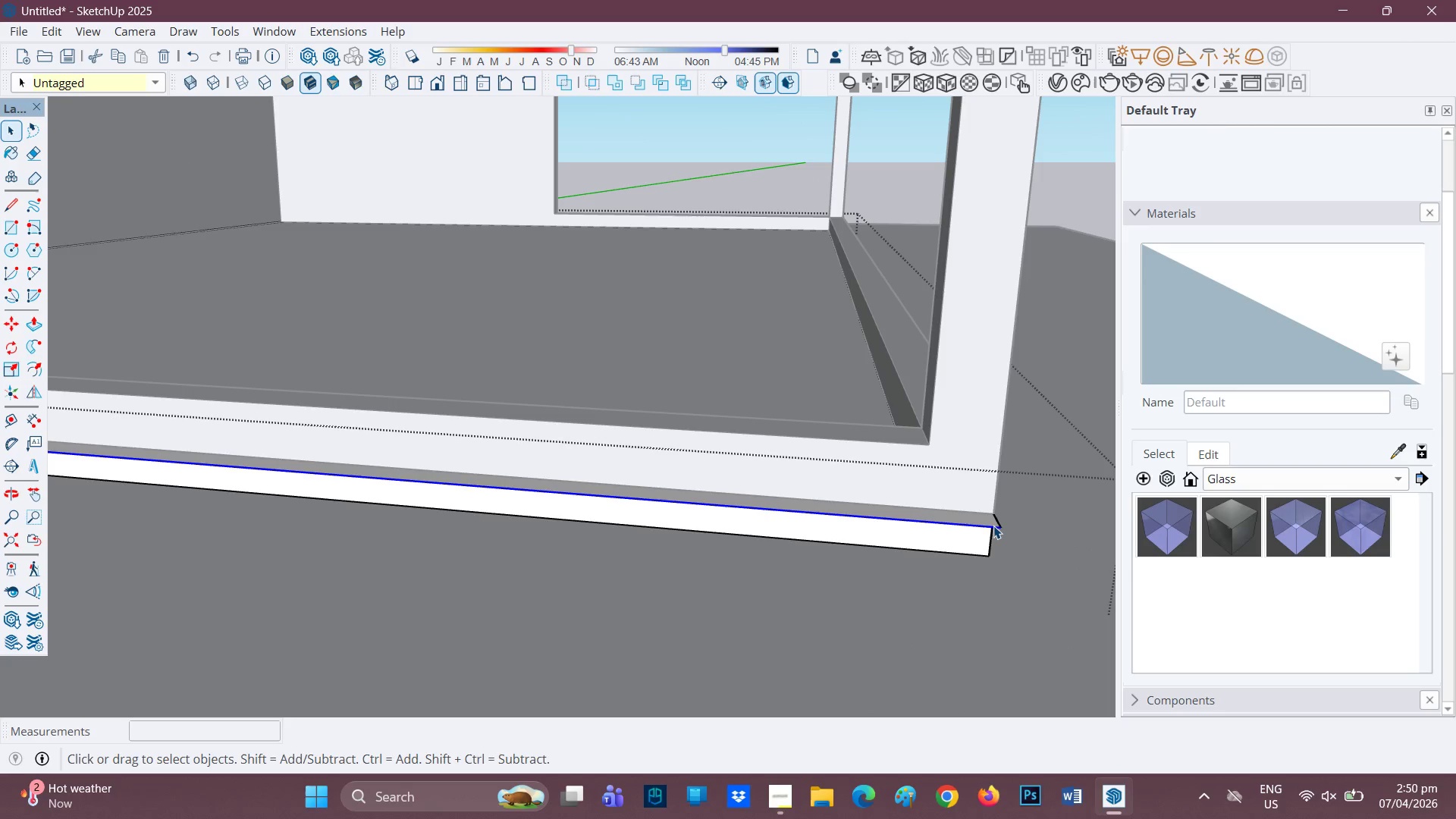 
right_click([993, 526])
 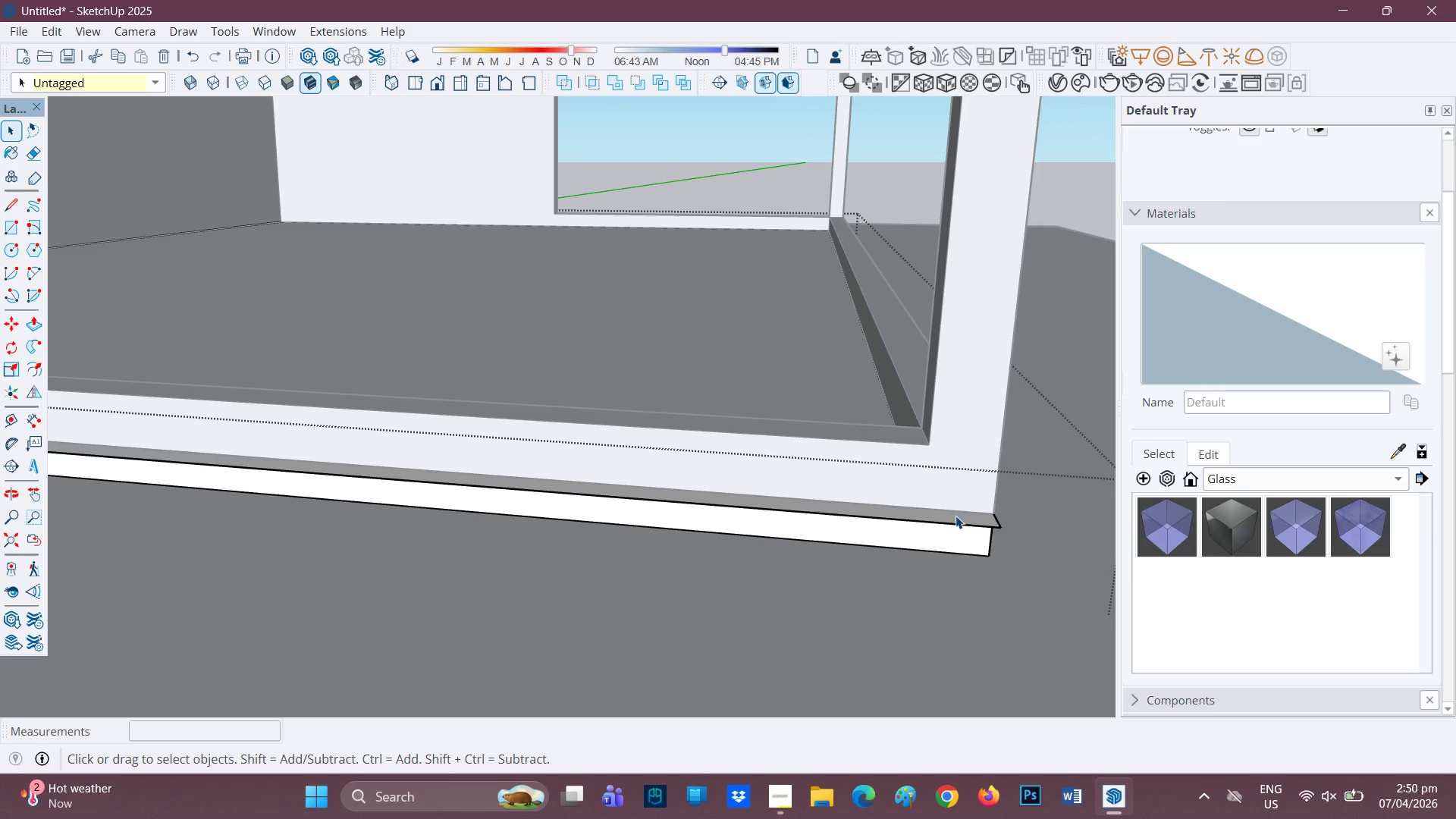 
left_click([956, 516])
 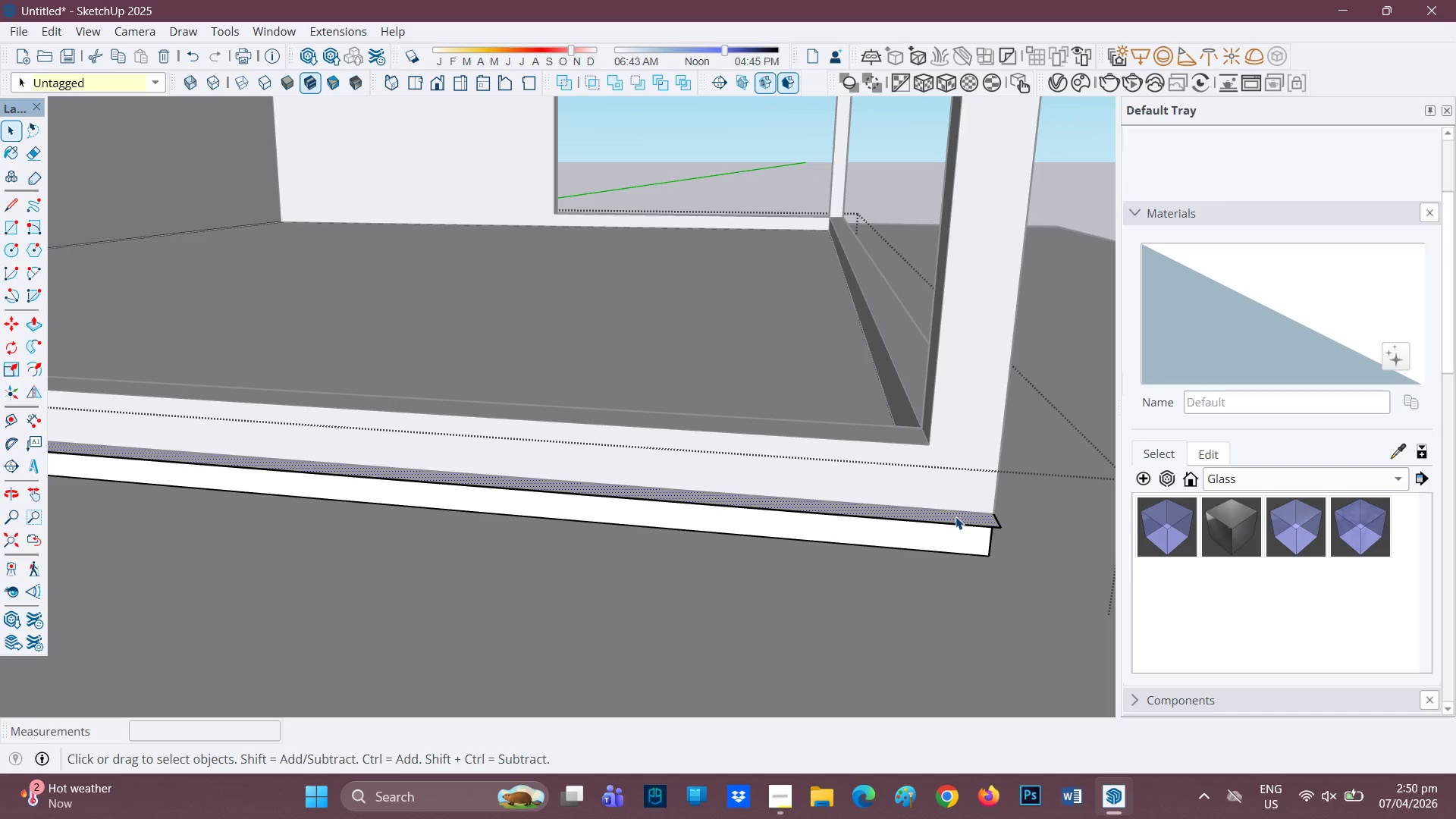 
right_click([956, 516])
 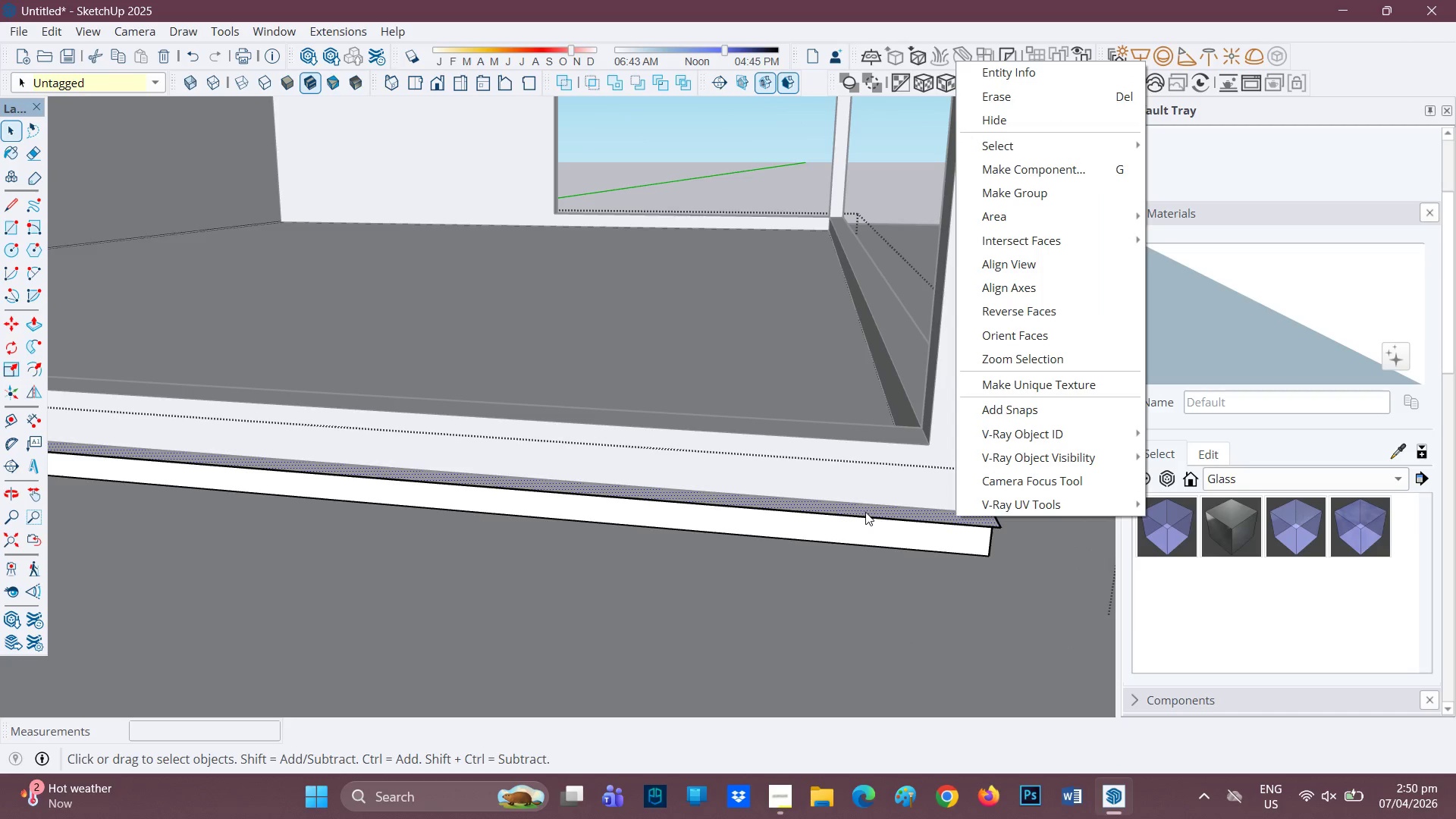 
double_click([869, 509])
 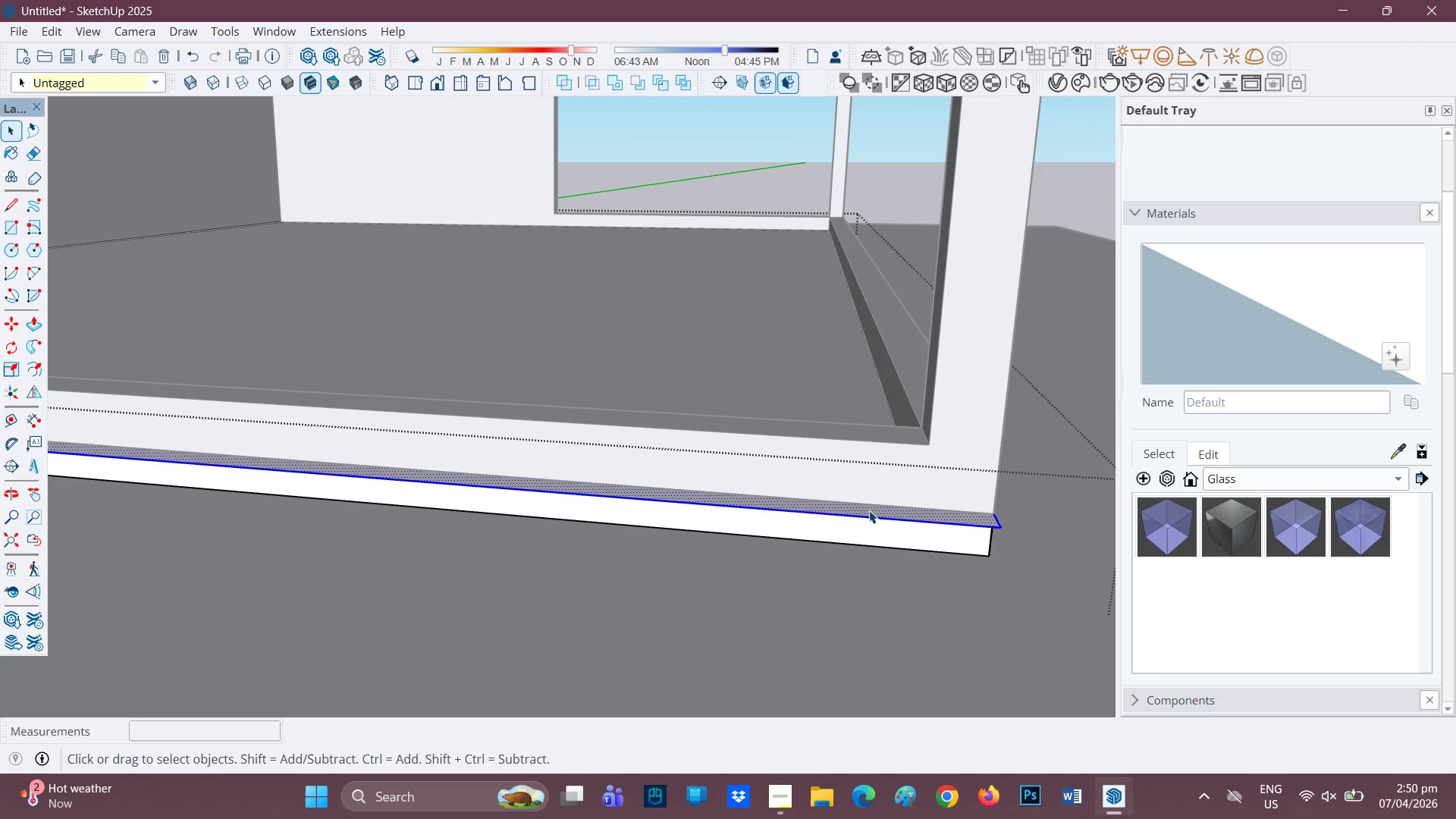 
right_click([869, 510])
 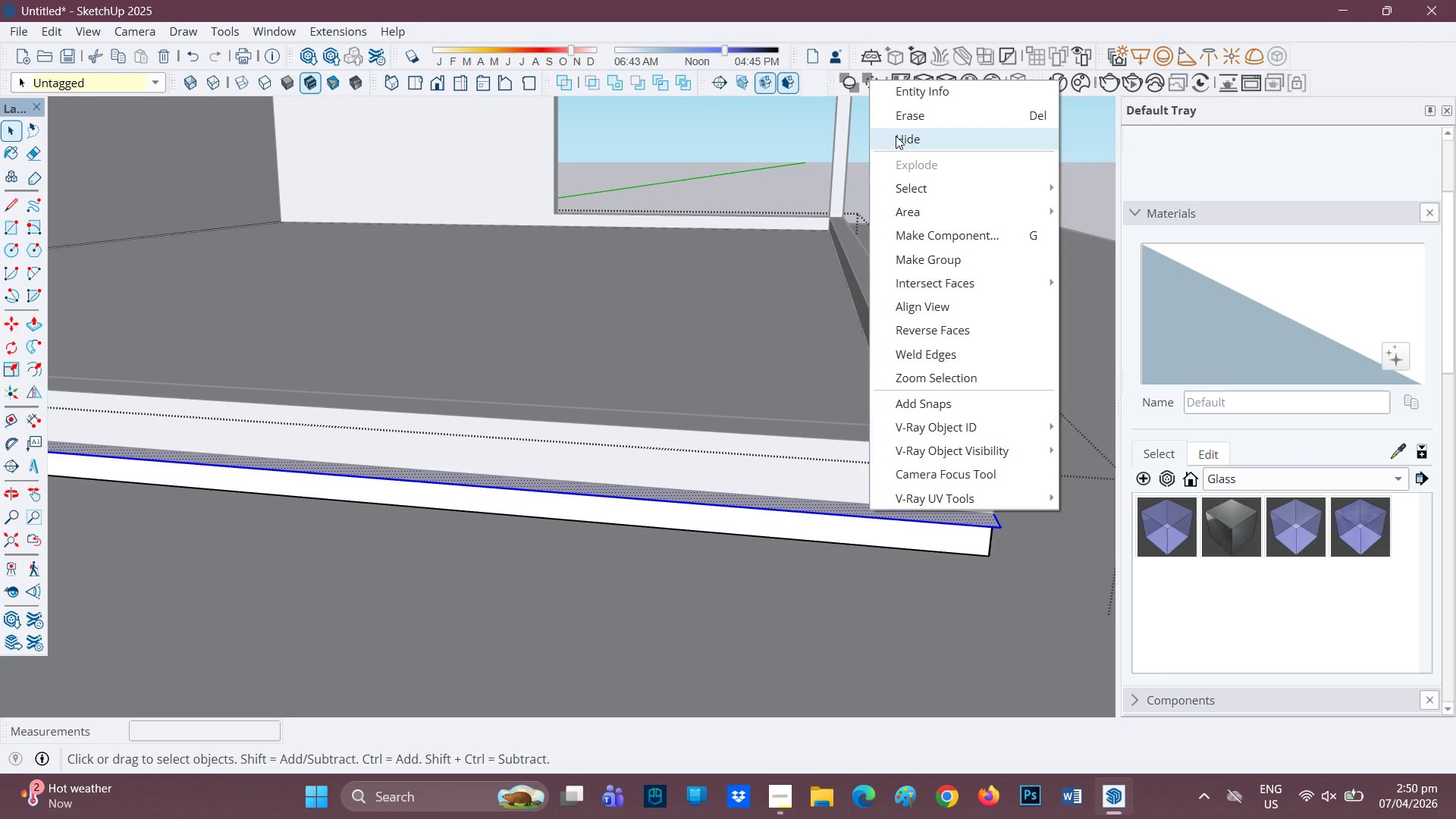 
left_click([914, 118])
 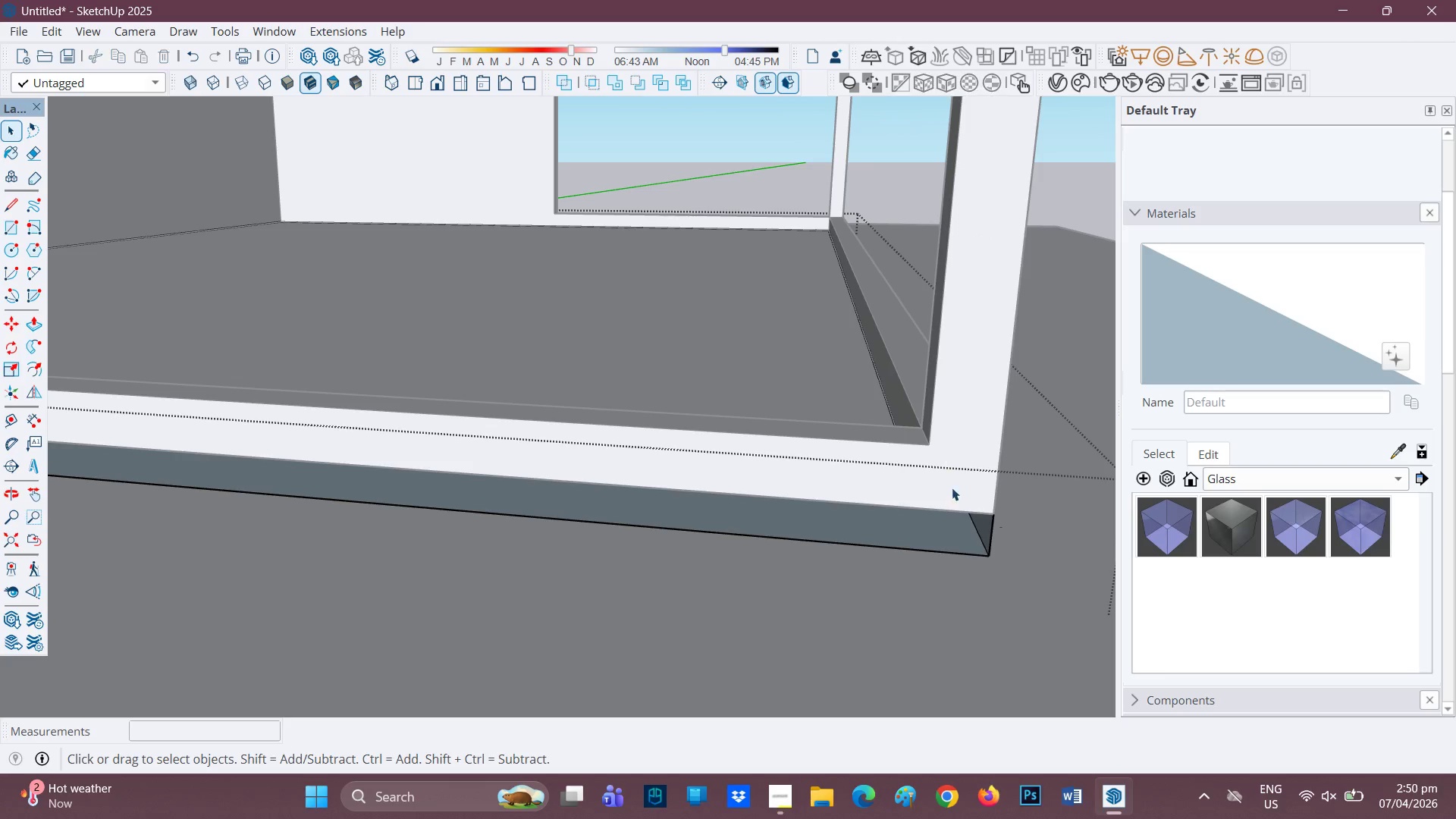 
scroll: coordinate [953, 539], scroll_direction: up, amount: 1.0
 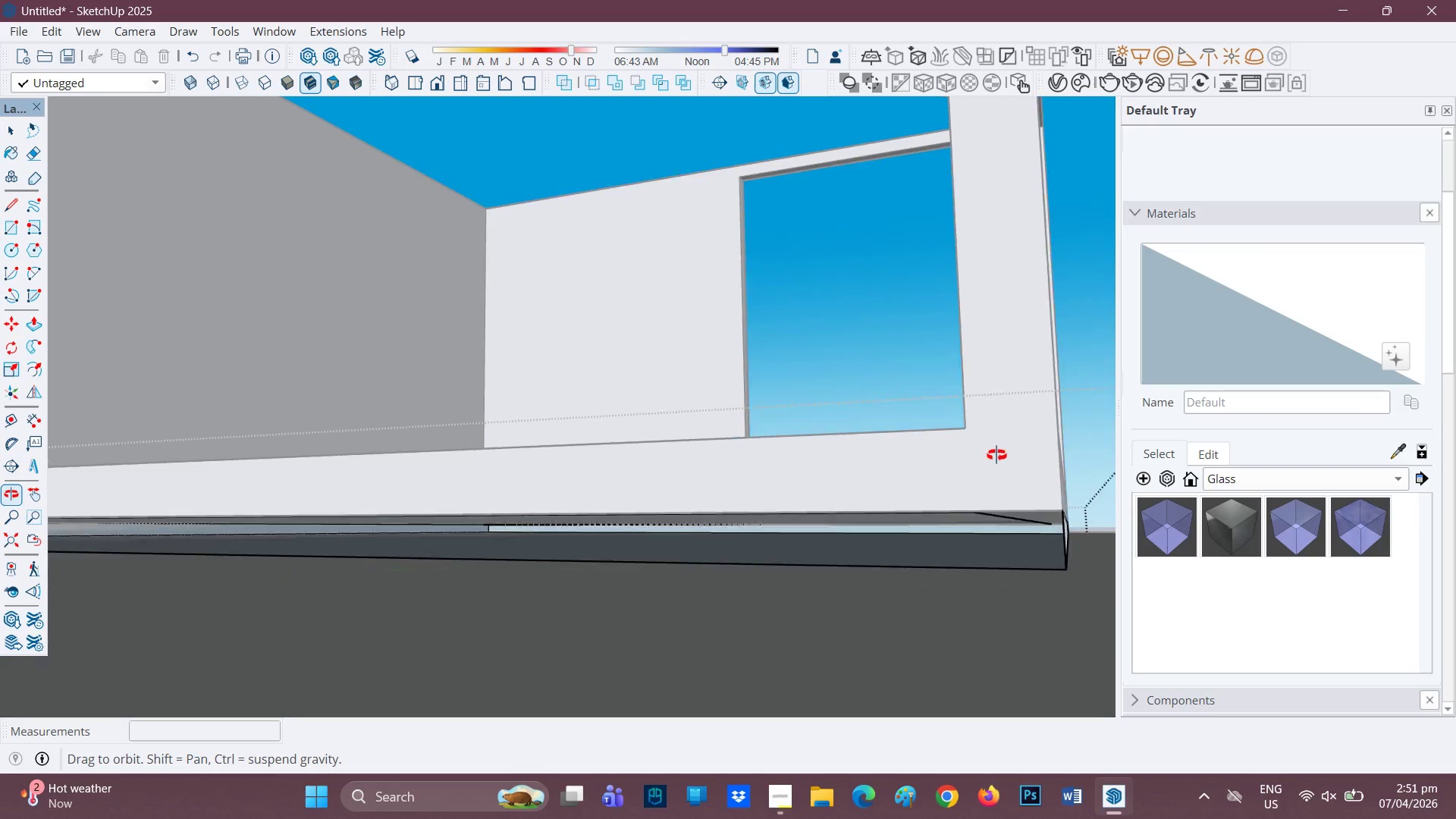 
wait(5.95)
 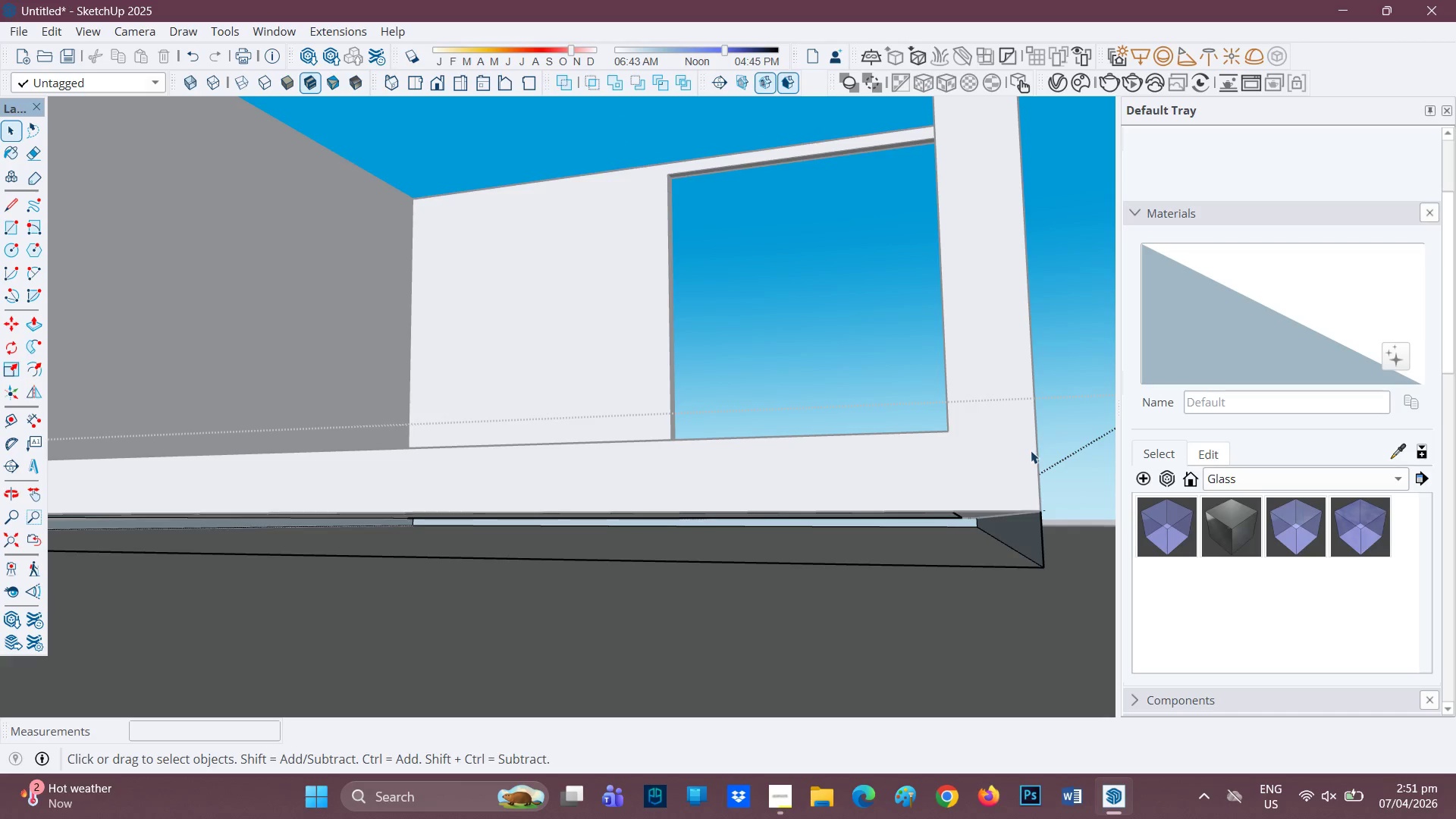 
left_click([955, 532])
 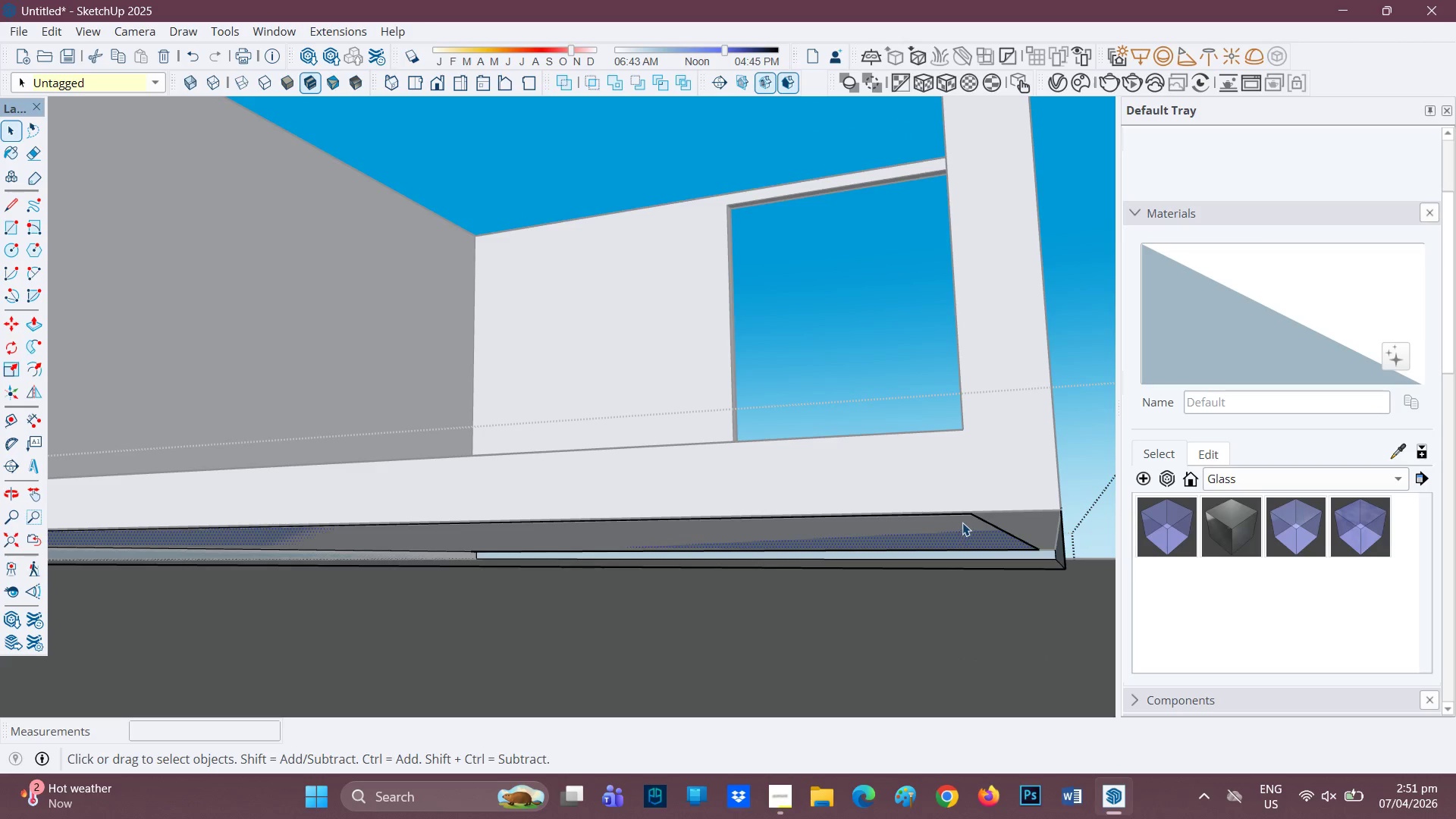 
double_click([962, 522])
 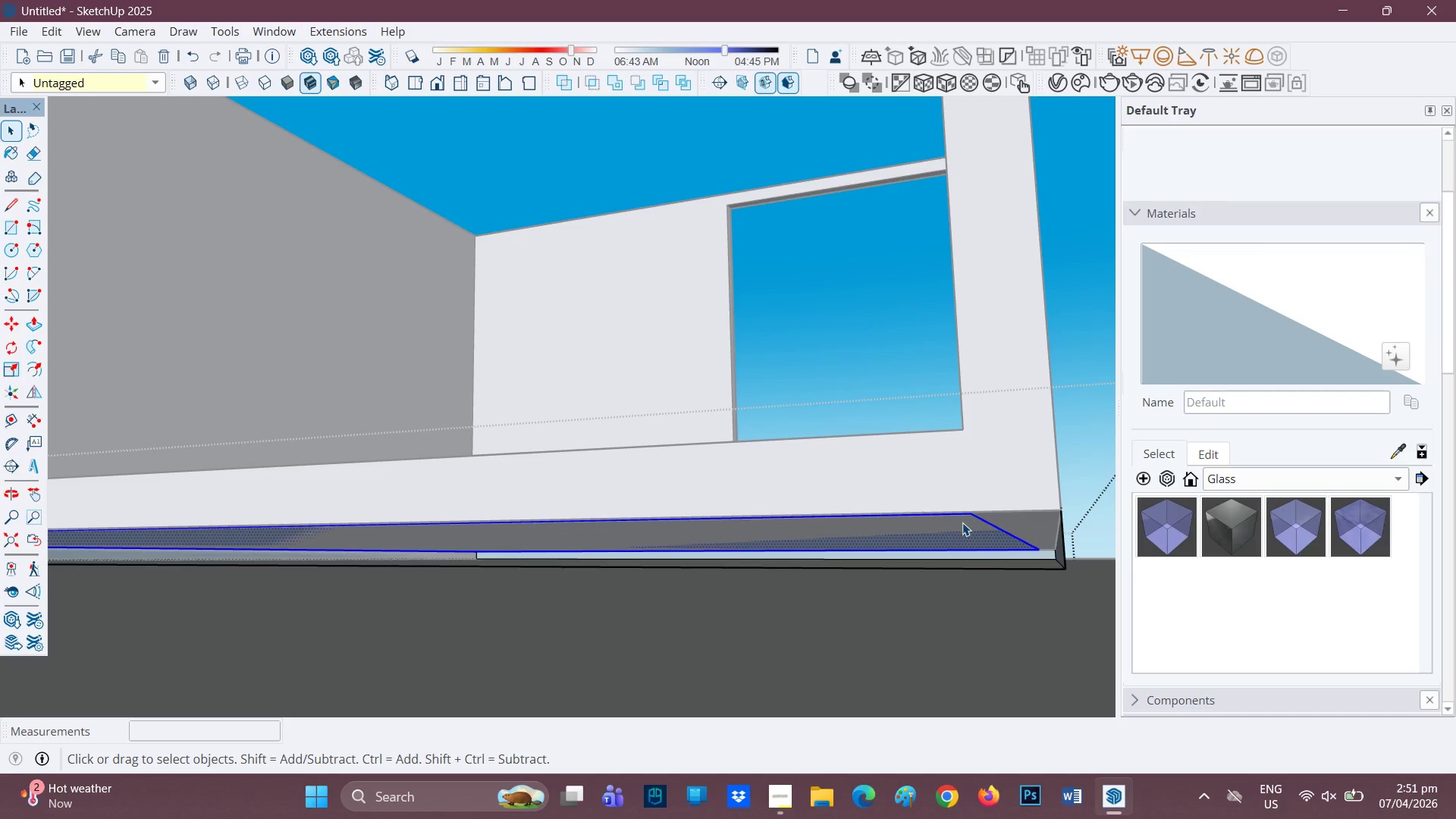 
right_click([962, 522])
 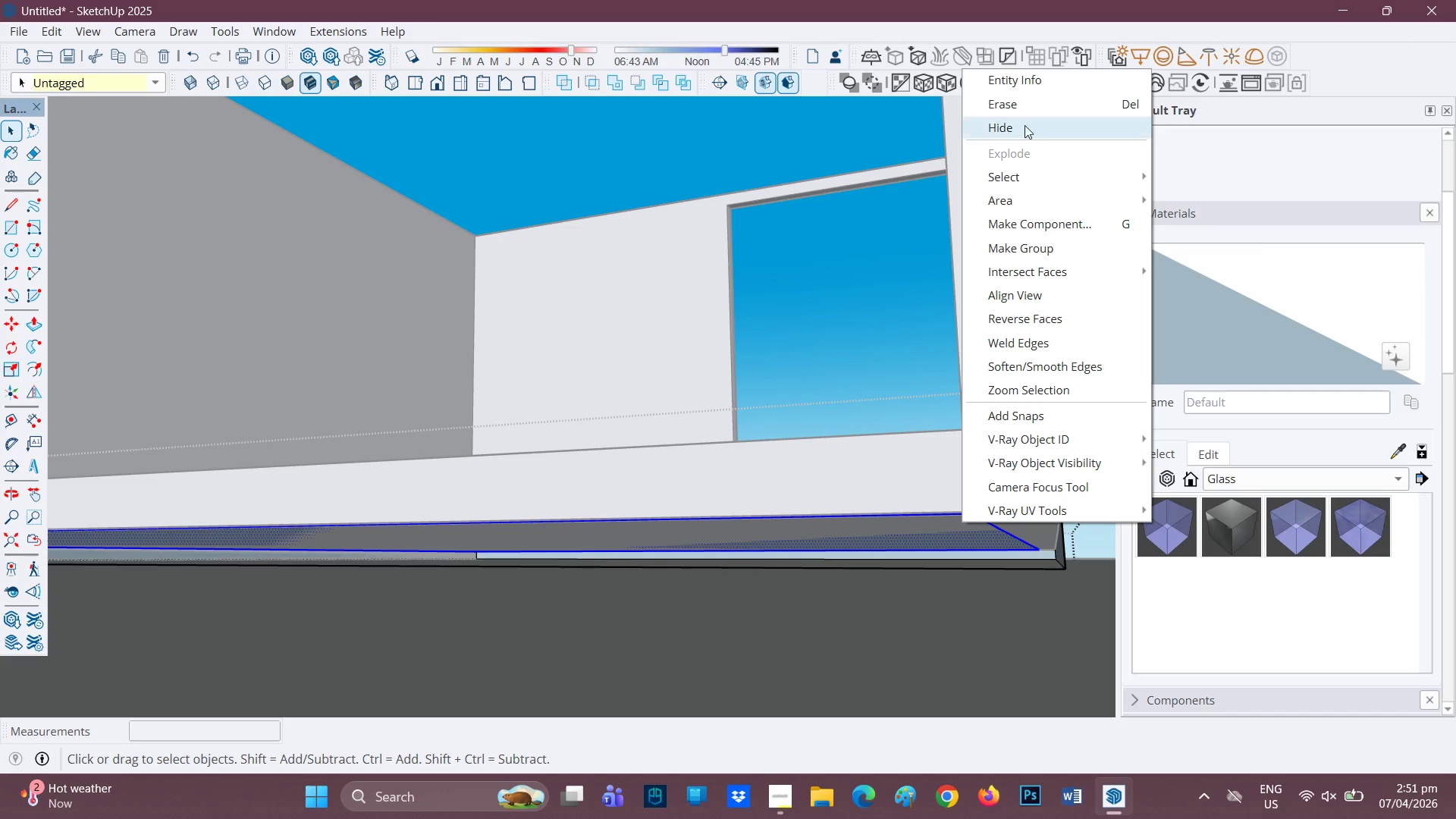 
left_click([1021, 112])
 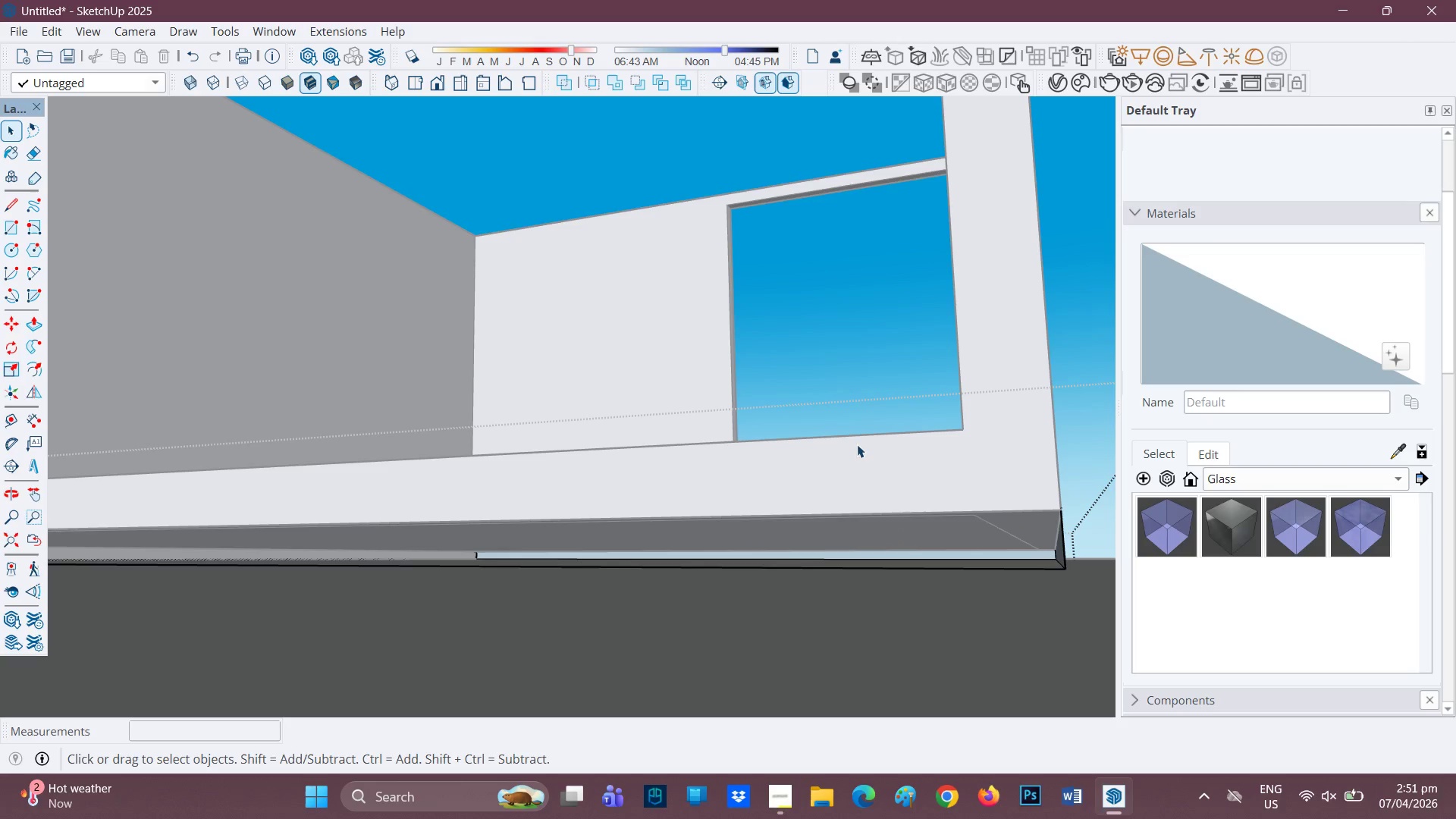 
scroll: coordinate [871, 463], scroll_direction: down, amount: 1.0
 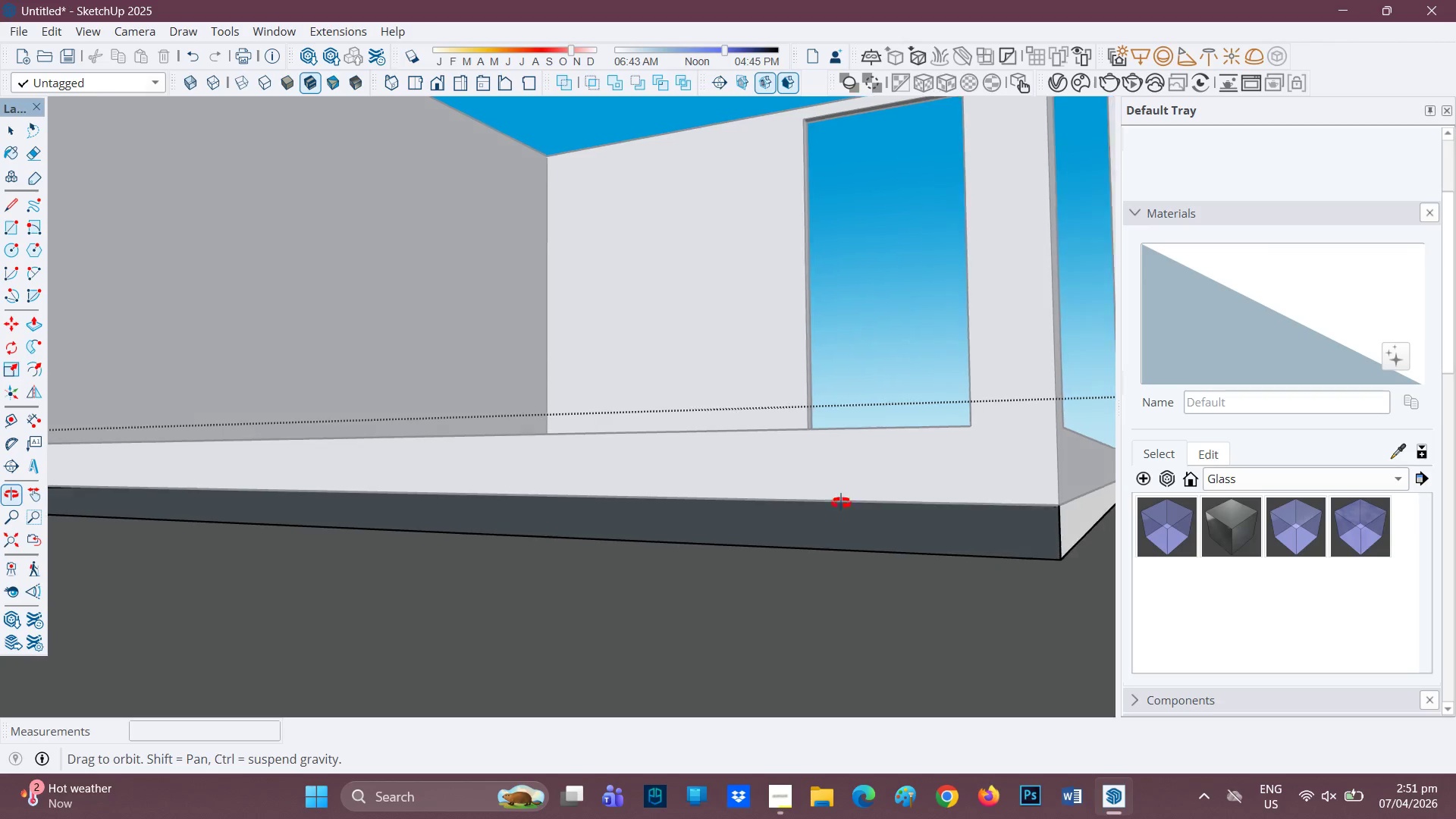 
wait(6.91)
 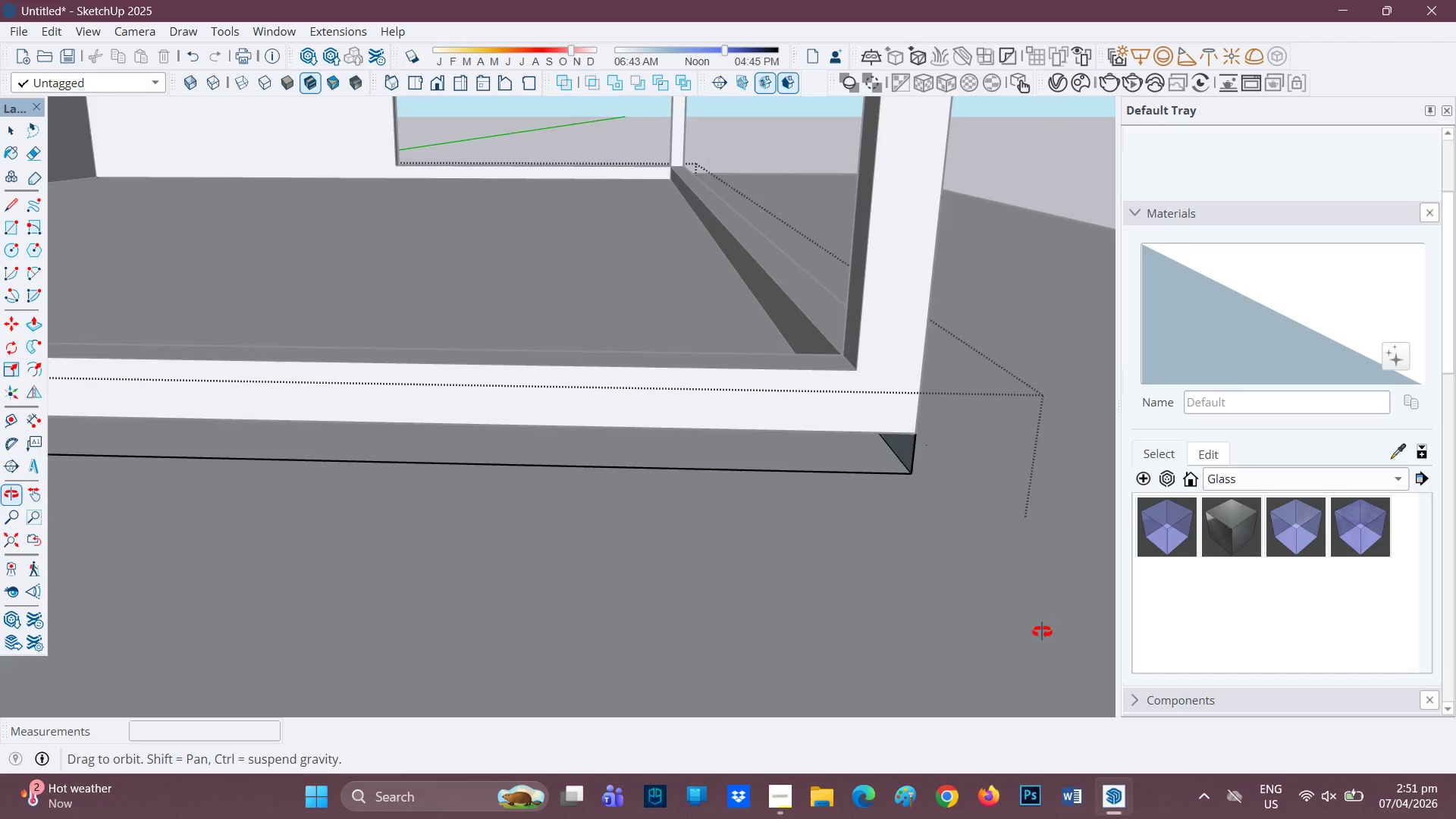 
scroll: coordinate [720, 316], scroll_direction: down, amount: 5.0
 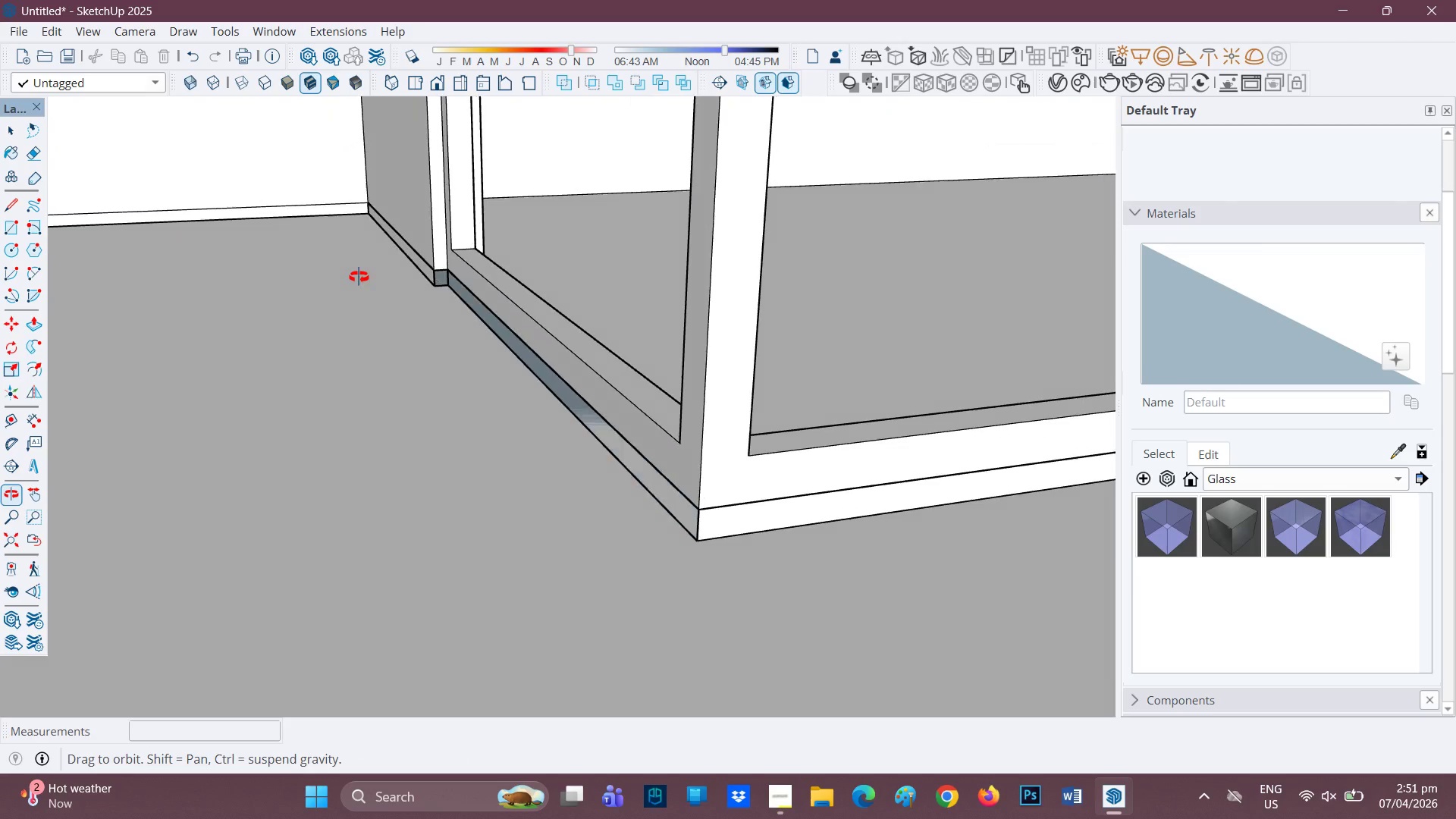 
key(Control+Z)
 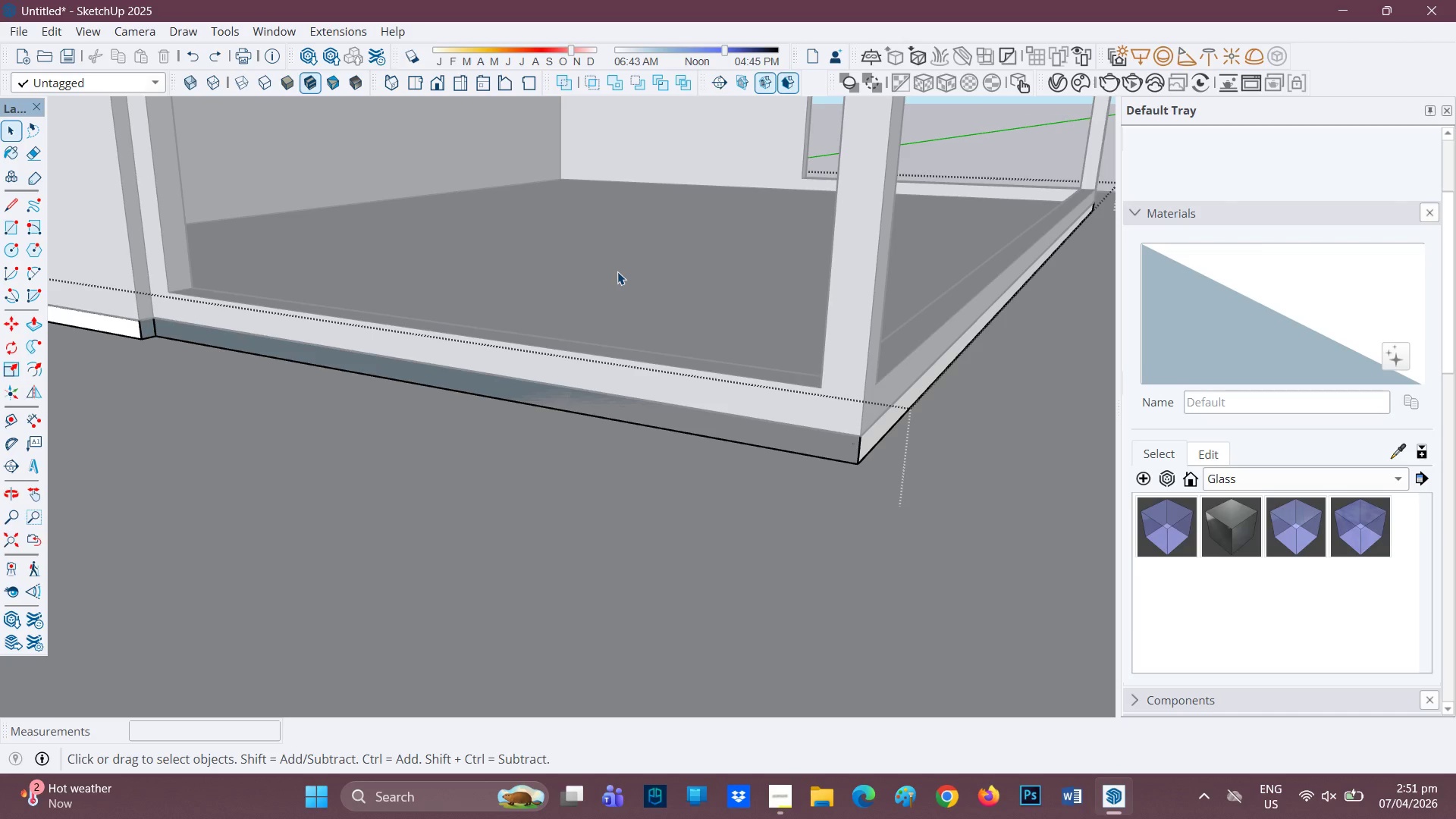 
hold_key(key=ControlLeft, duration=0.38)
 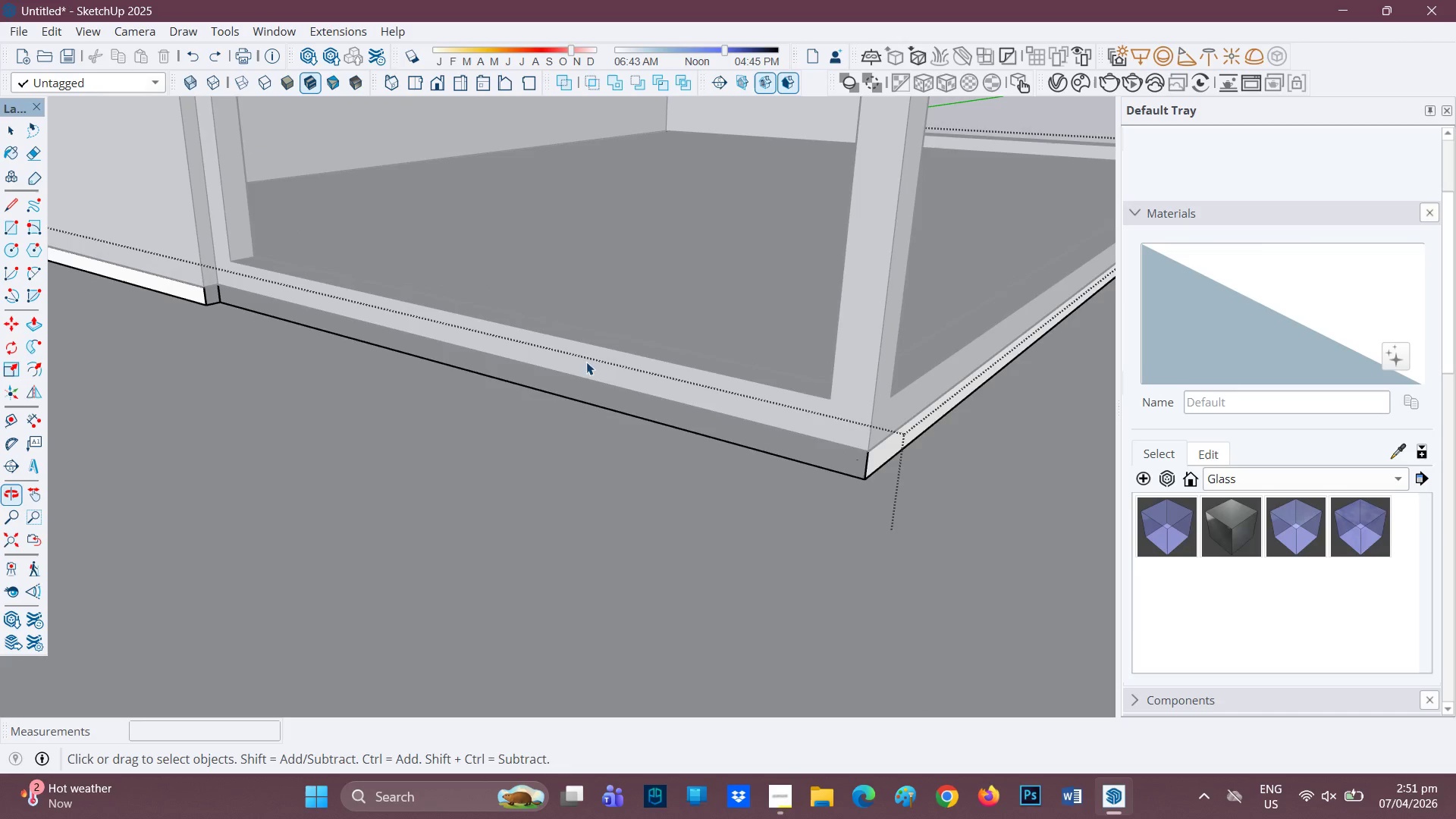 
left_click_drag(start_coordinate=[1031, 105], to_coordinate=[1026, 111])
 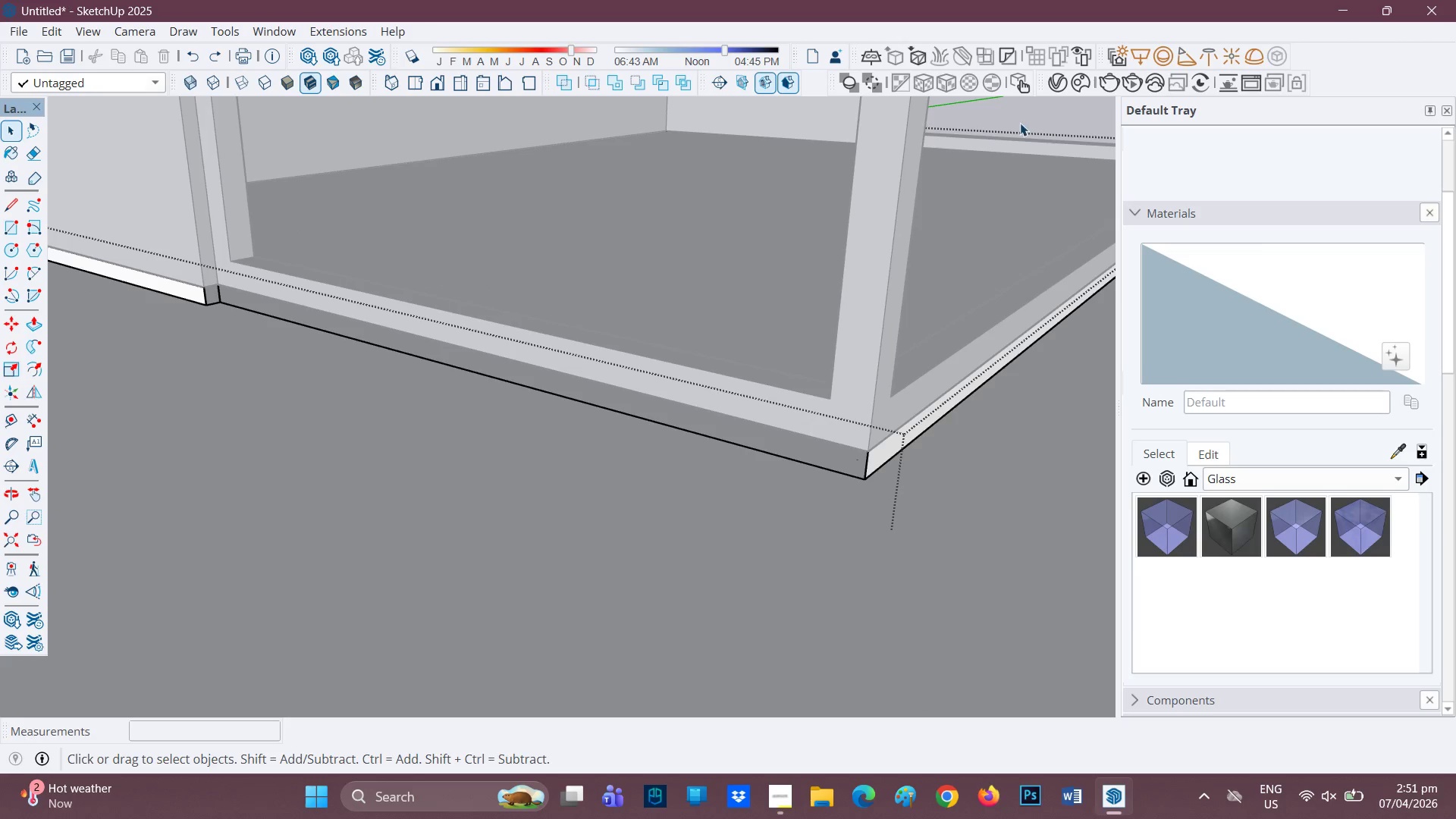 
left_click([1021, 123])
 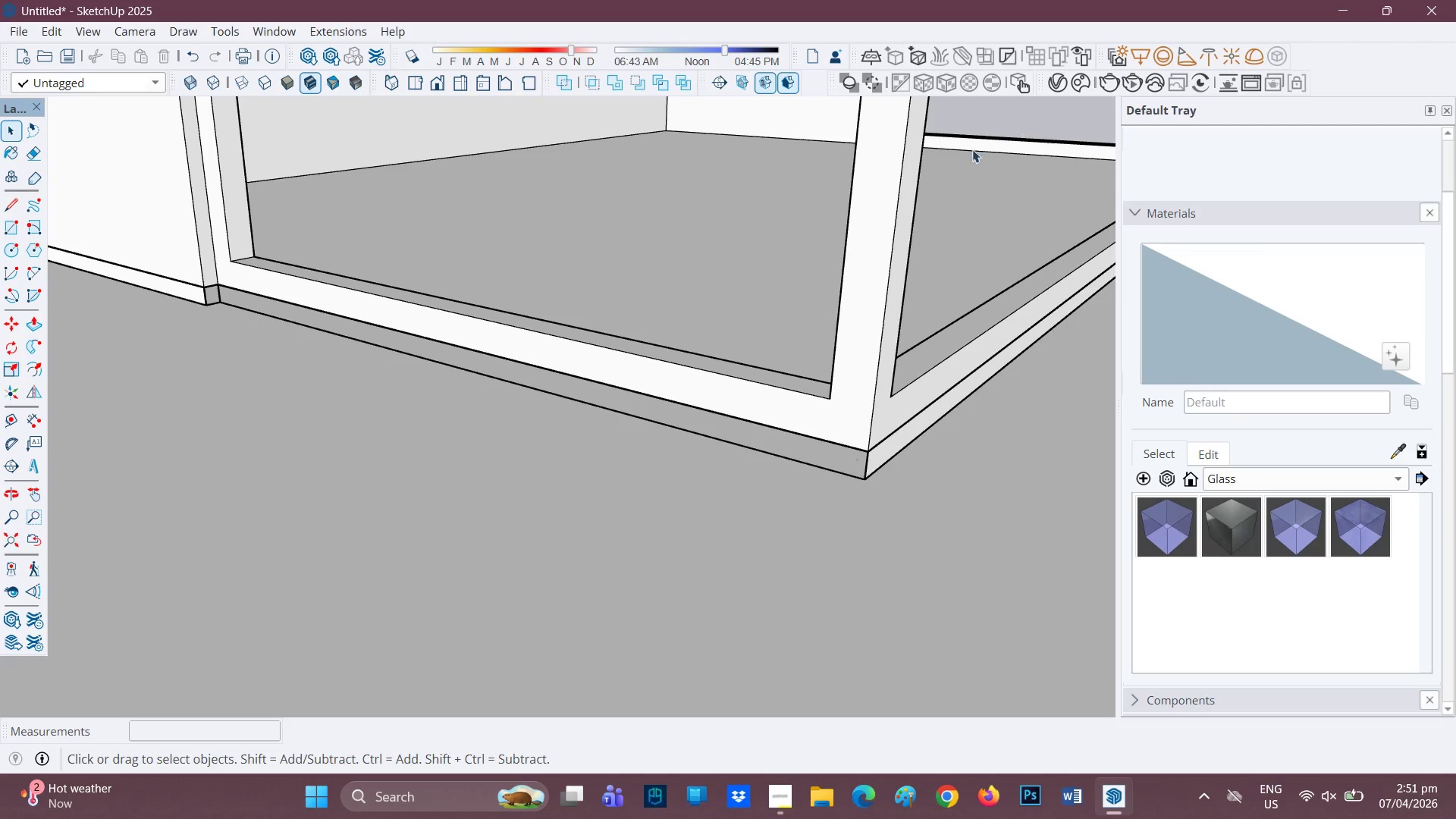 
scroll: coordinate [876, 213], scroll_direction: up, amount: 1.0
 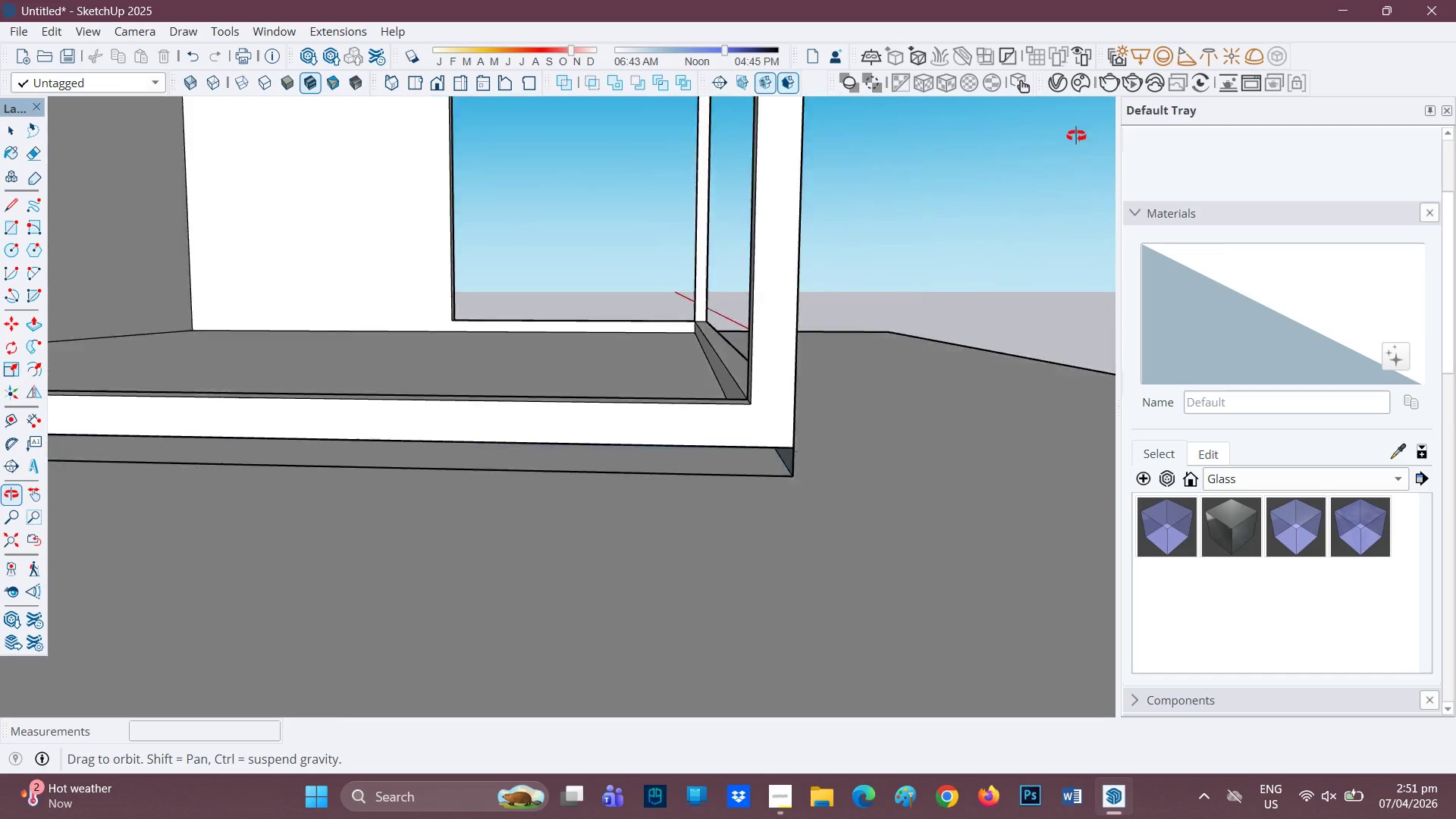 
scroll: coordinate [717, 304], scroll_direction: down, amount: 8.0
 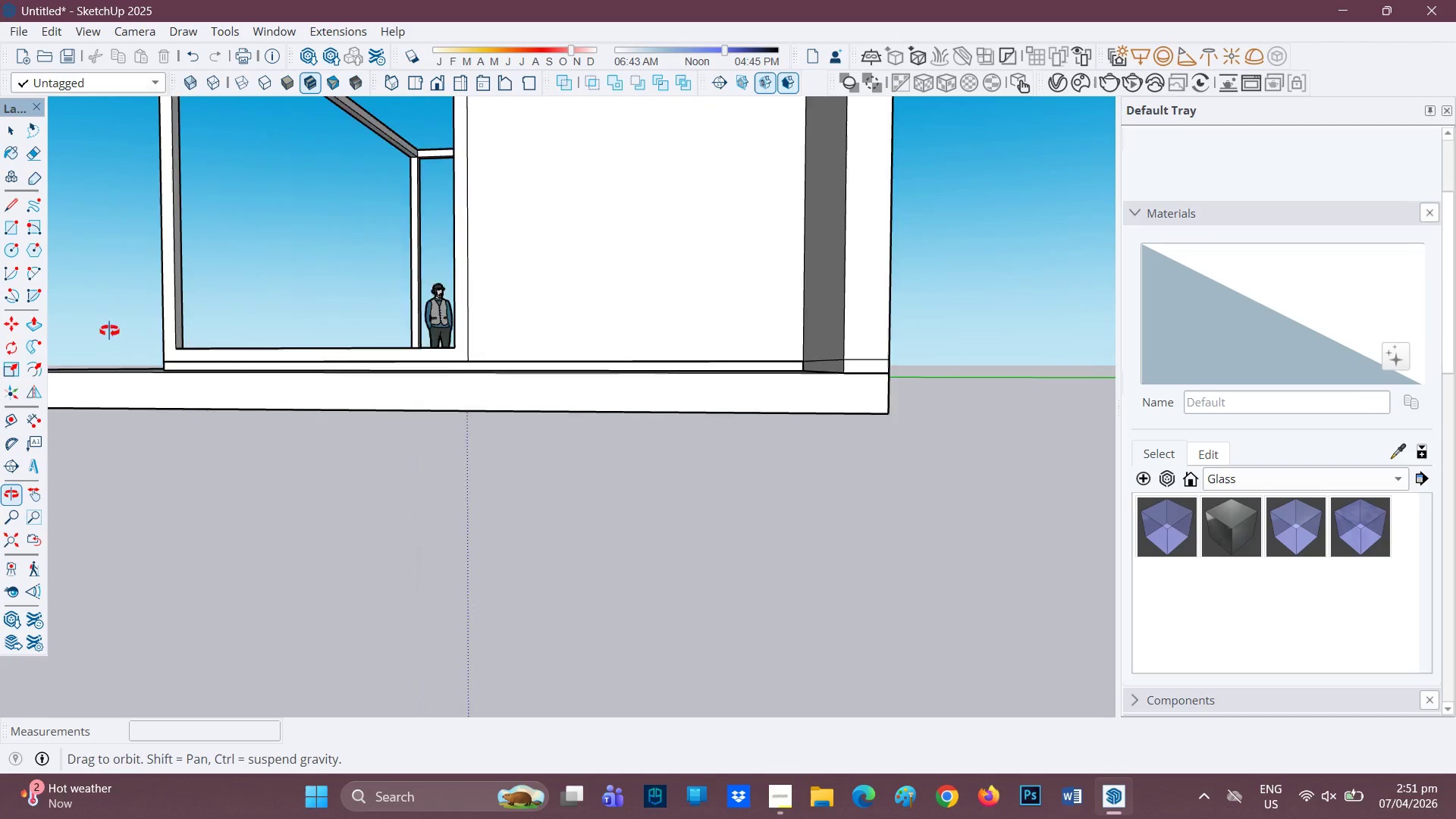 
wait(6.11)
 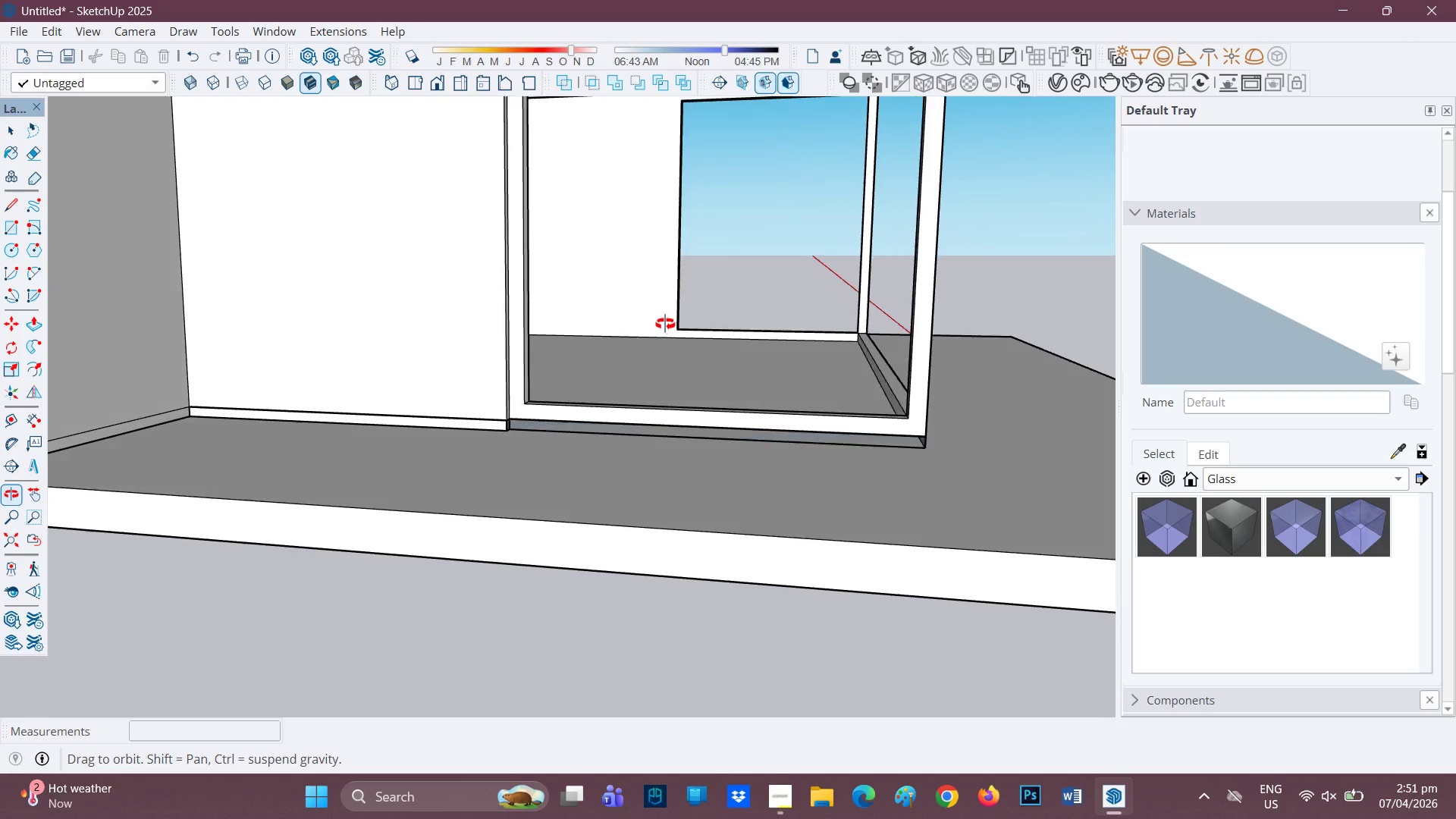 
scroll: coordinate [793, 368], scroll_direction: up, amount: 5.0
 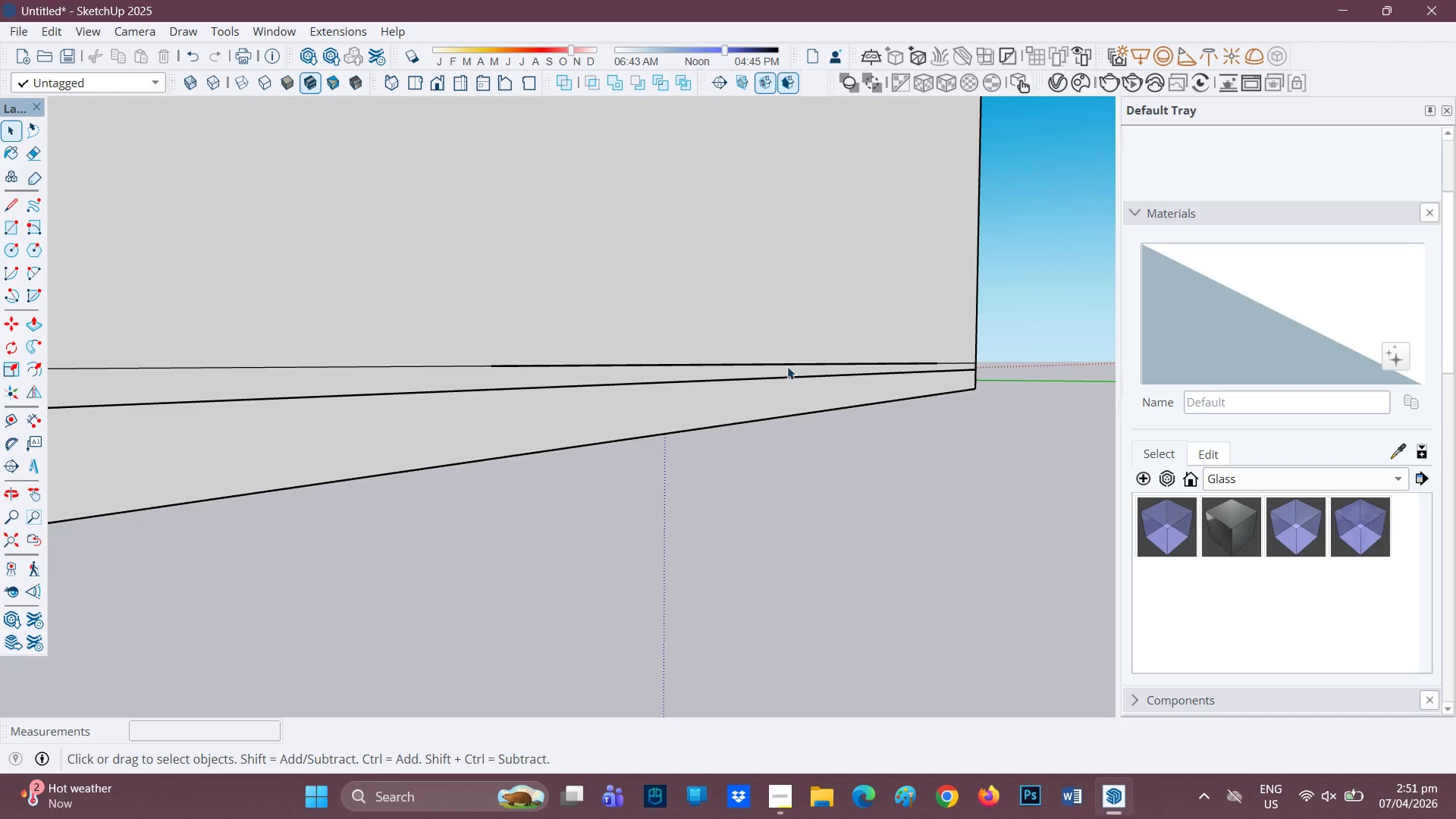 
key(E)
 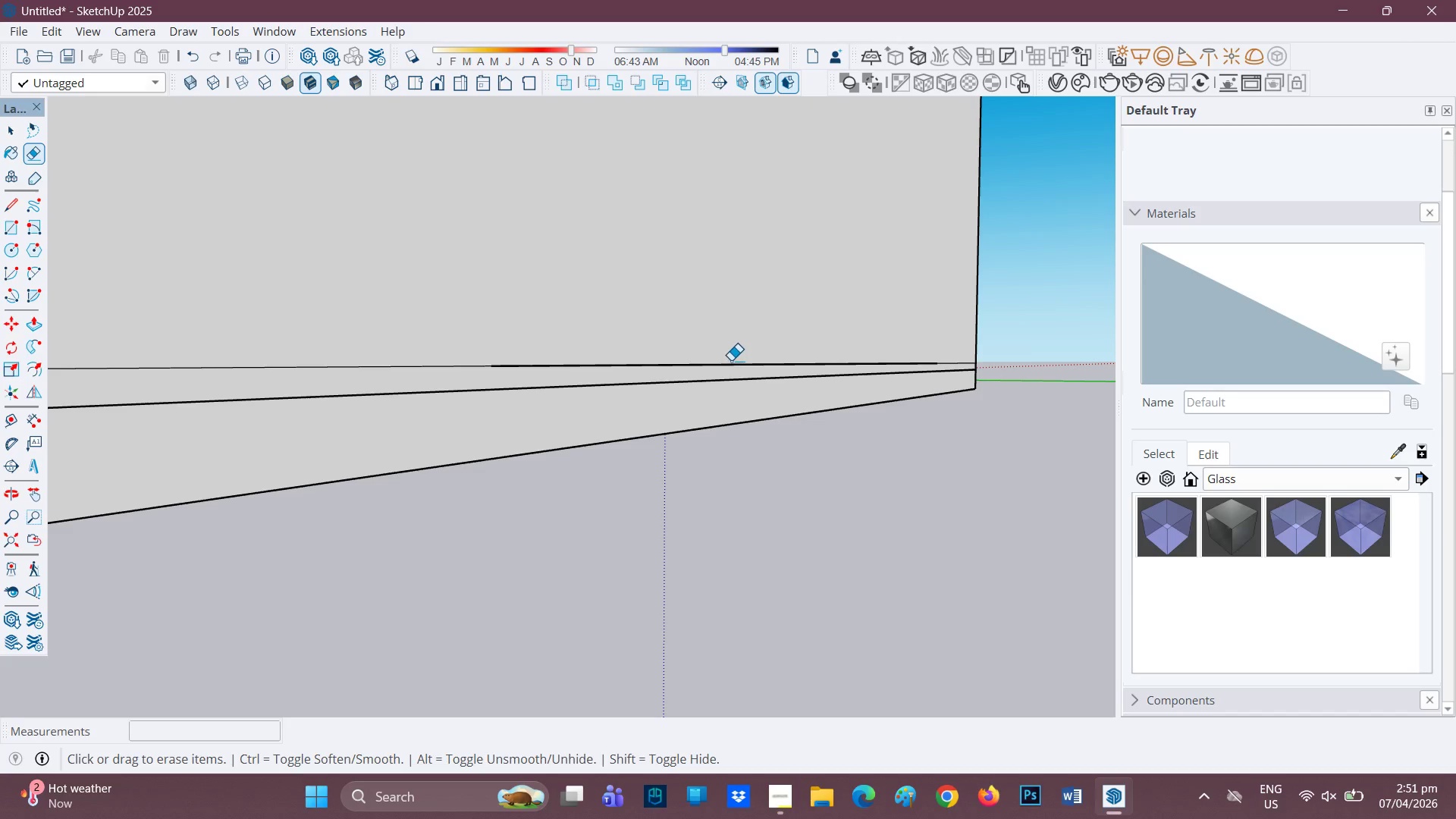 
key(Space)
 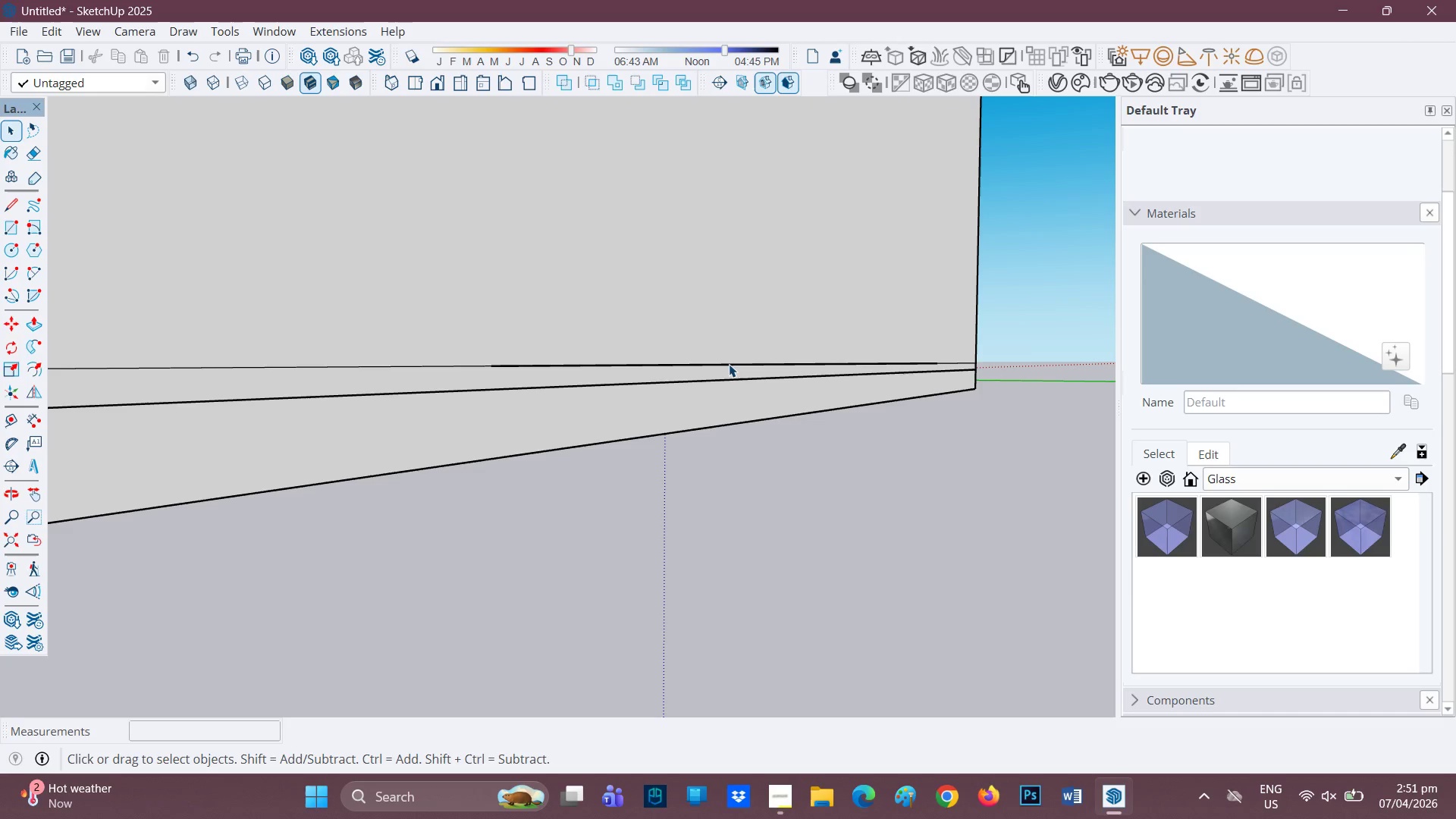 
double_click([729, 364])
 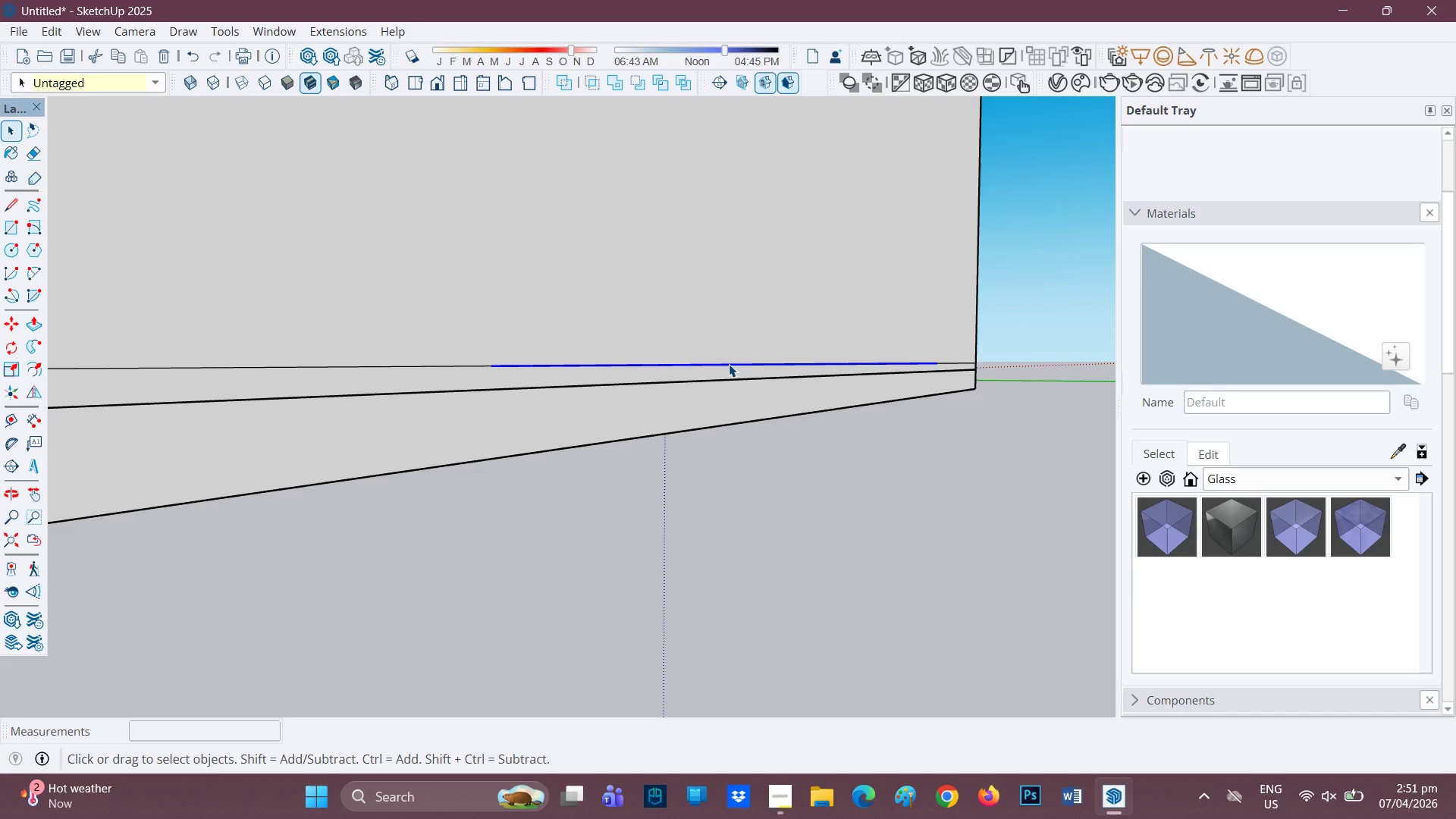 
triple_click([729, 364])
 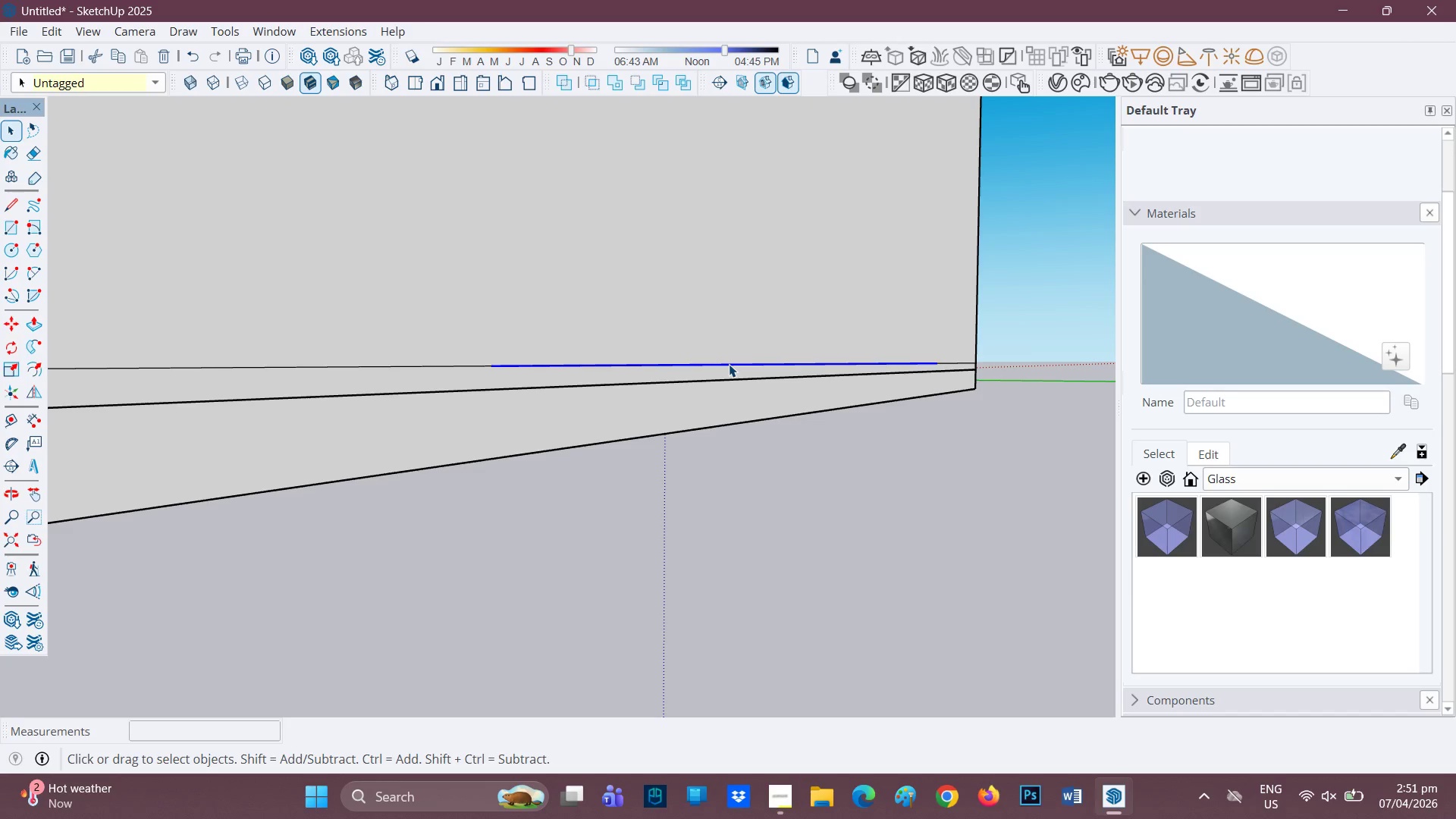 
right_click([728, 364])
 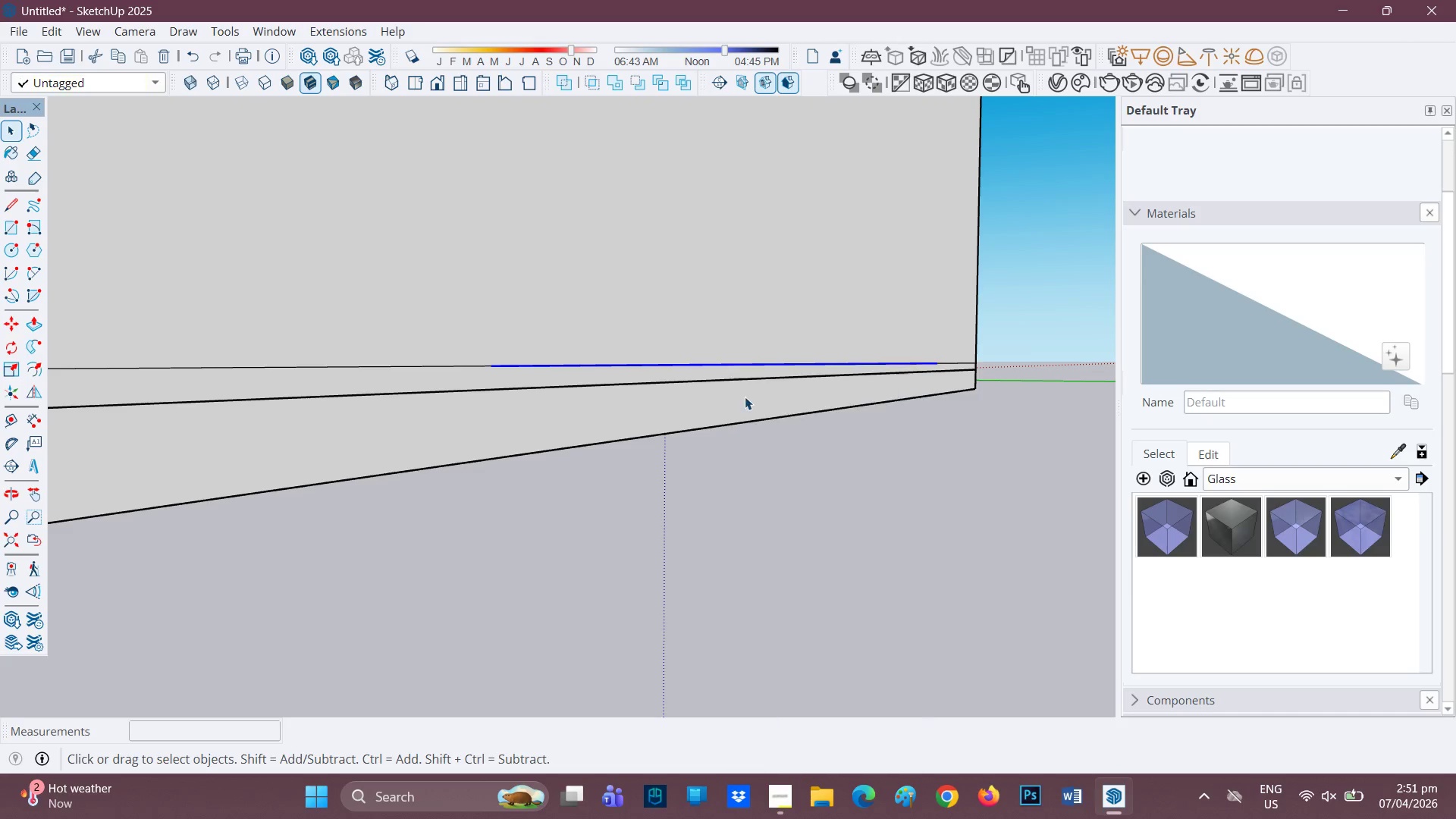 
scroll: coordinate [456, 532], scroll_direction: down, amount: 25.0
 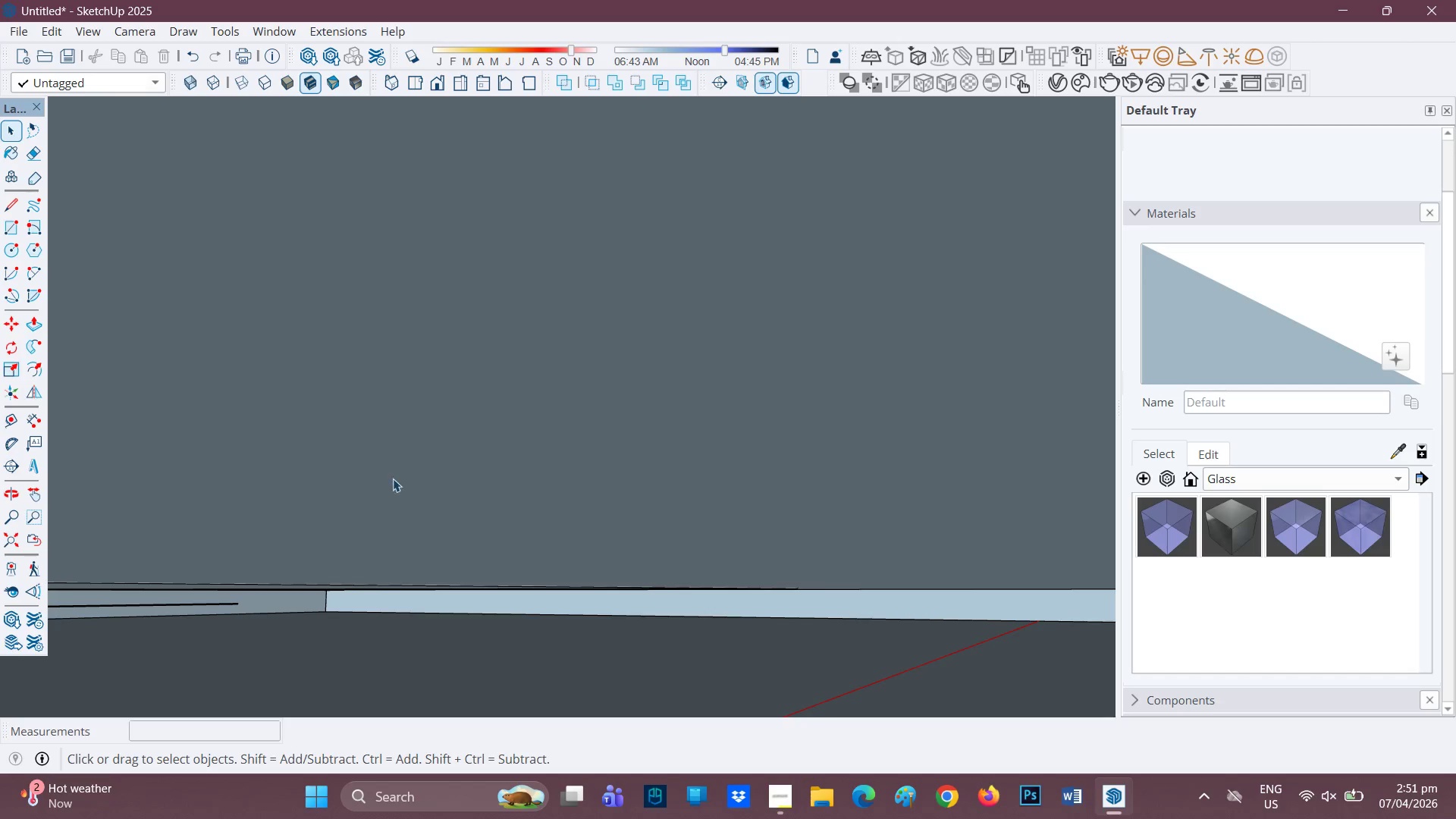 
scroll: coordinate [264, 615], scroll_direction: up, amount: 50.0
 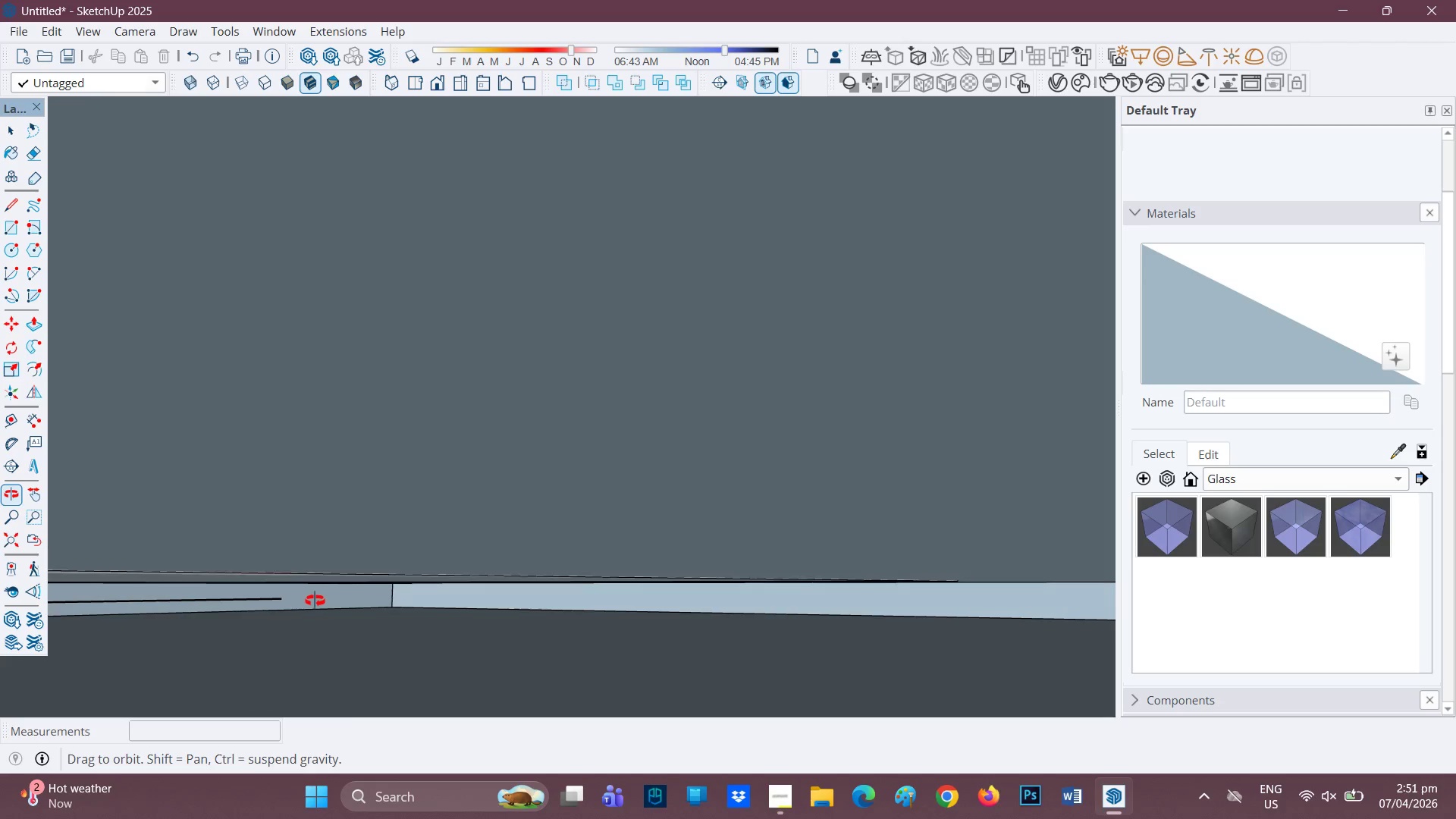 
key(Space)
 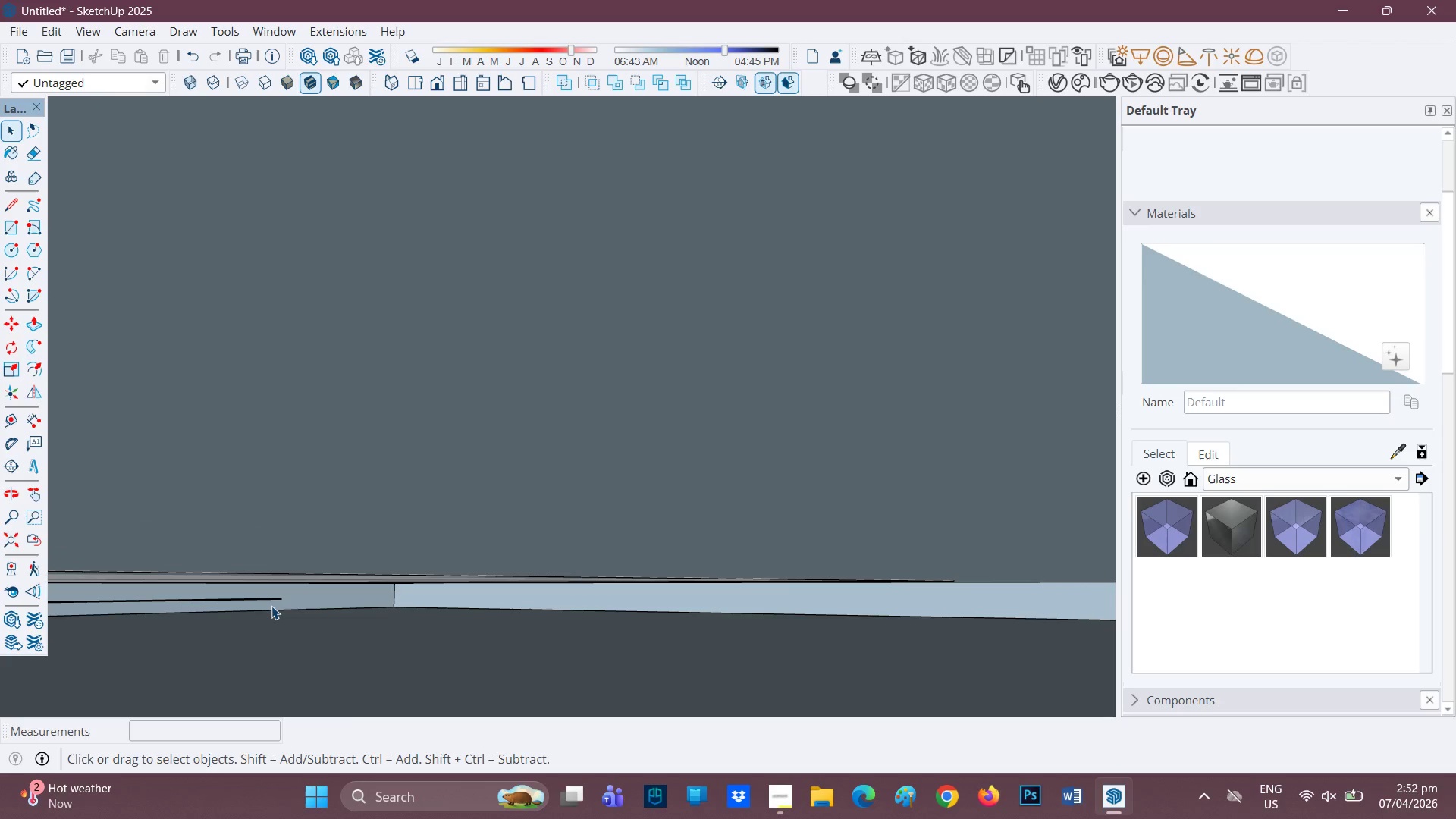 
left_click([271, 604])
 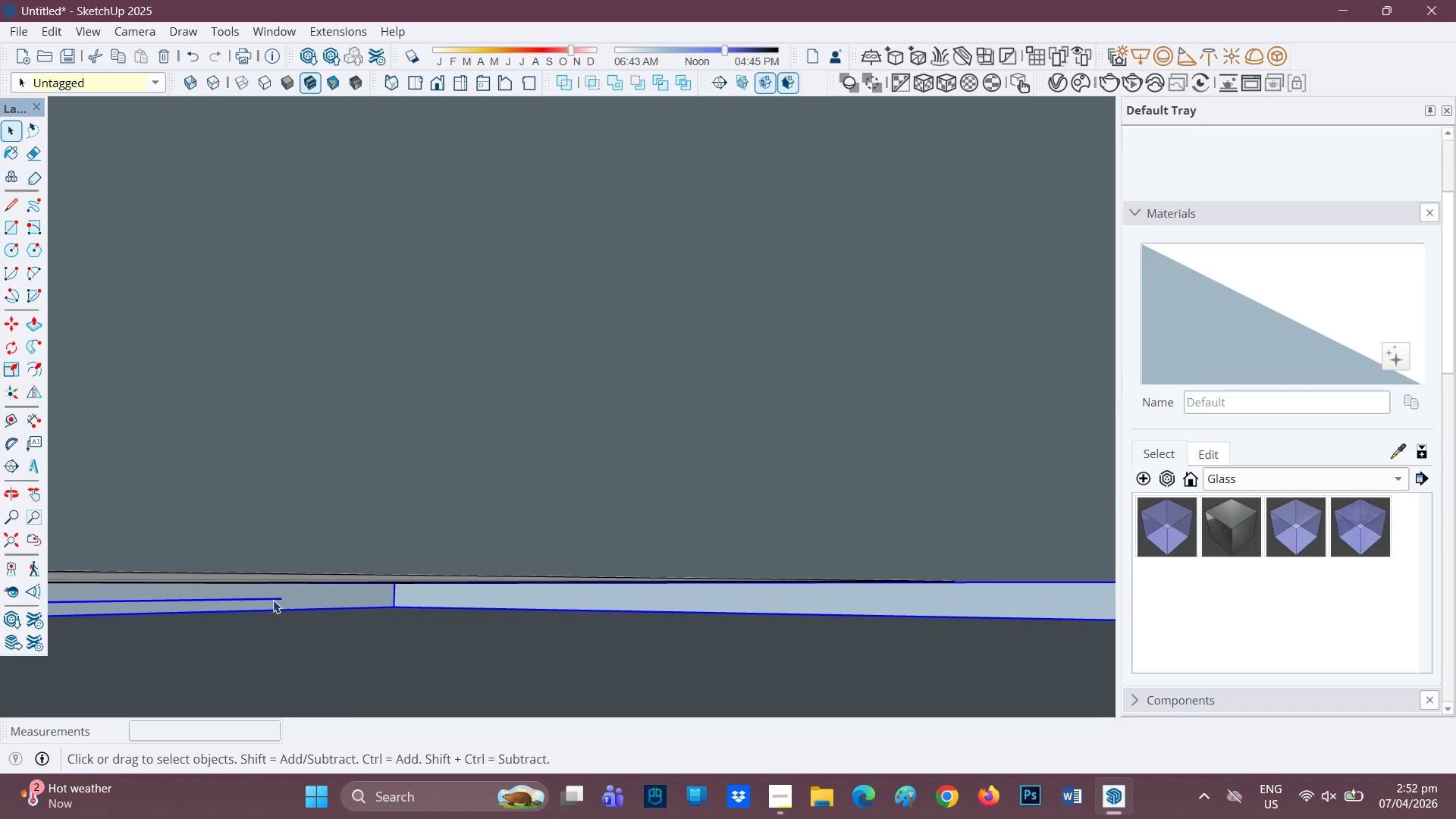 
left_click([269, 597])
 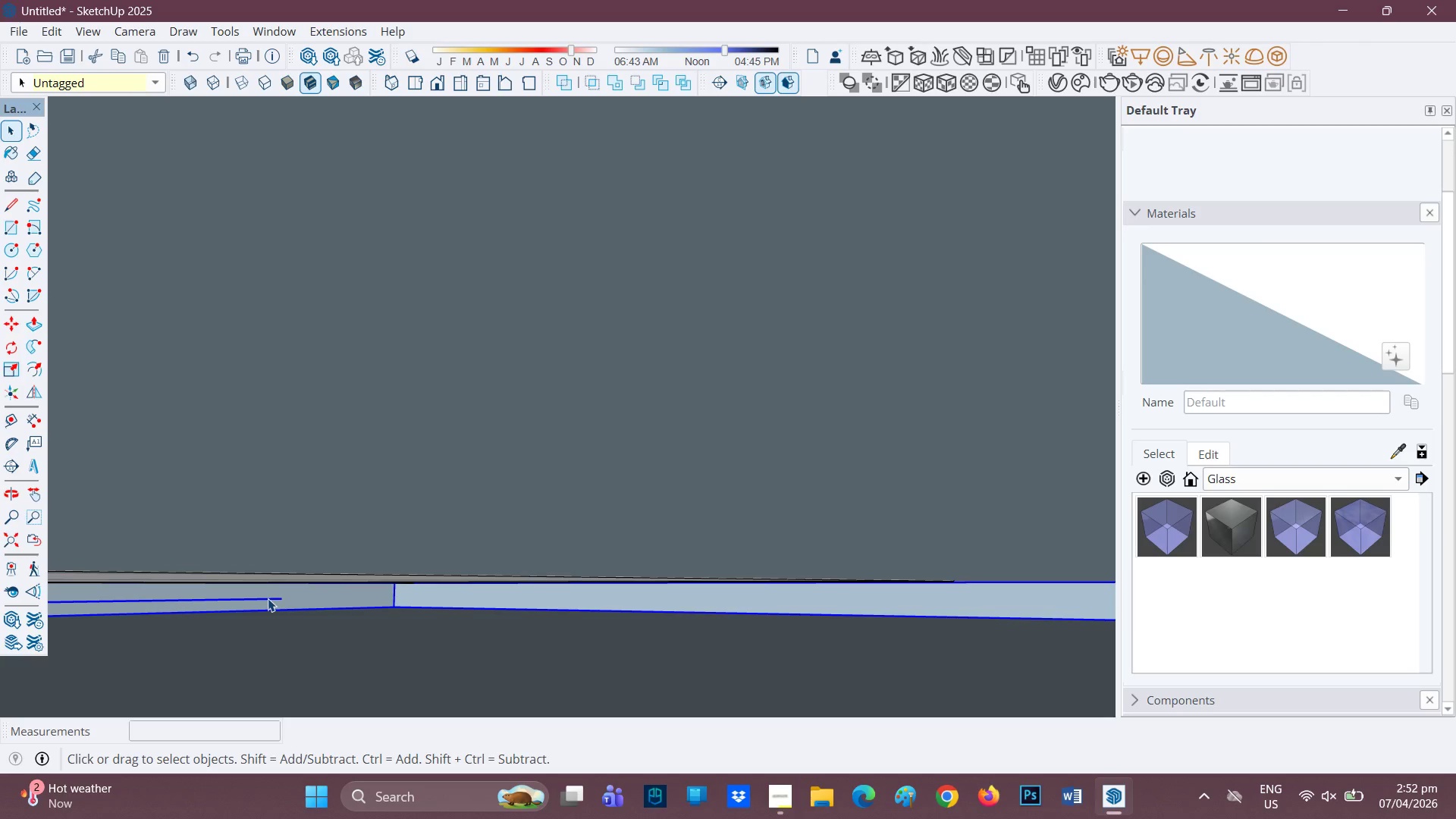 
double_click([268, 598])
 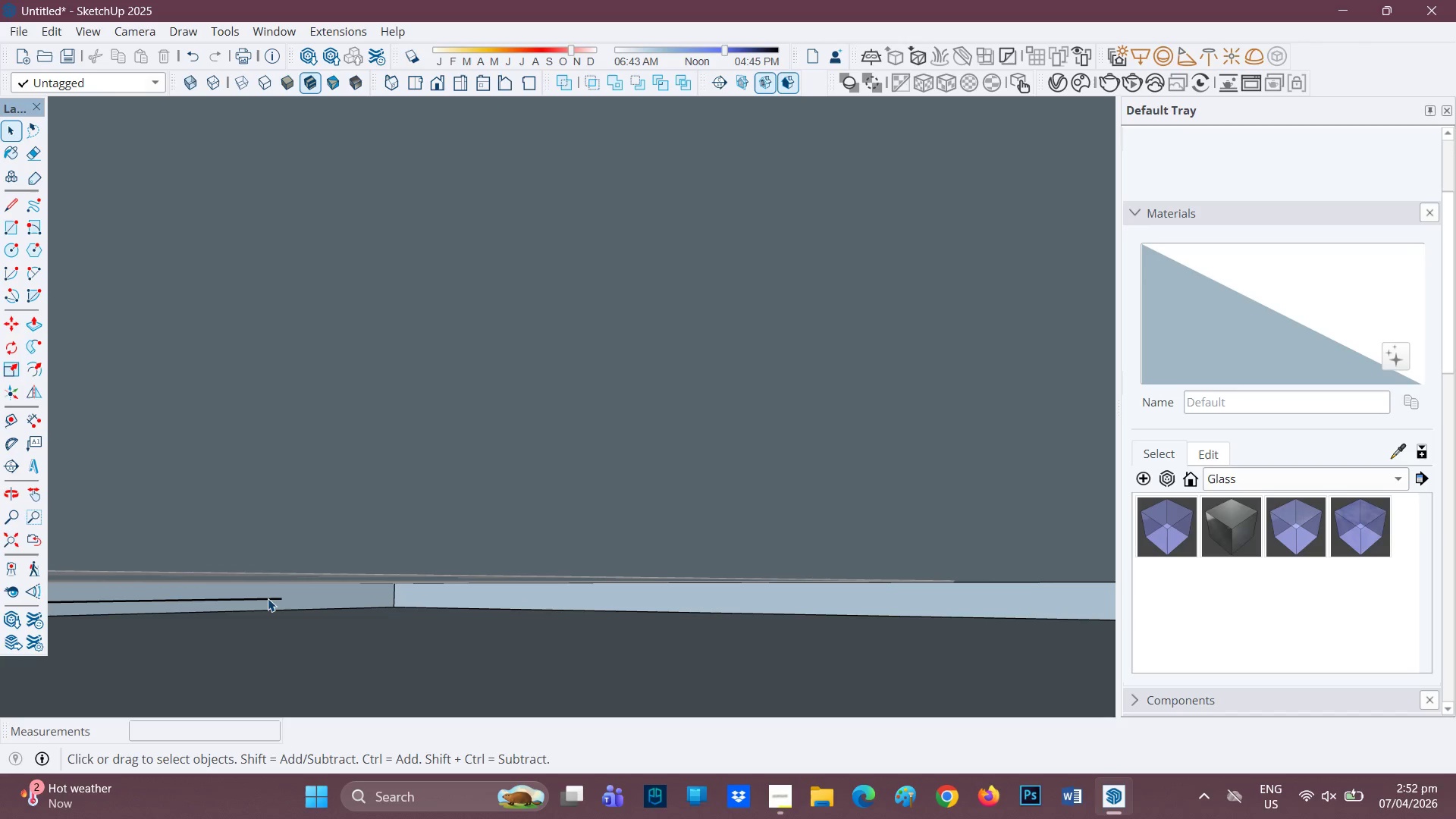 
left_click([268, 598])
 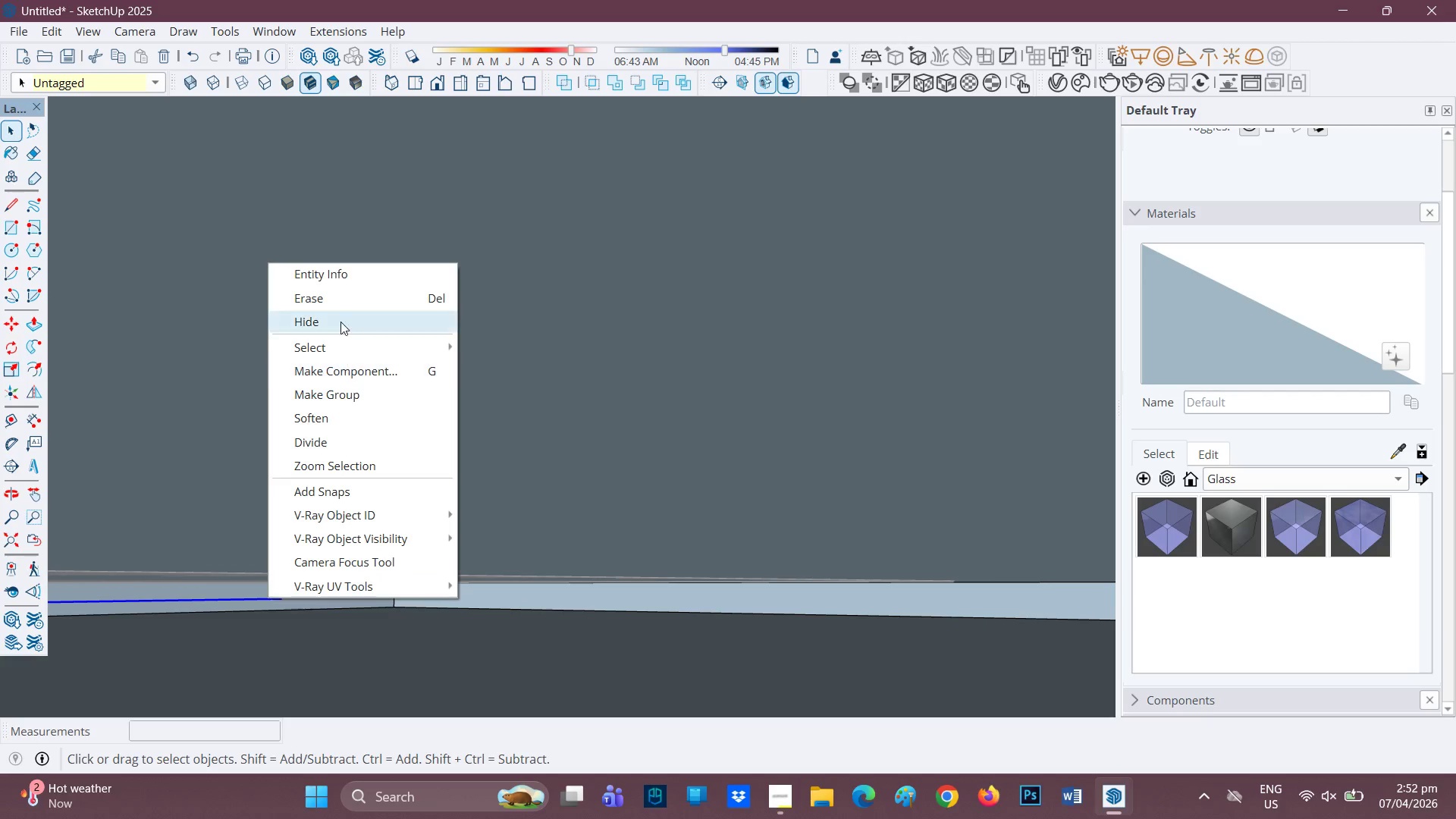 
left_click([339, 296])
 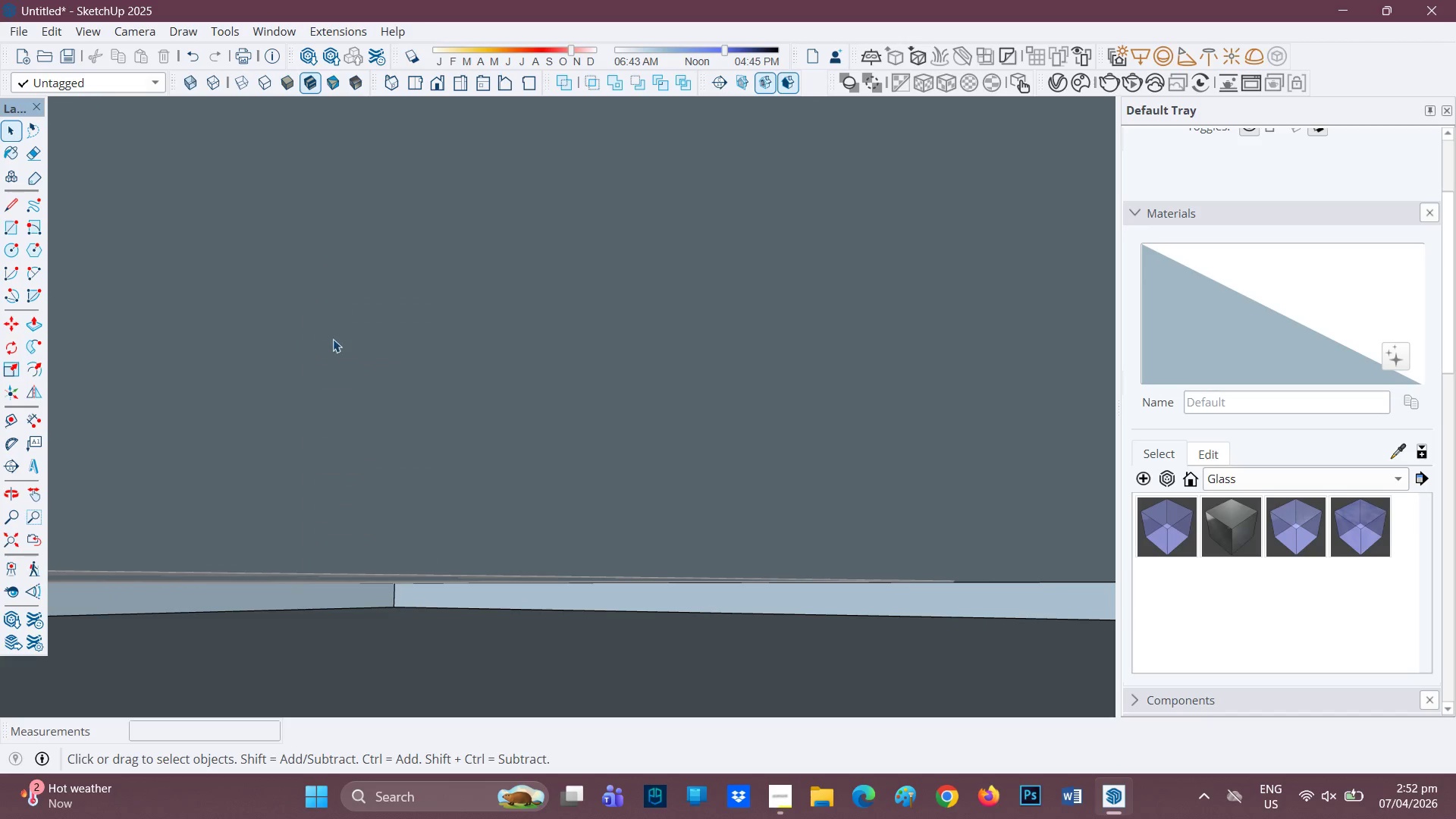 
key(H)
 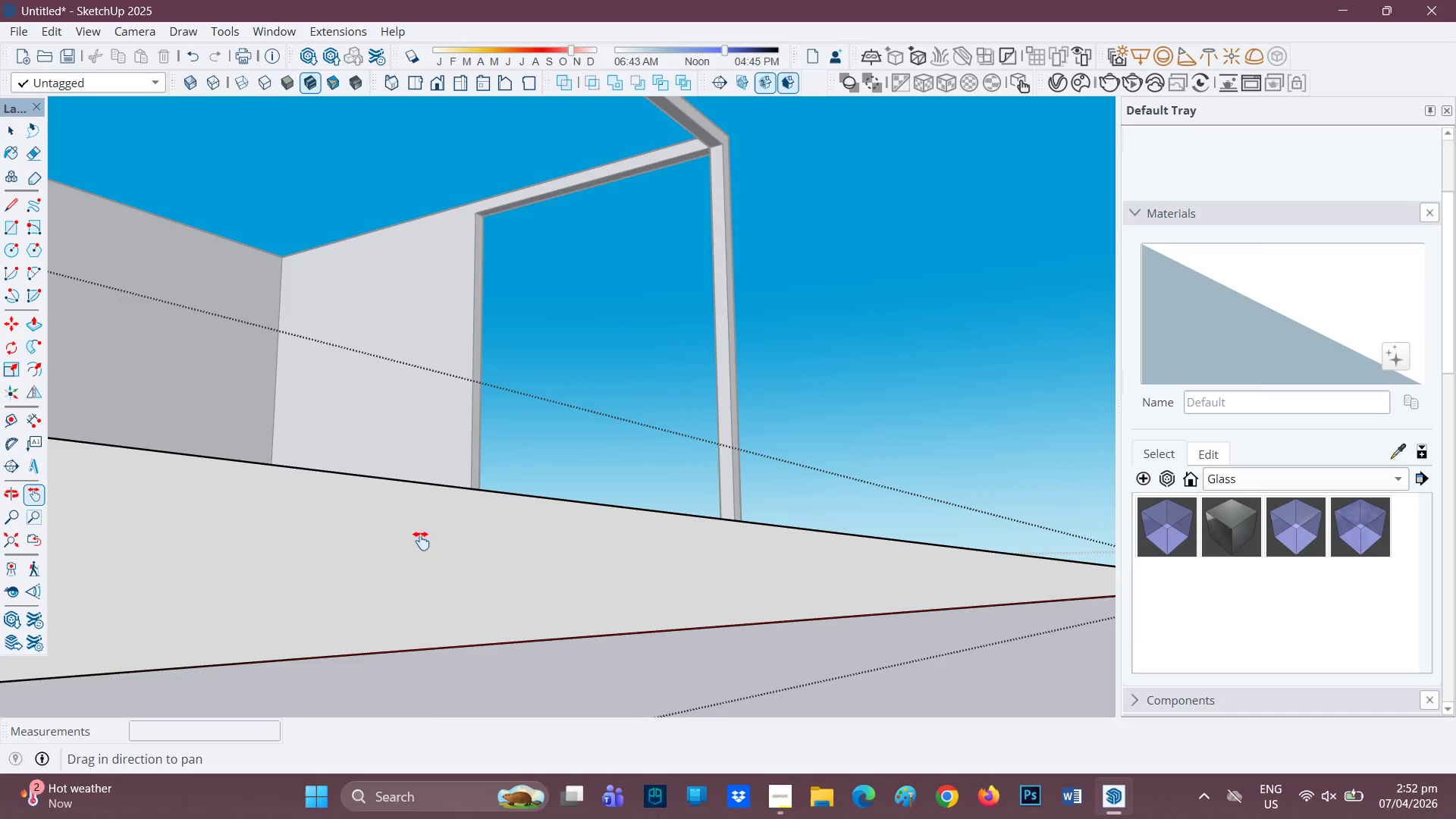 
scroll: coordinate [564, 518], scroll_direction: down, amount: 45.0
 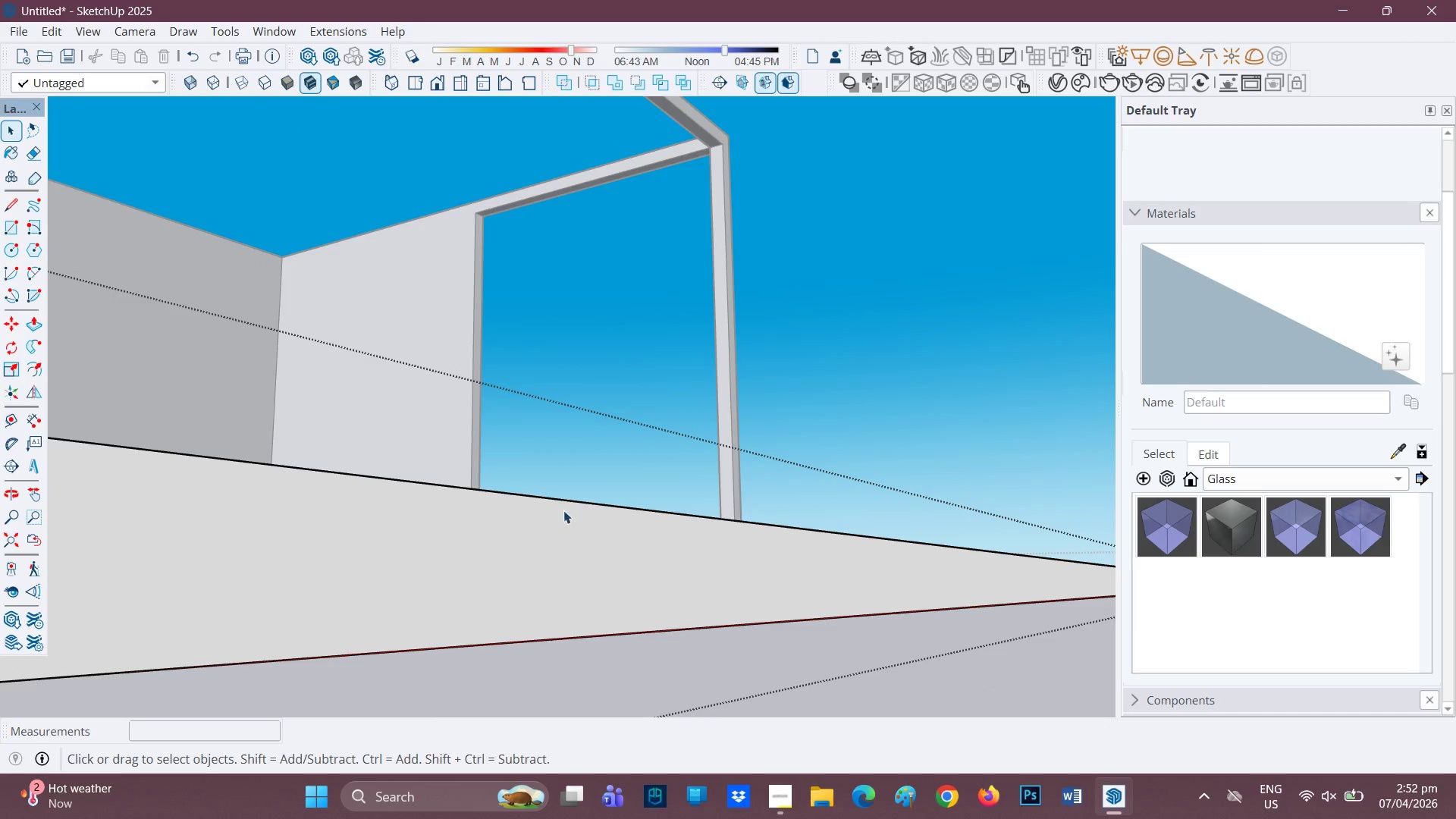 
left_click_drag(start_coordinate=[423, 541], to_coordinate=[689, 428])
 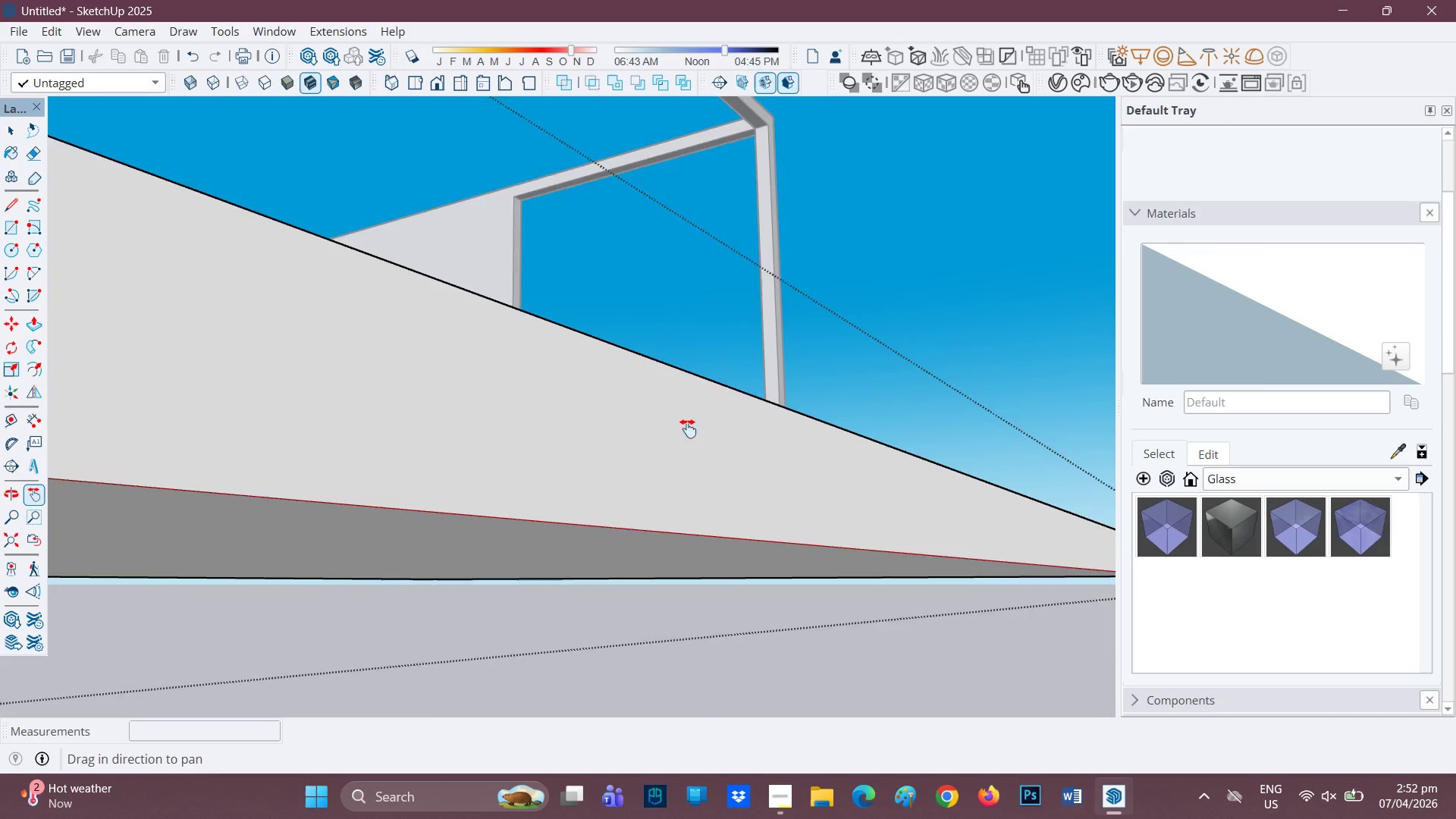 
scroll: coordinate [231, 473], scroll_direction: down, amount: 26.0
 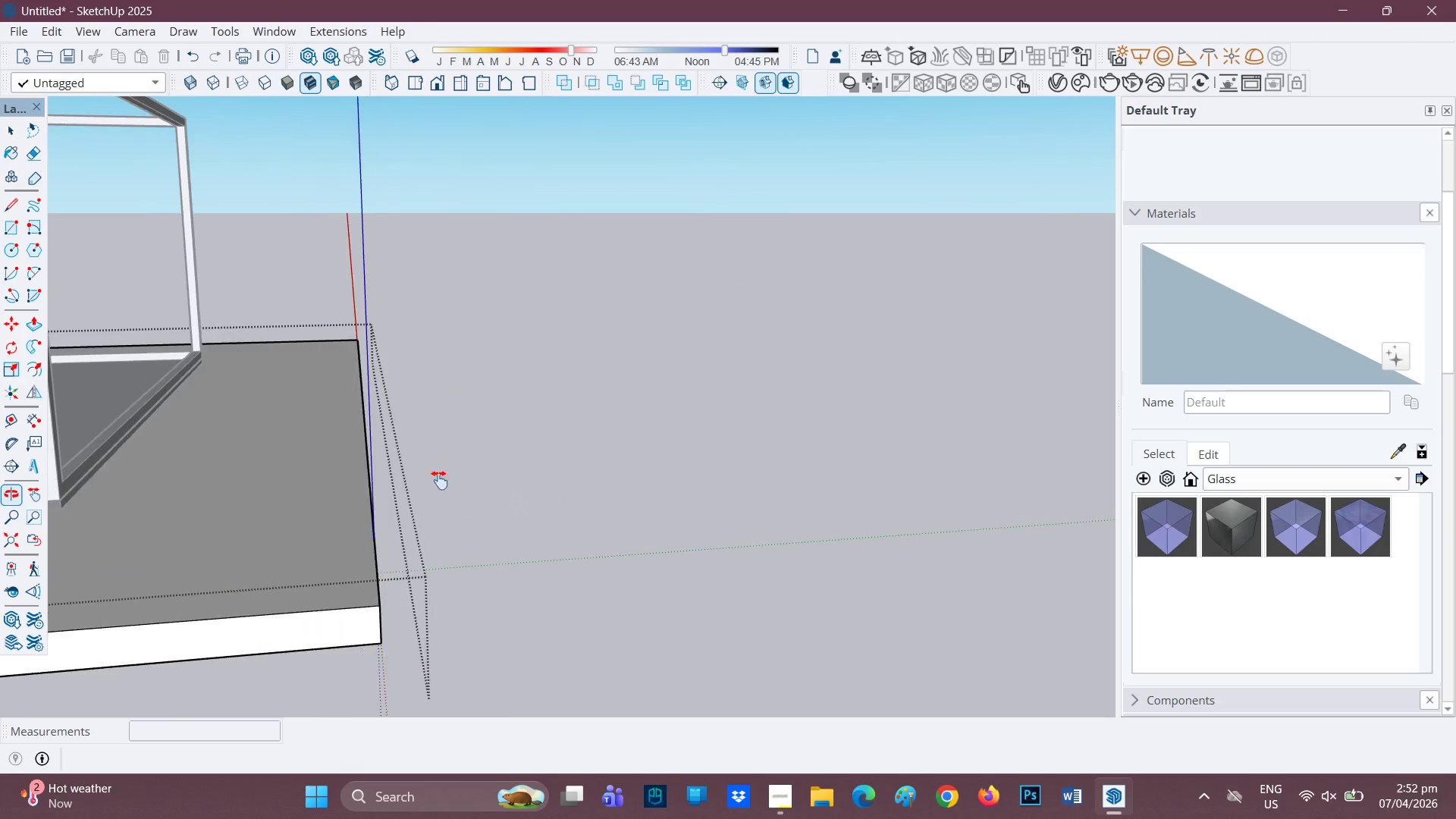 
key(H)
 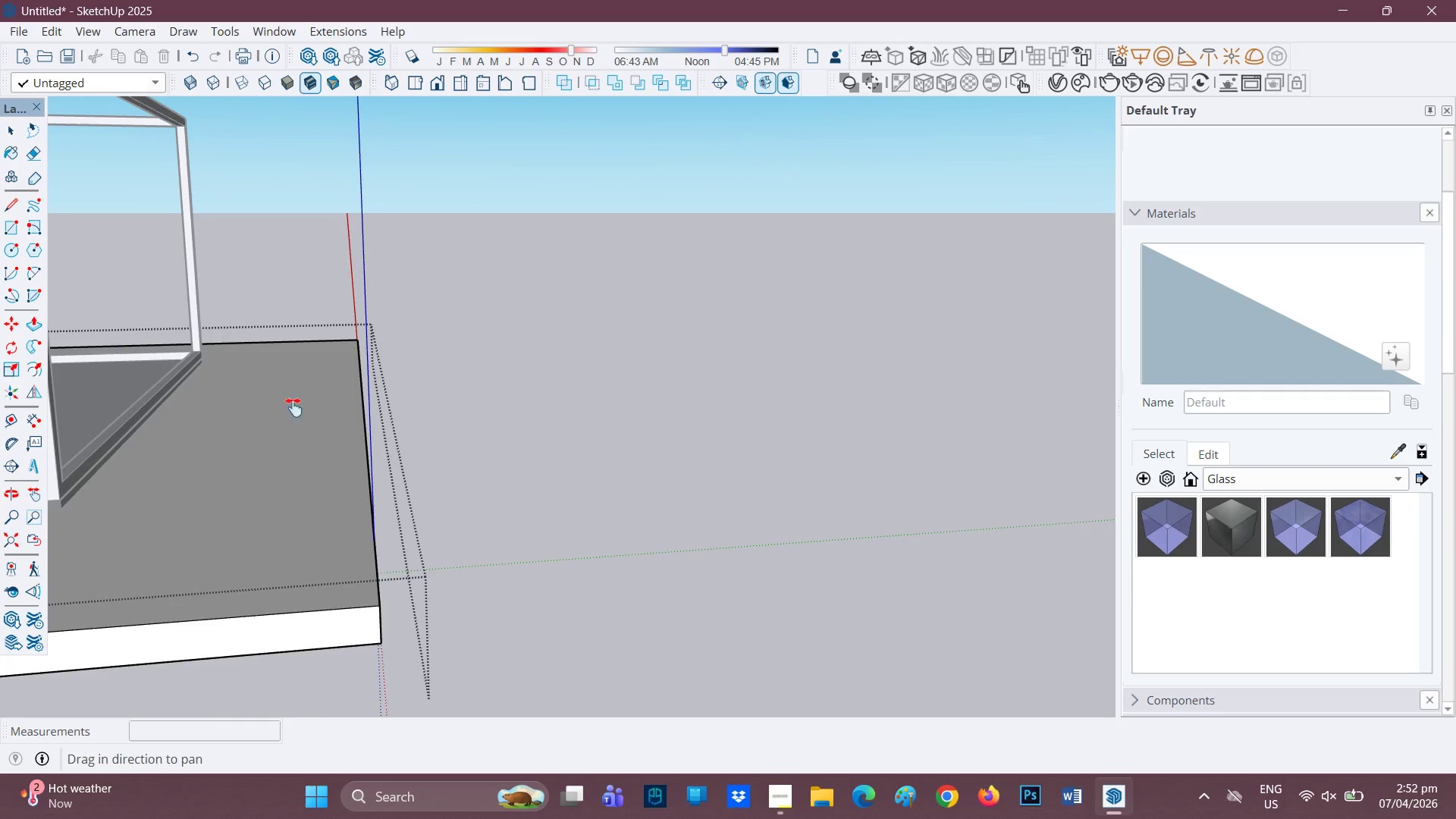 
left_click_drag(start_coordinate=[293, 407], to_coordinate=[758, 417])
 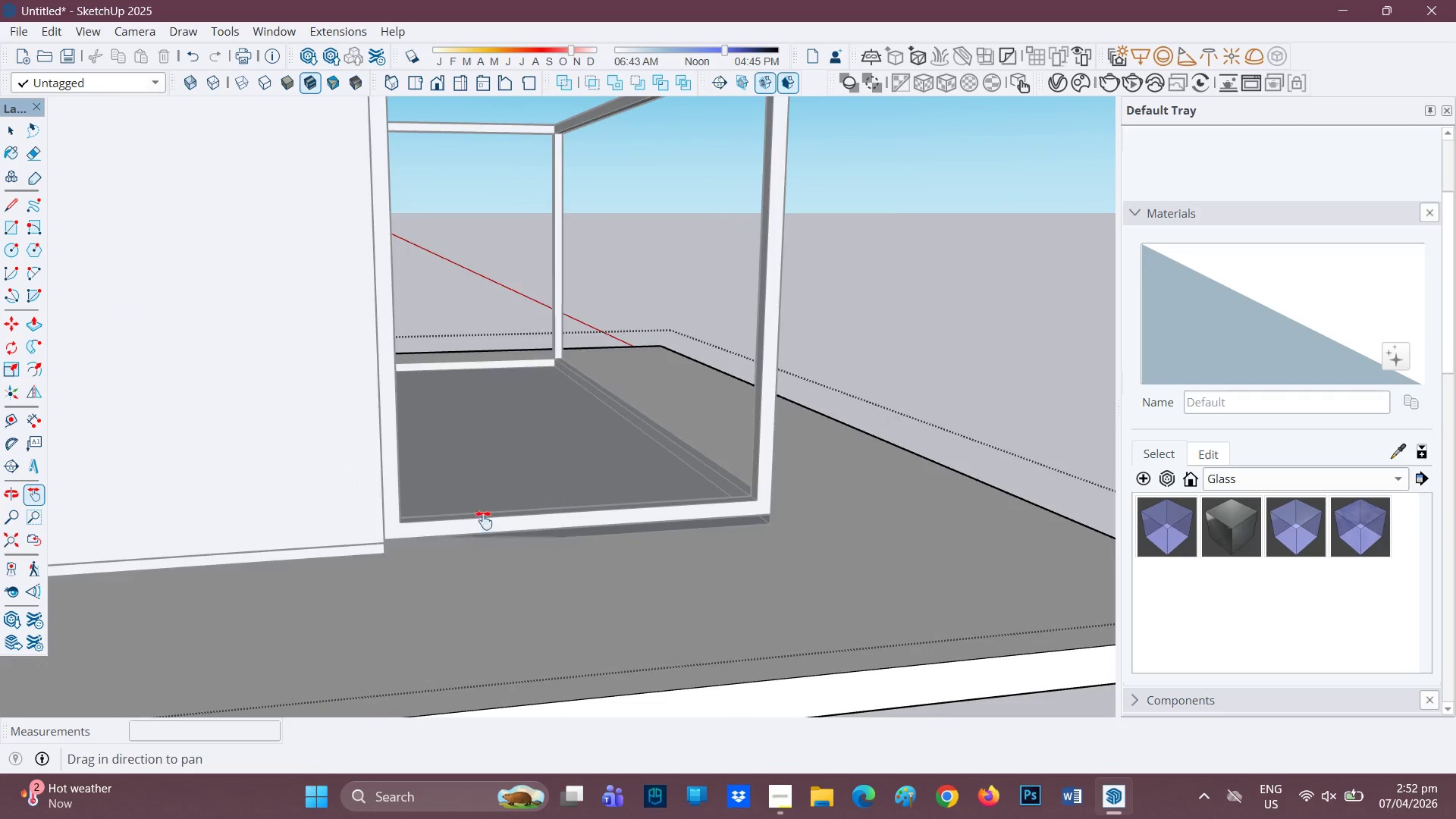 
key(Space)
 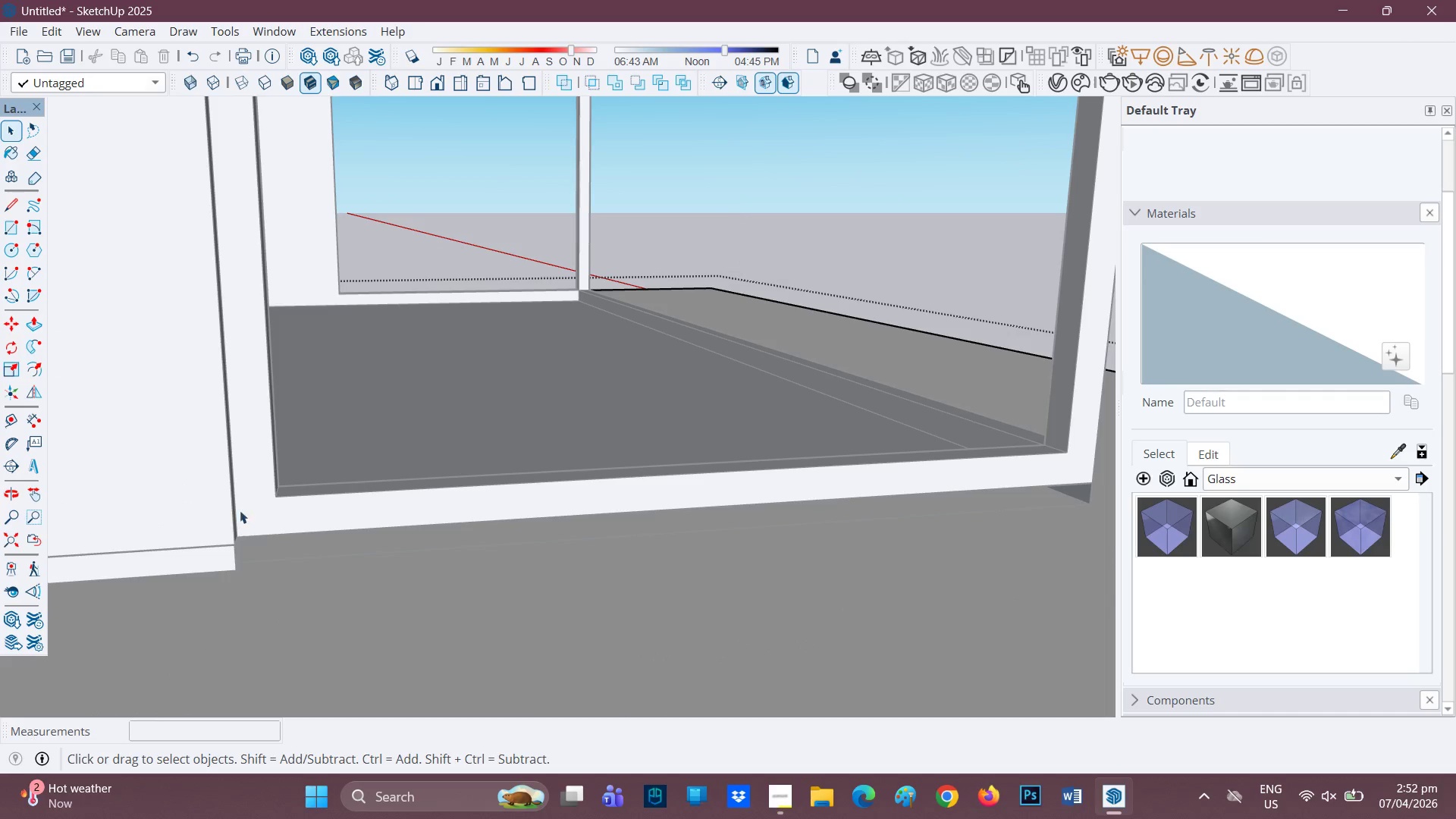 
scroll: coordinate [506, 535], scroll_direction: up, amount: 8.0
 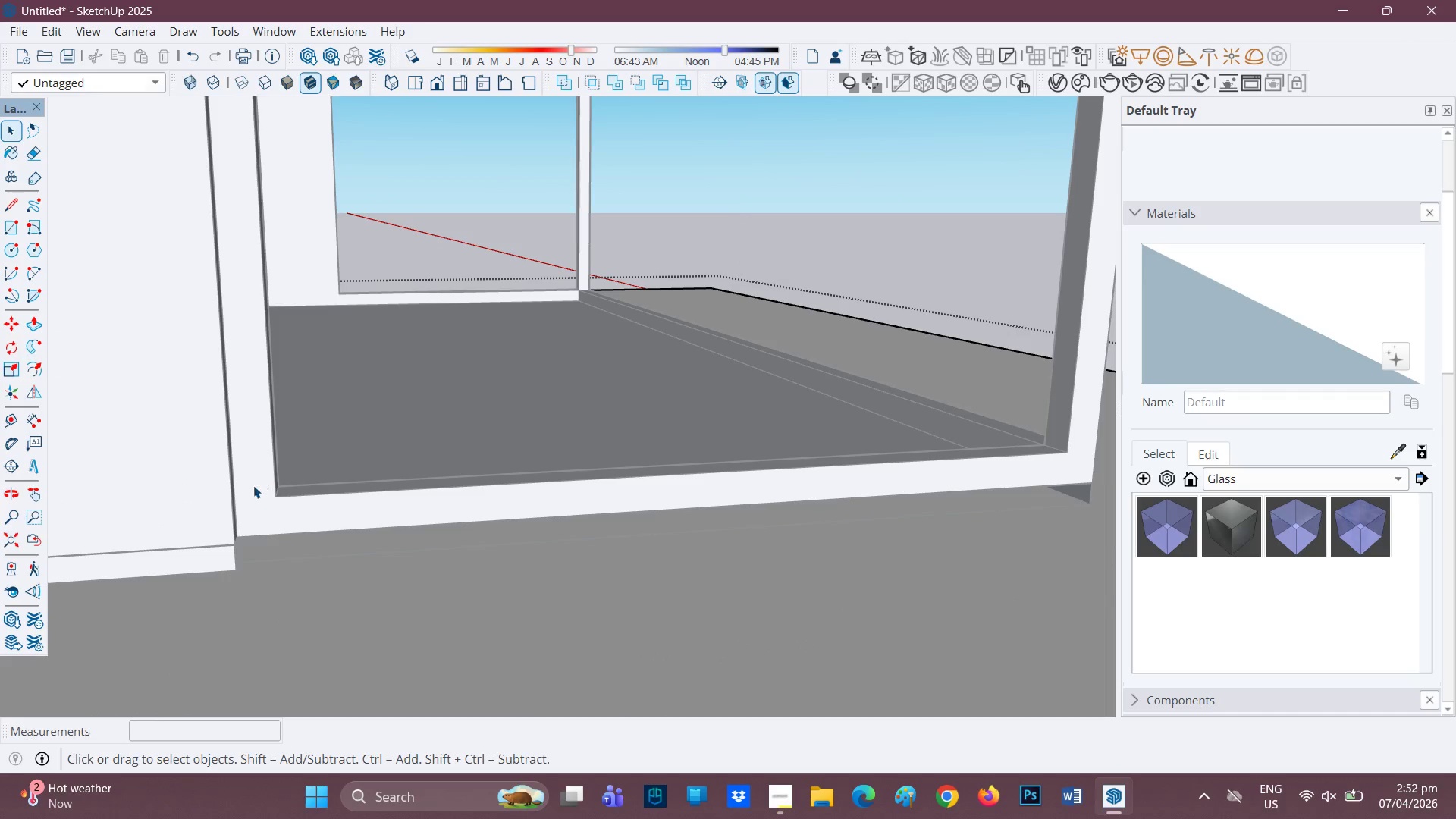 
double_click([238, 514])
 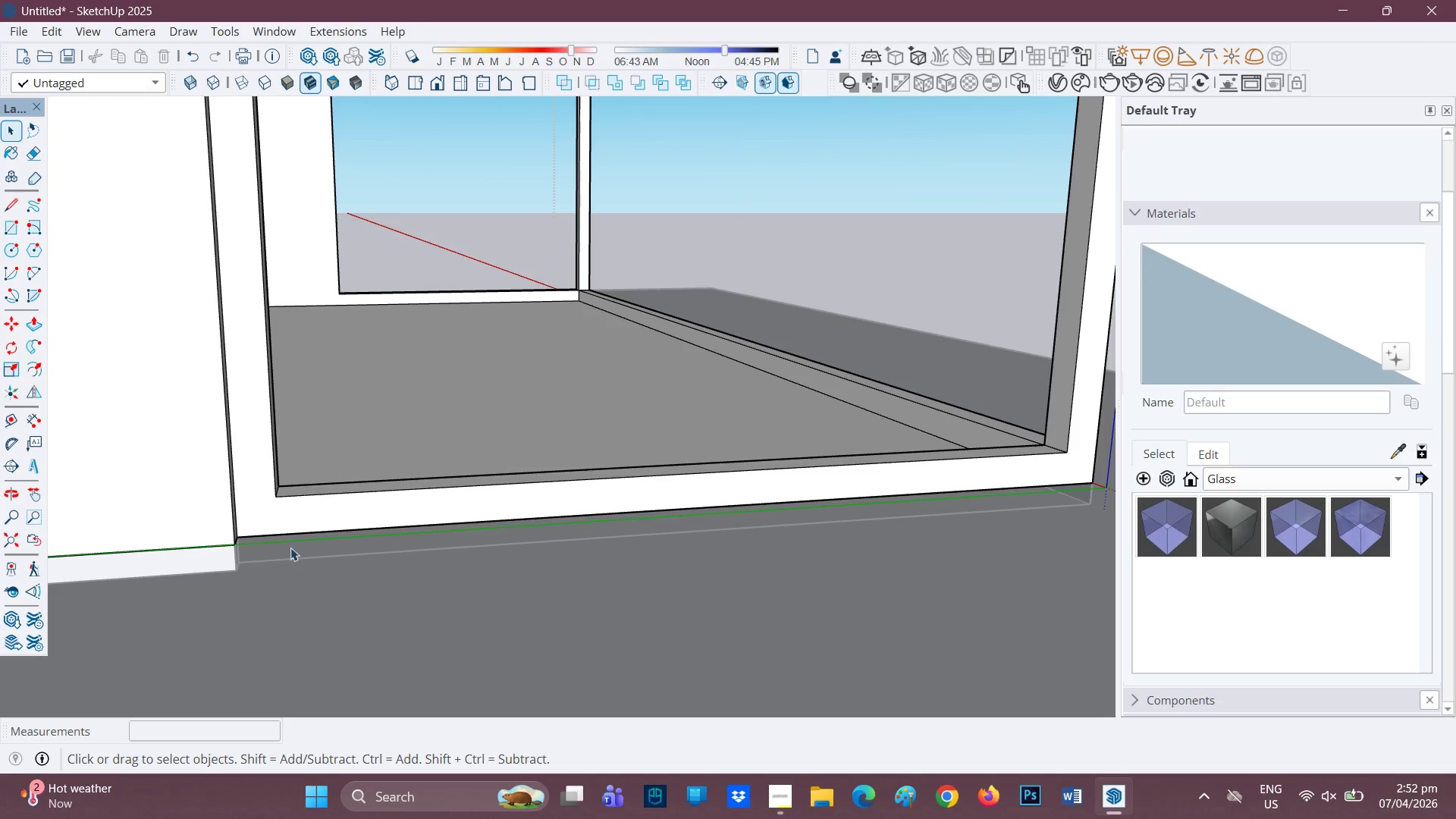 
scroll: coordinate [303, 556], scroll_direction: up, amount: 3.0
 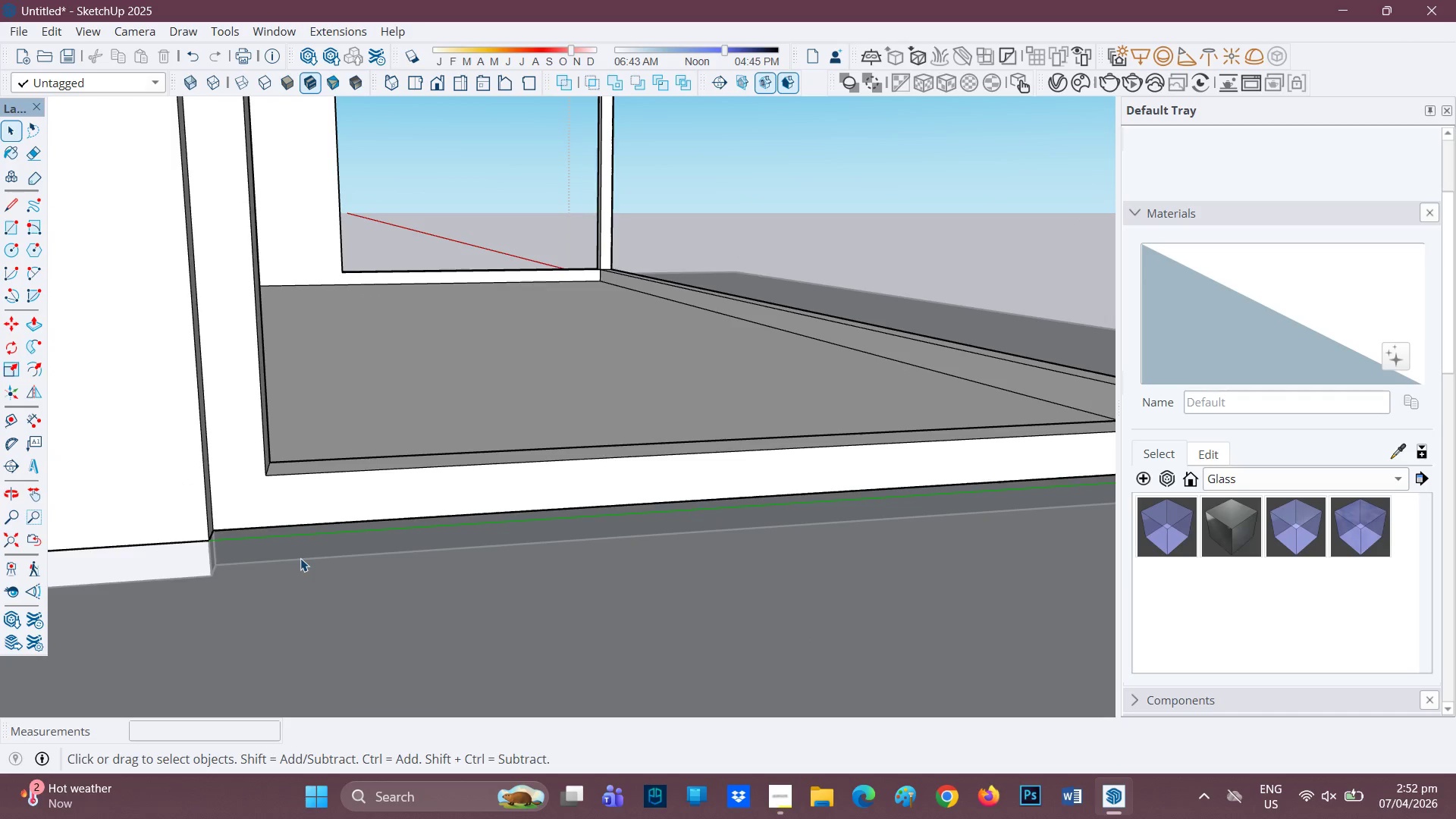 
double_click([301, 559])
 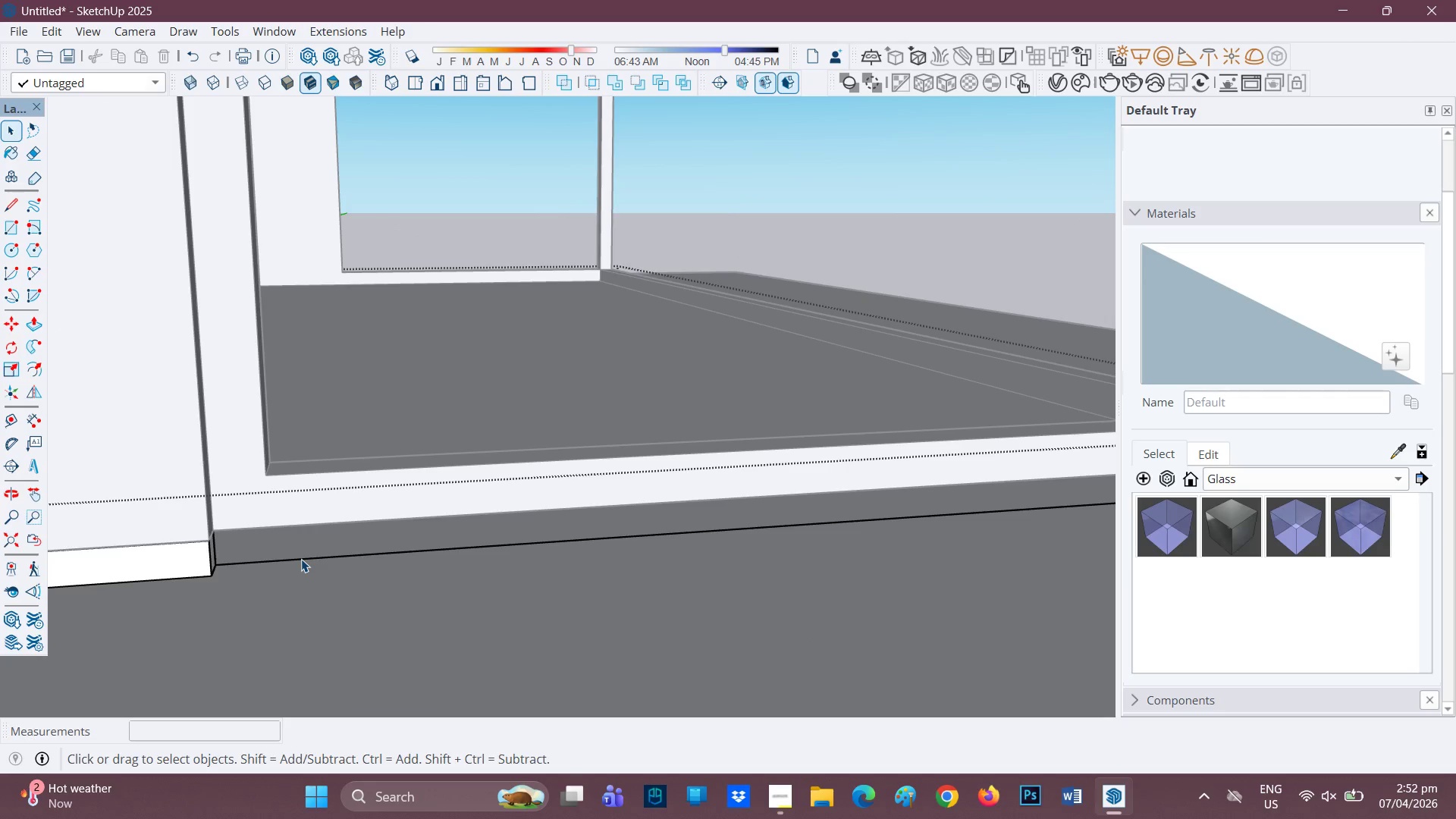 
left_click([301, 559])
 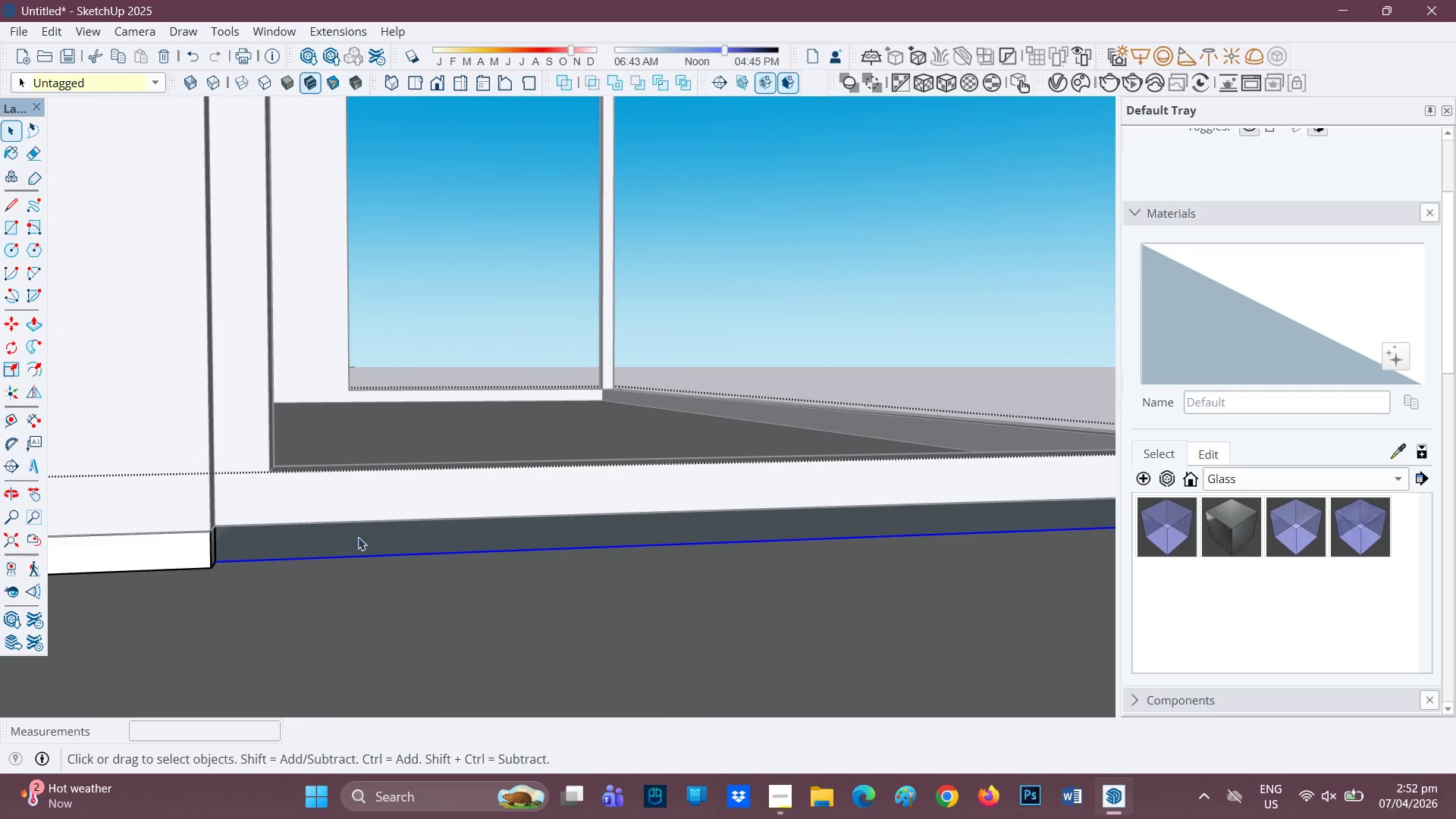 
key(H)
 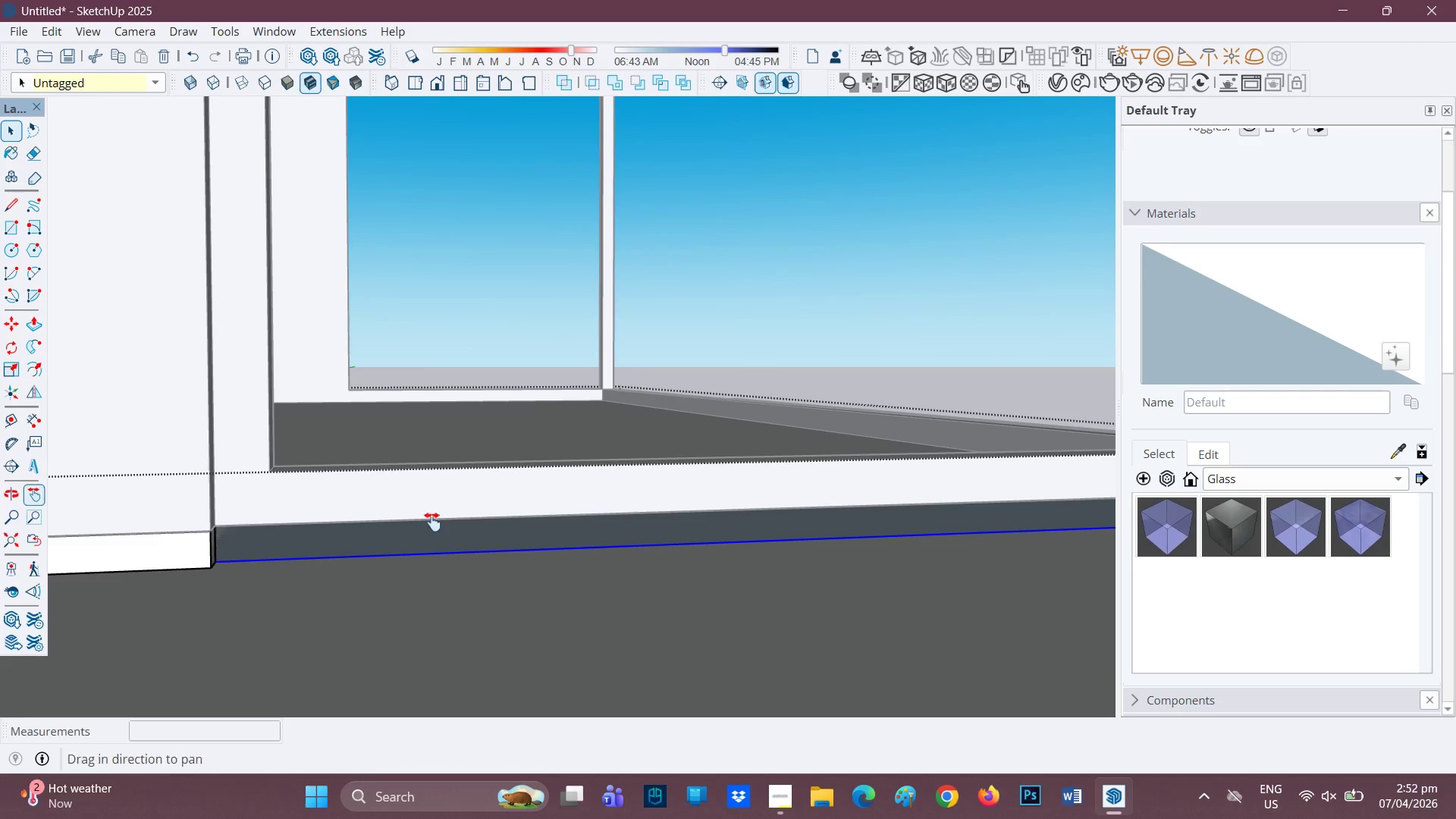 
left_click_drag(start_coordinate=[431, 521], to_coordinate=[253, 518])
 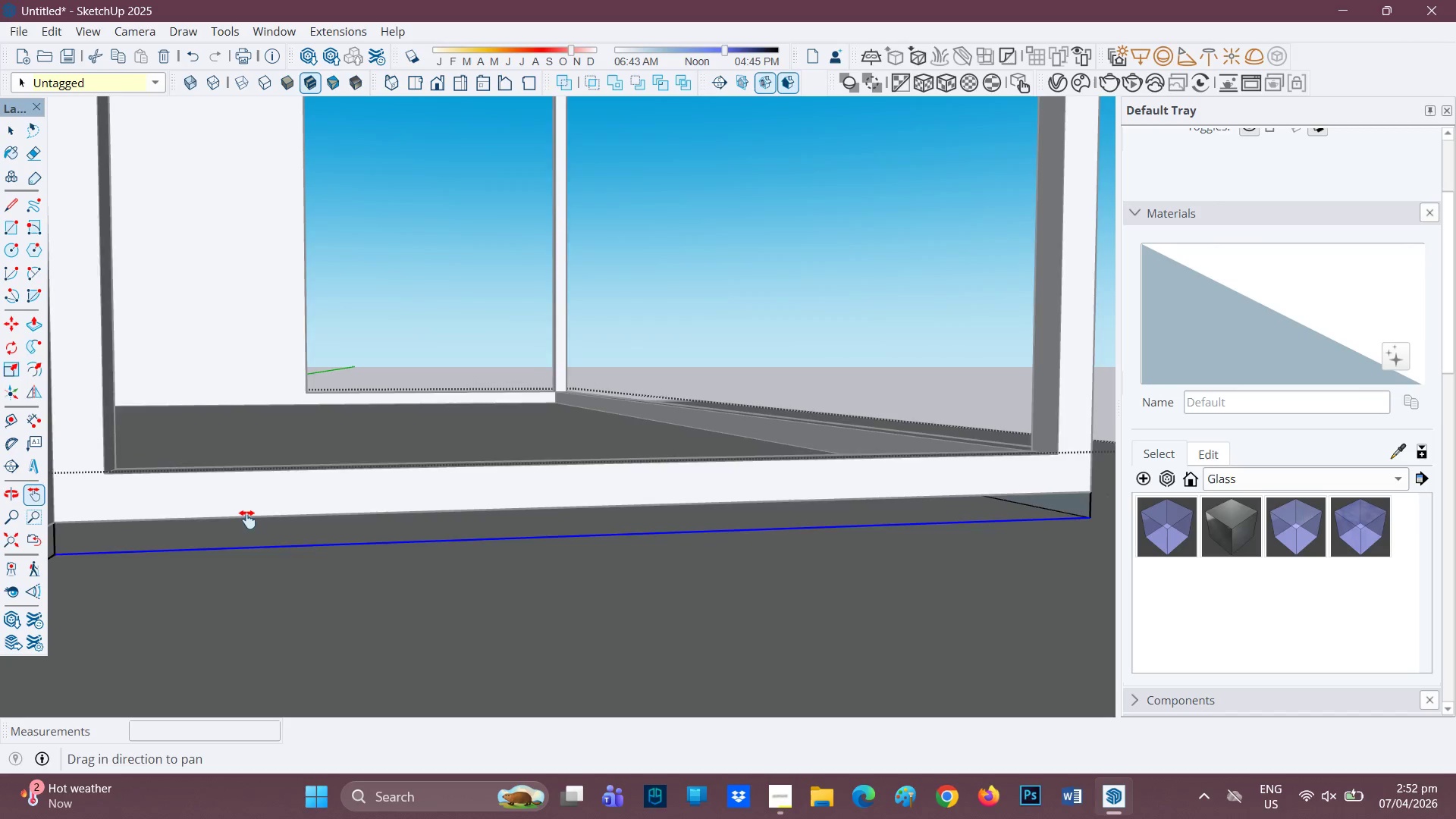 
scroll: coordinate [247, 519], scroll_direction: down, amount: 2.0
 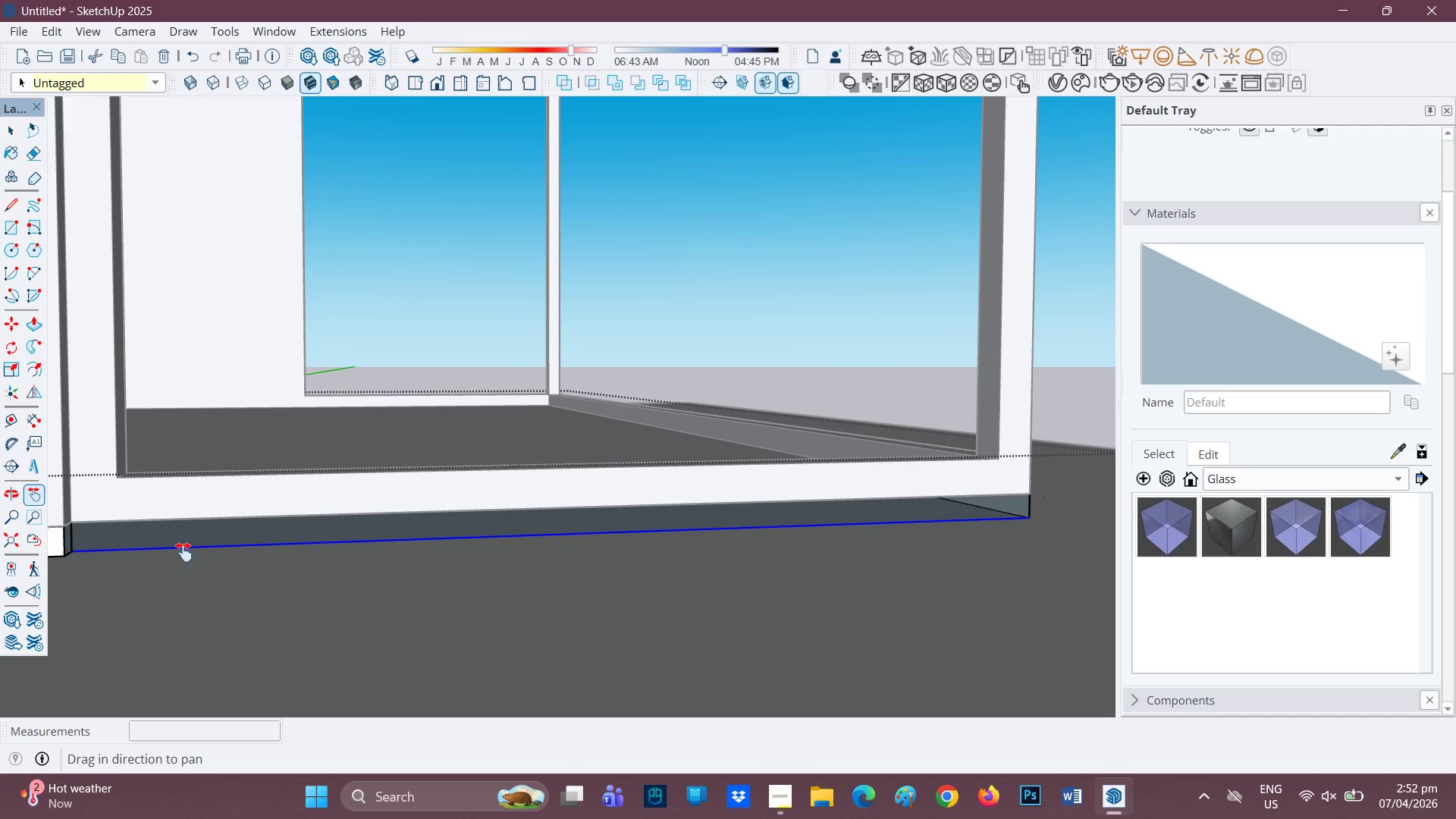 
scroll: coordinate [175, 562], scroll_direction: up, amount: 1.0
 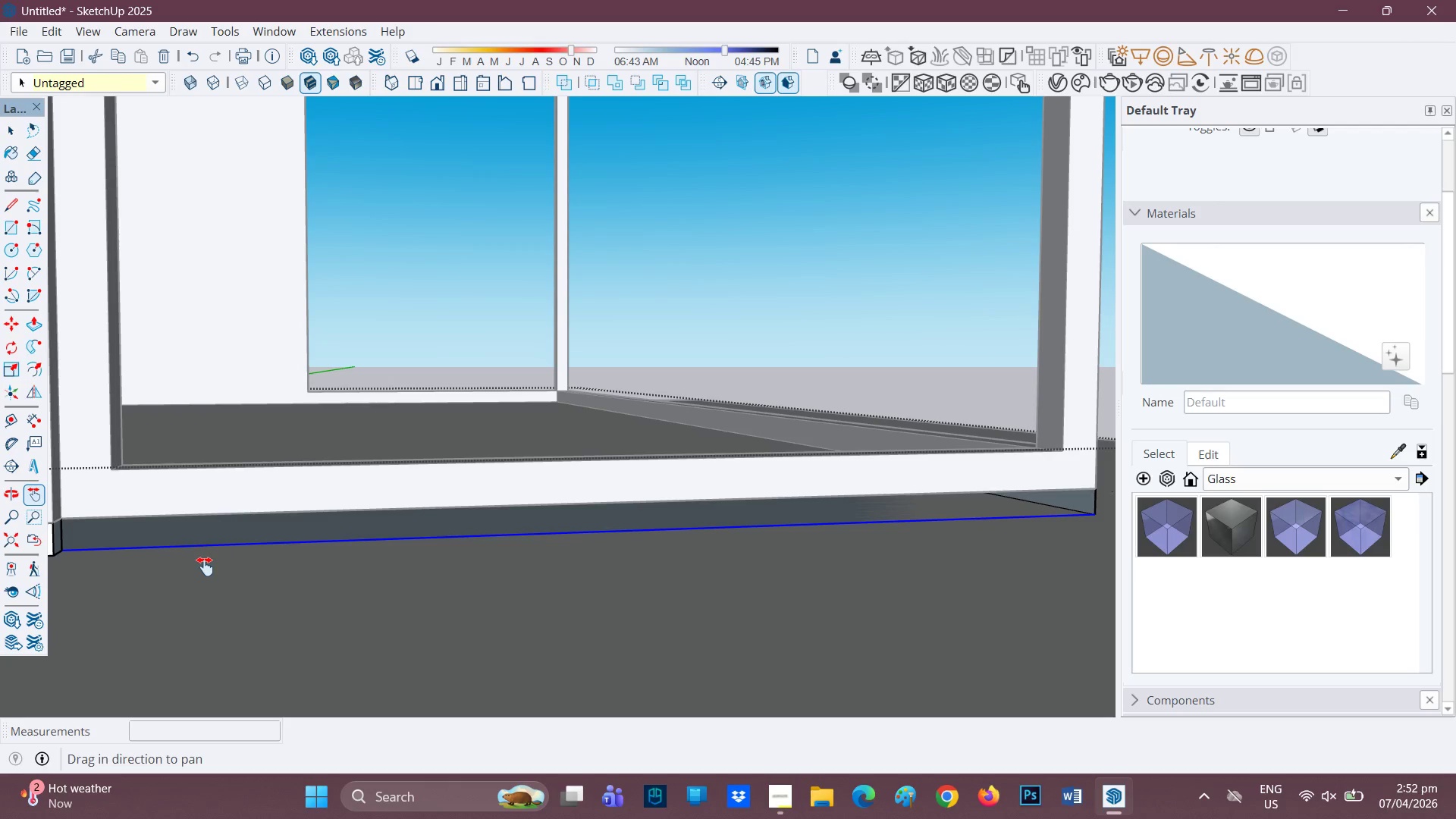 
key(R)
 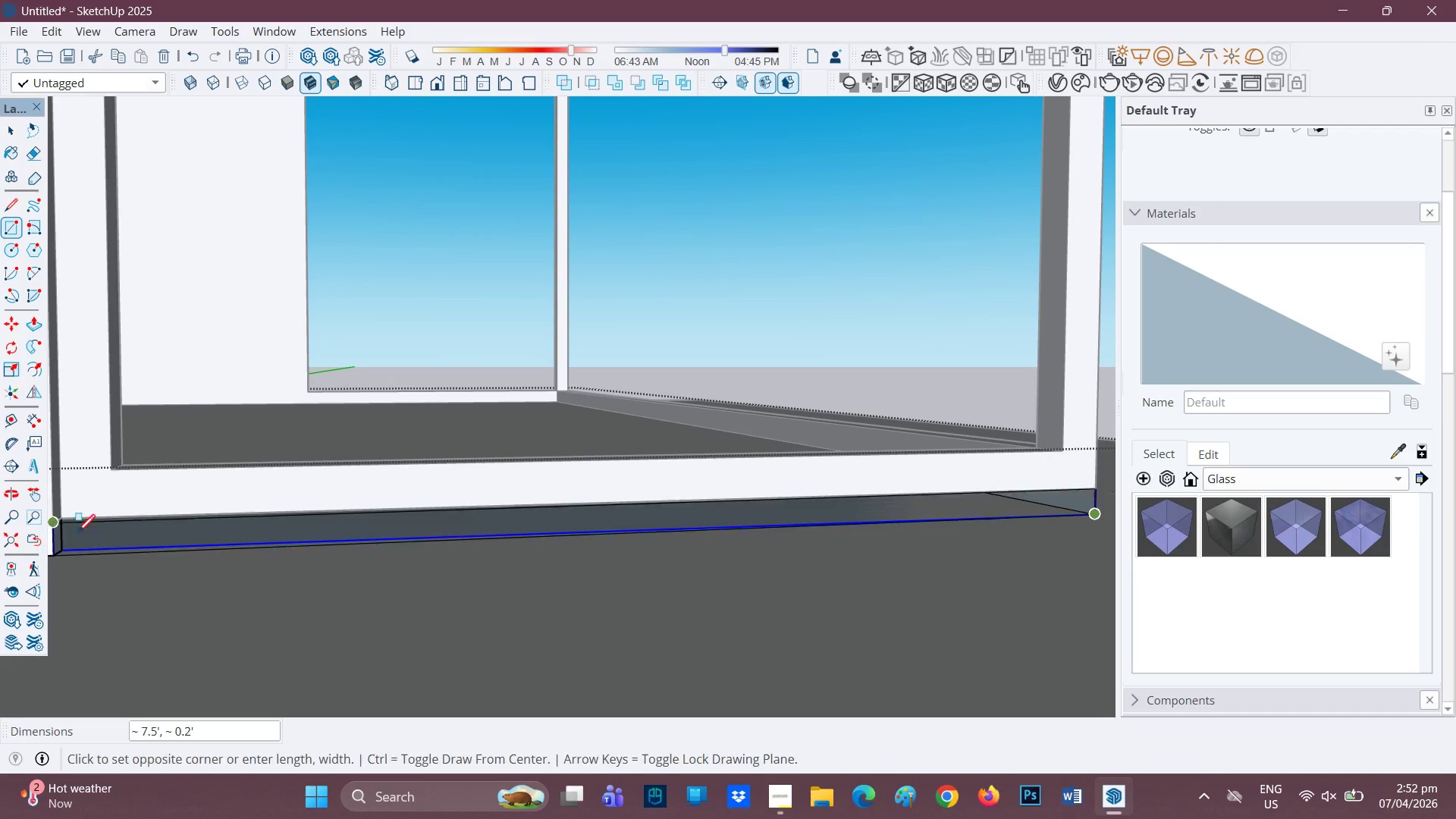 
left_click([61, 516])
 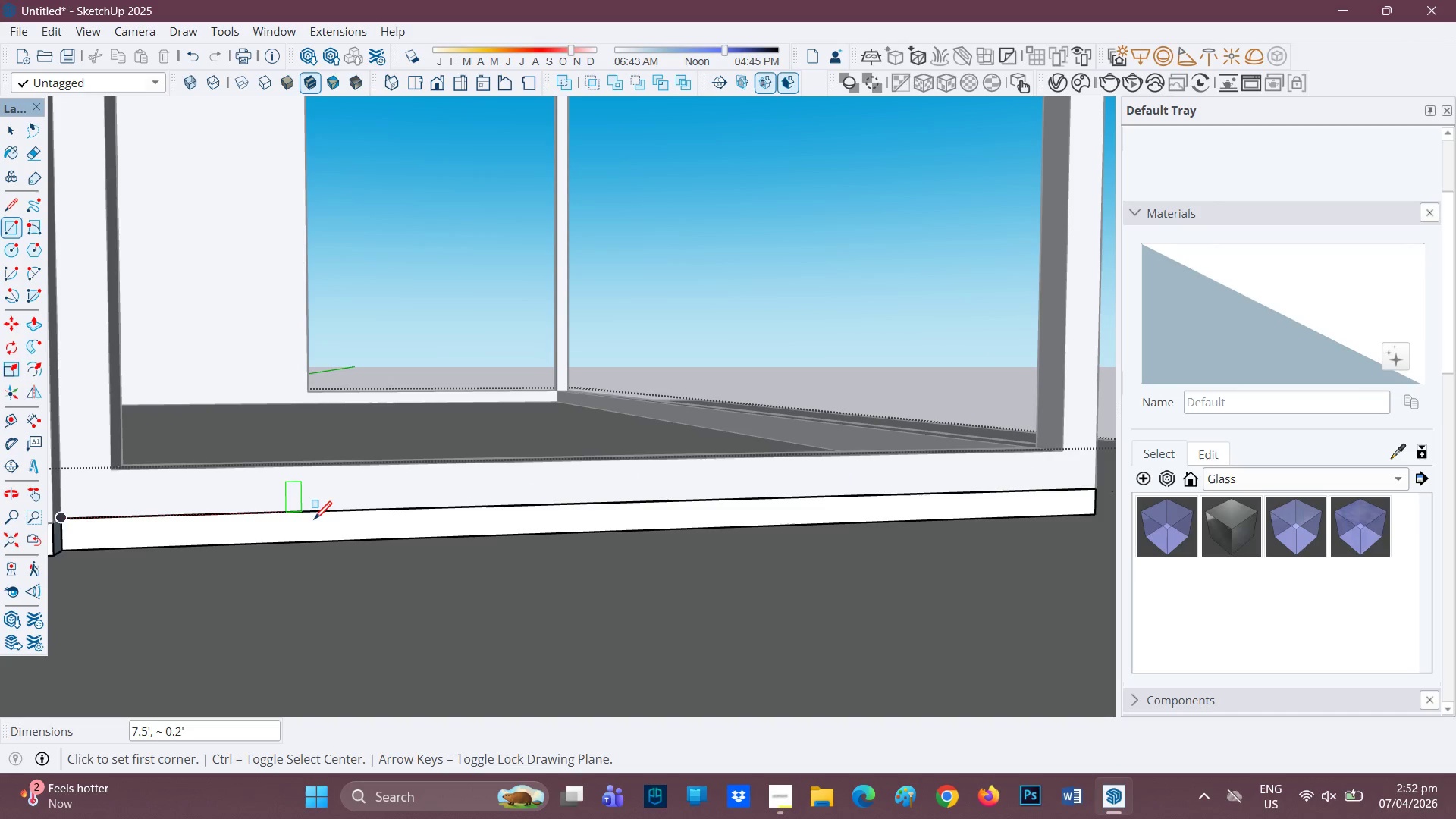 
scroll: coordinate [305, 530], scroll_direction: down, amount: 1.0
 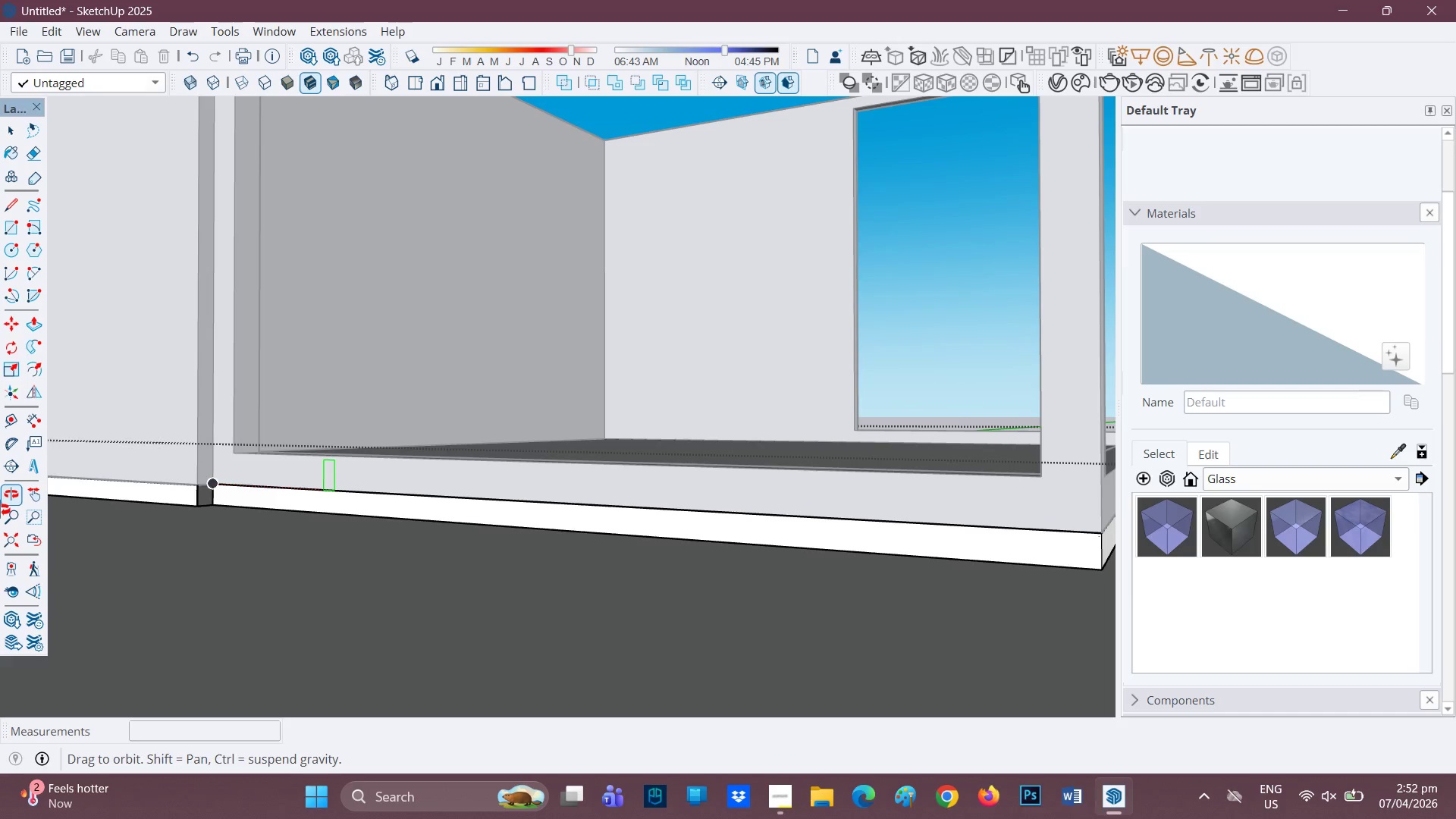 
scroll: coordinate [229, 522], scroll_direction: up, amount: 14.0
 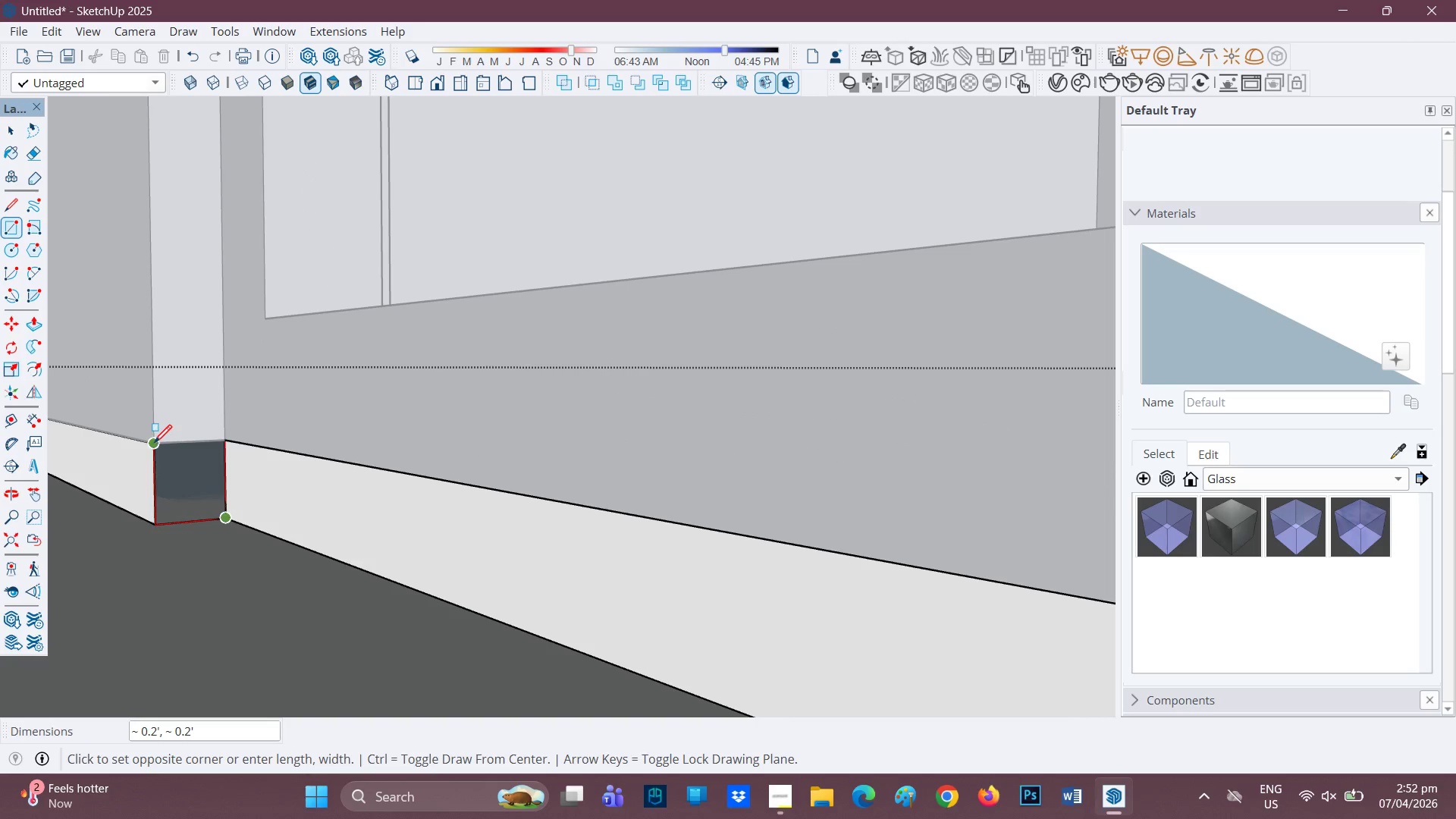 
left_click([153, 444])
 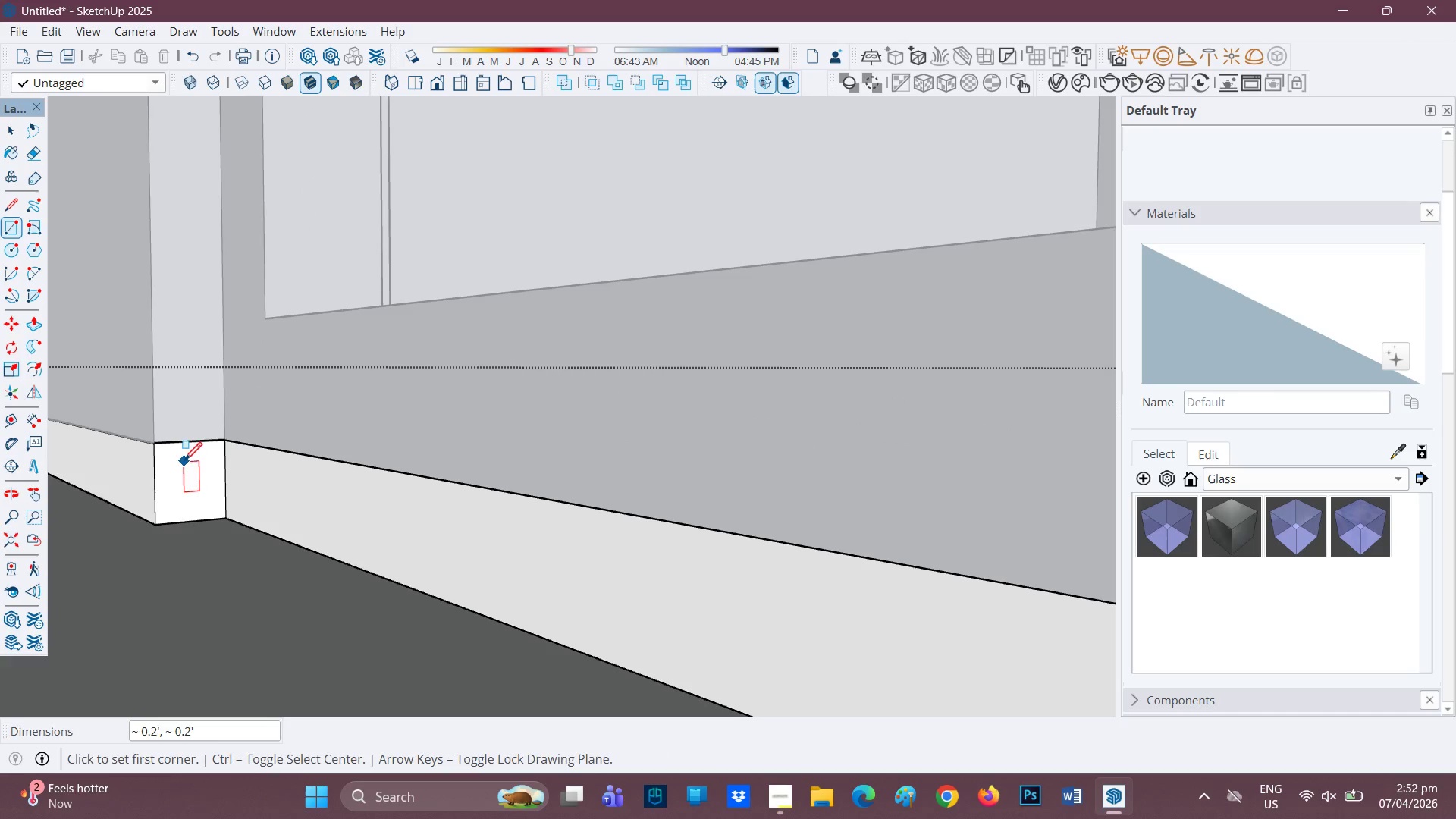 
key(Space)
 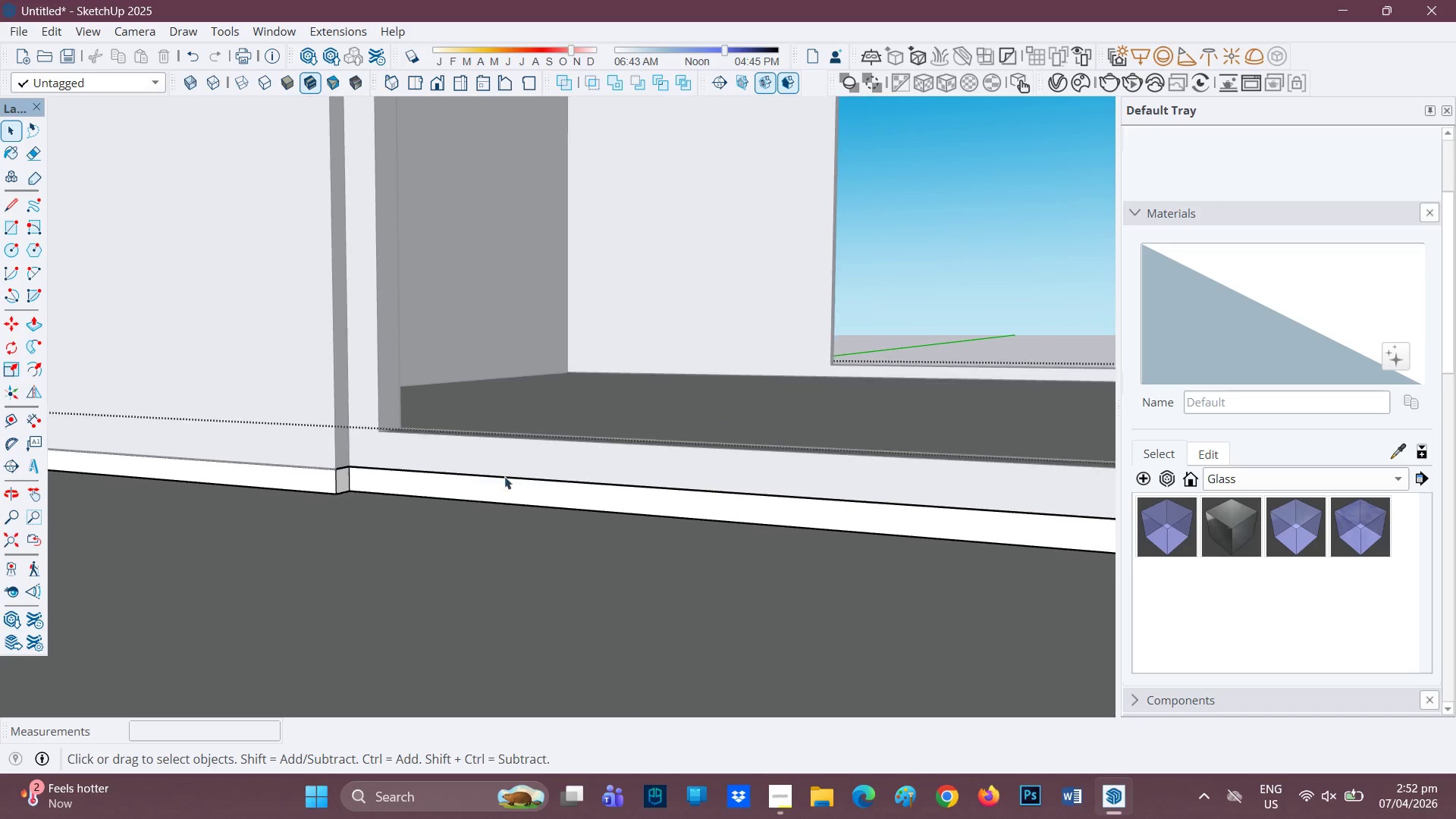 
key(Space)
 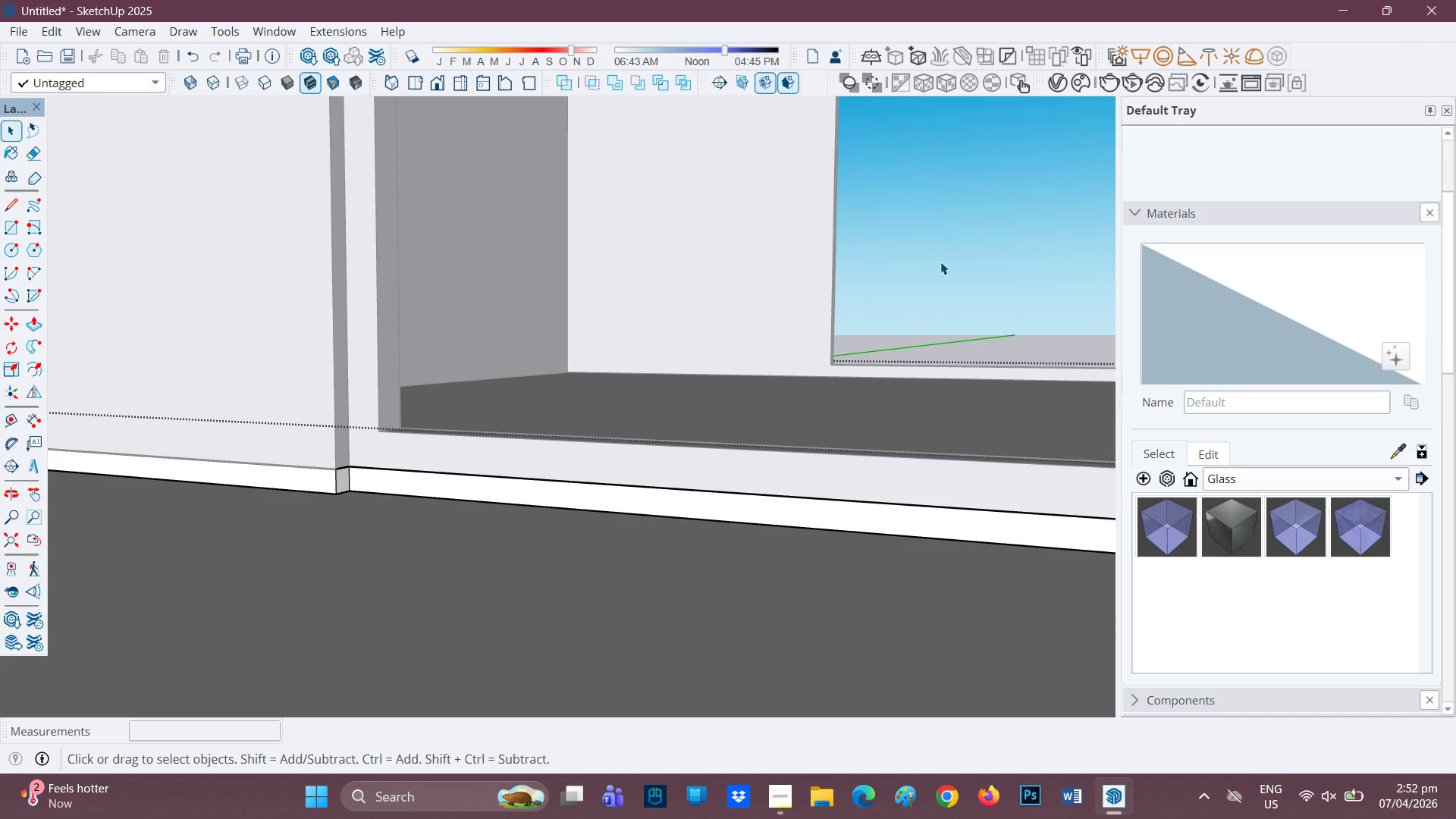 
scroll: coordinate [462, 475], scroll_direction: down, amount: 14.0
 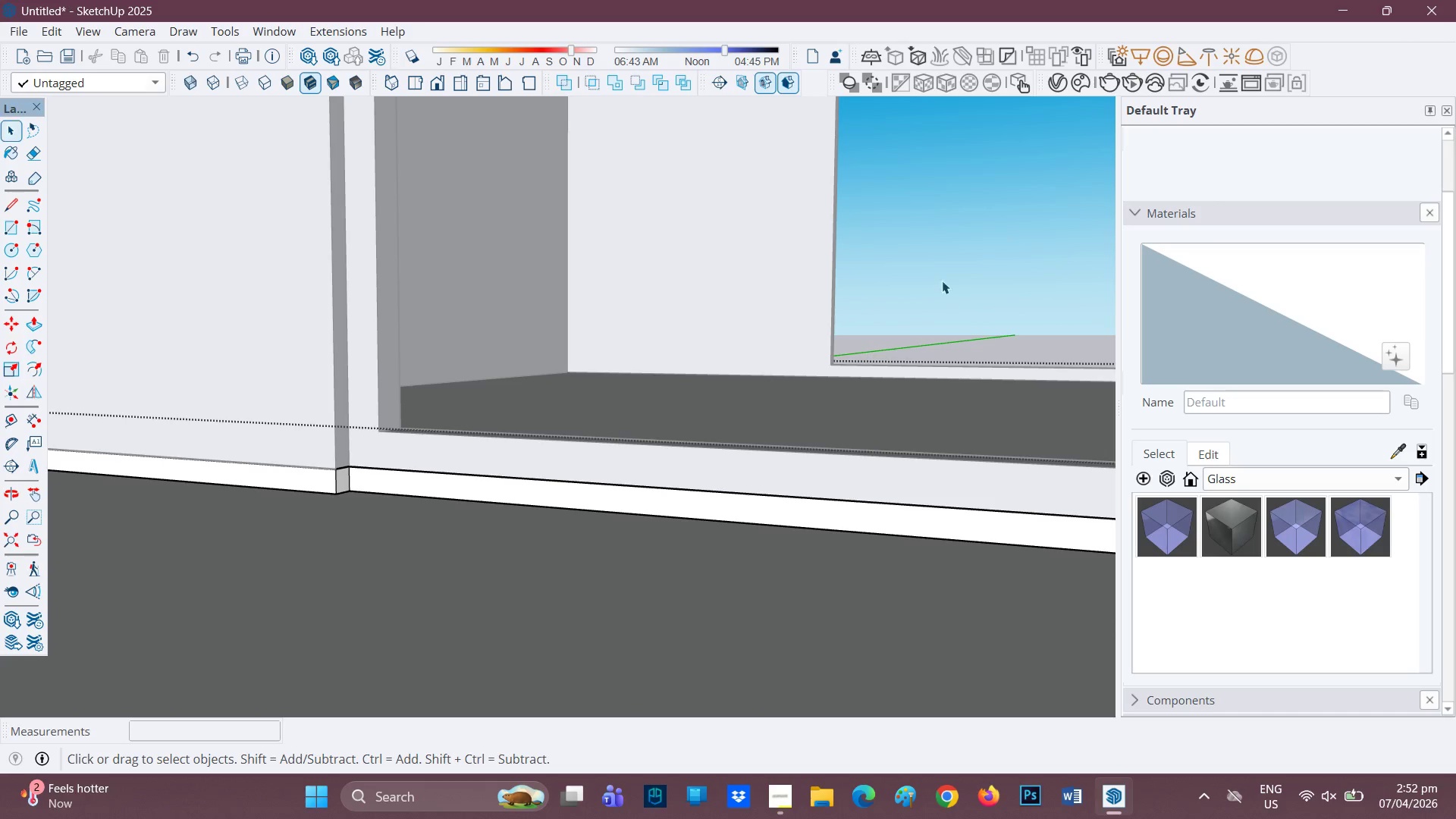 
left_click([940, 261])
 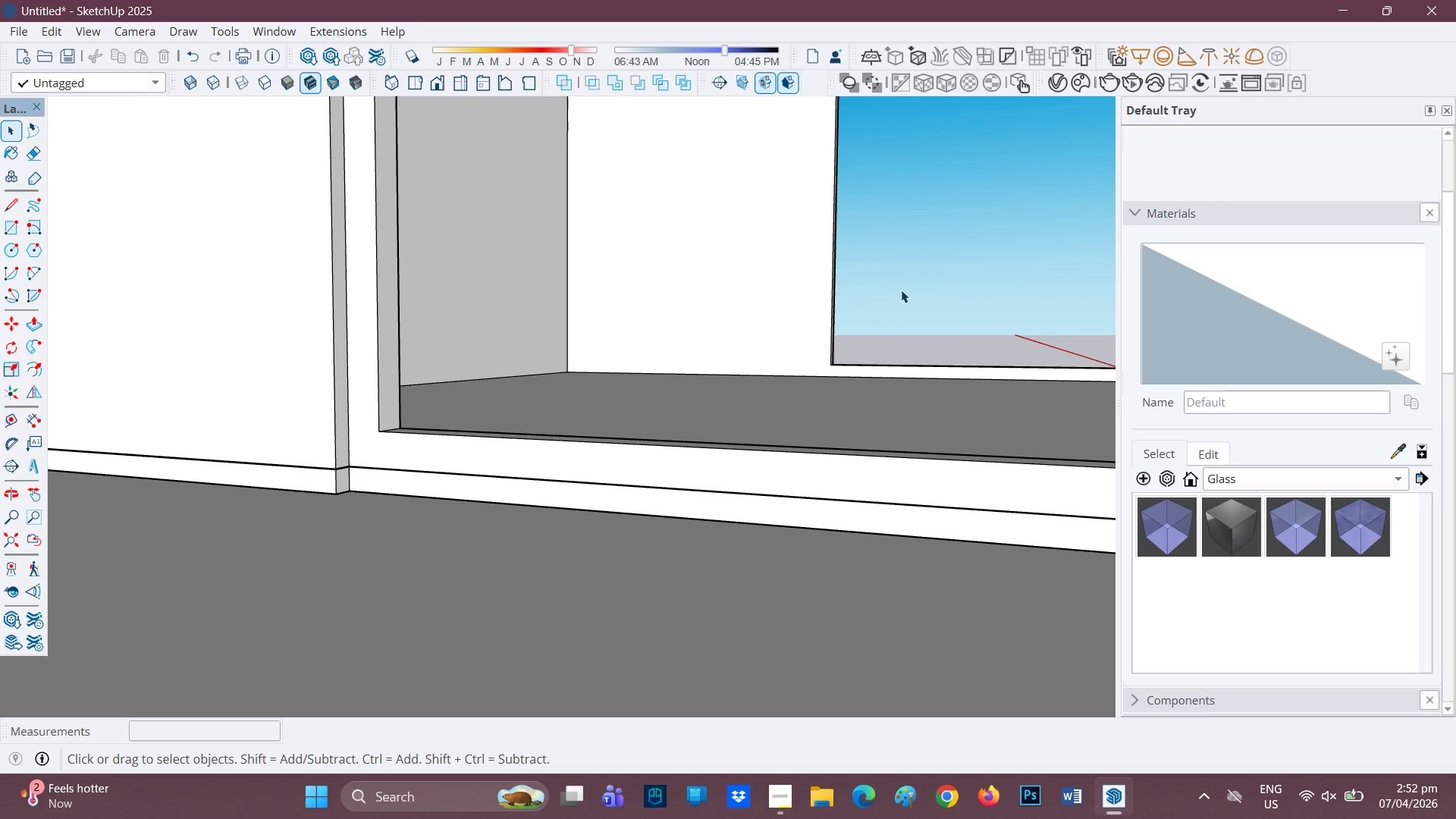 
scroll: coordinate [526, 388], scroll_direction: down, amount: 13.0
 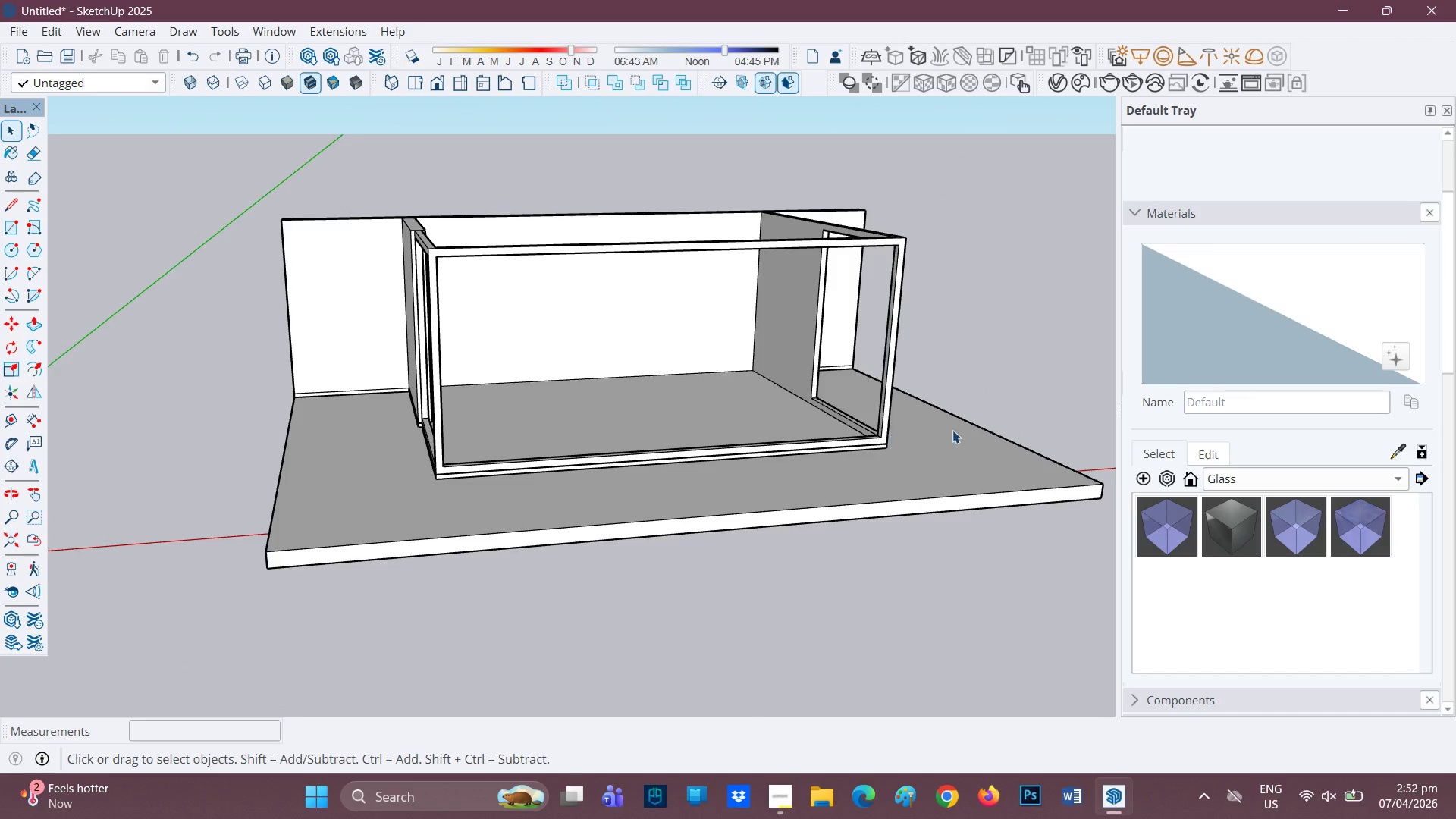 
key(Space)
 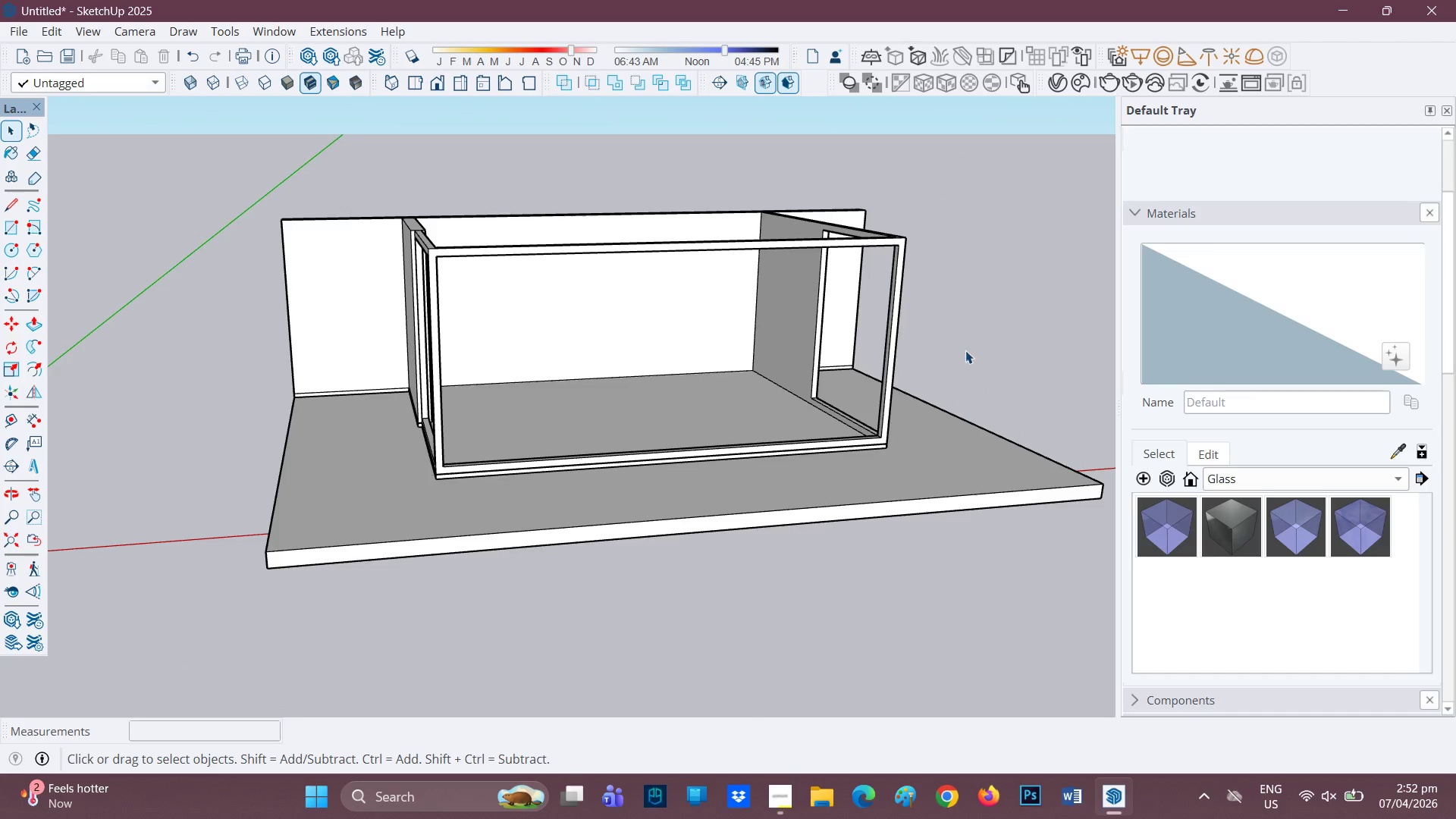 
left_click([970, 335])
 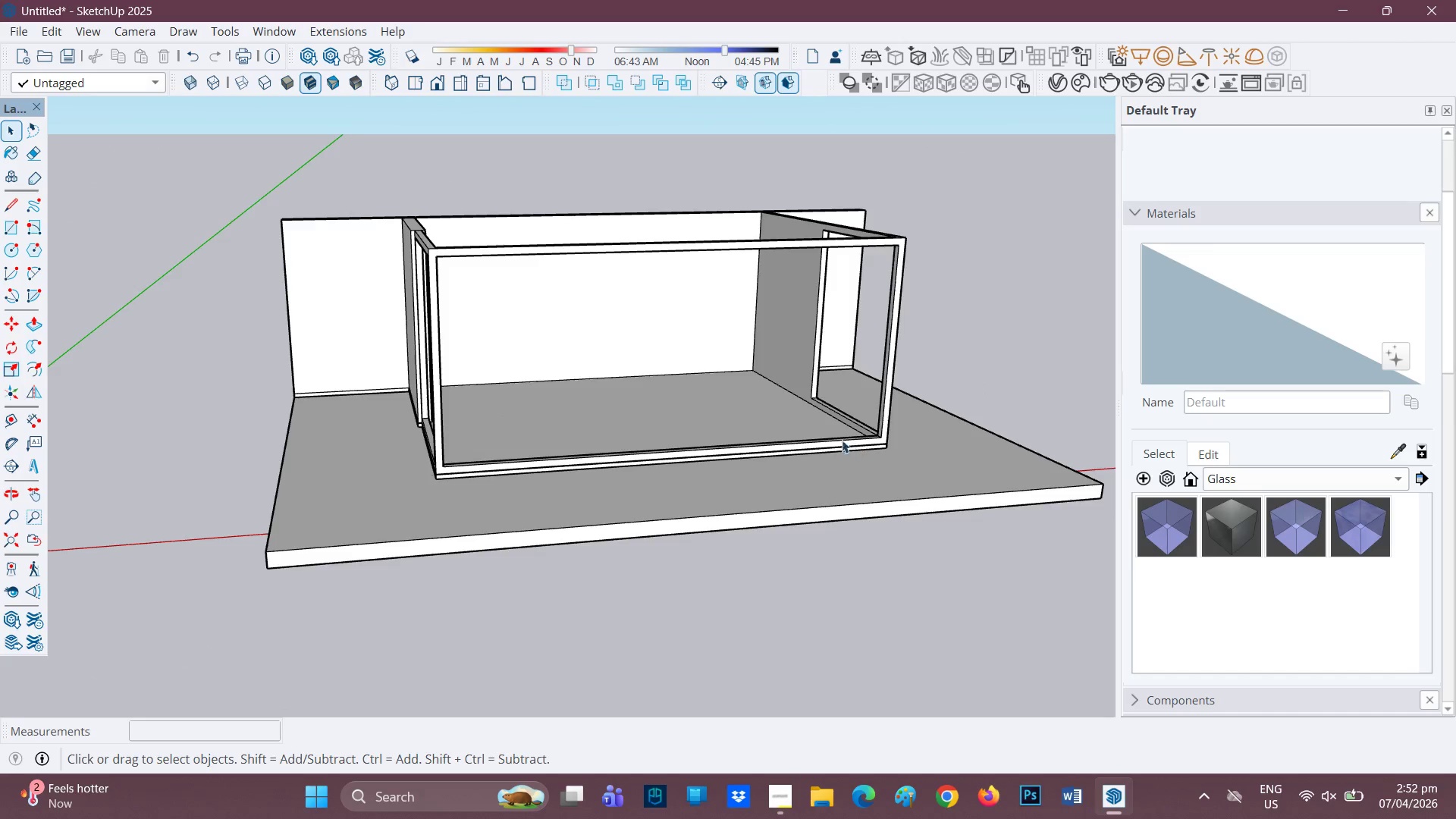 
scroll: coordinate [898, 598], scroll_direction: up, amount: 9.0
 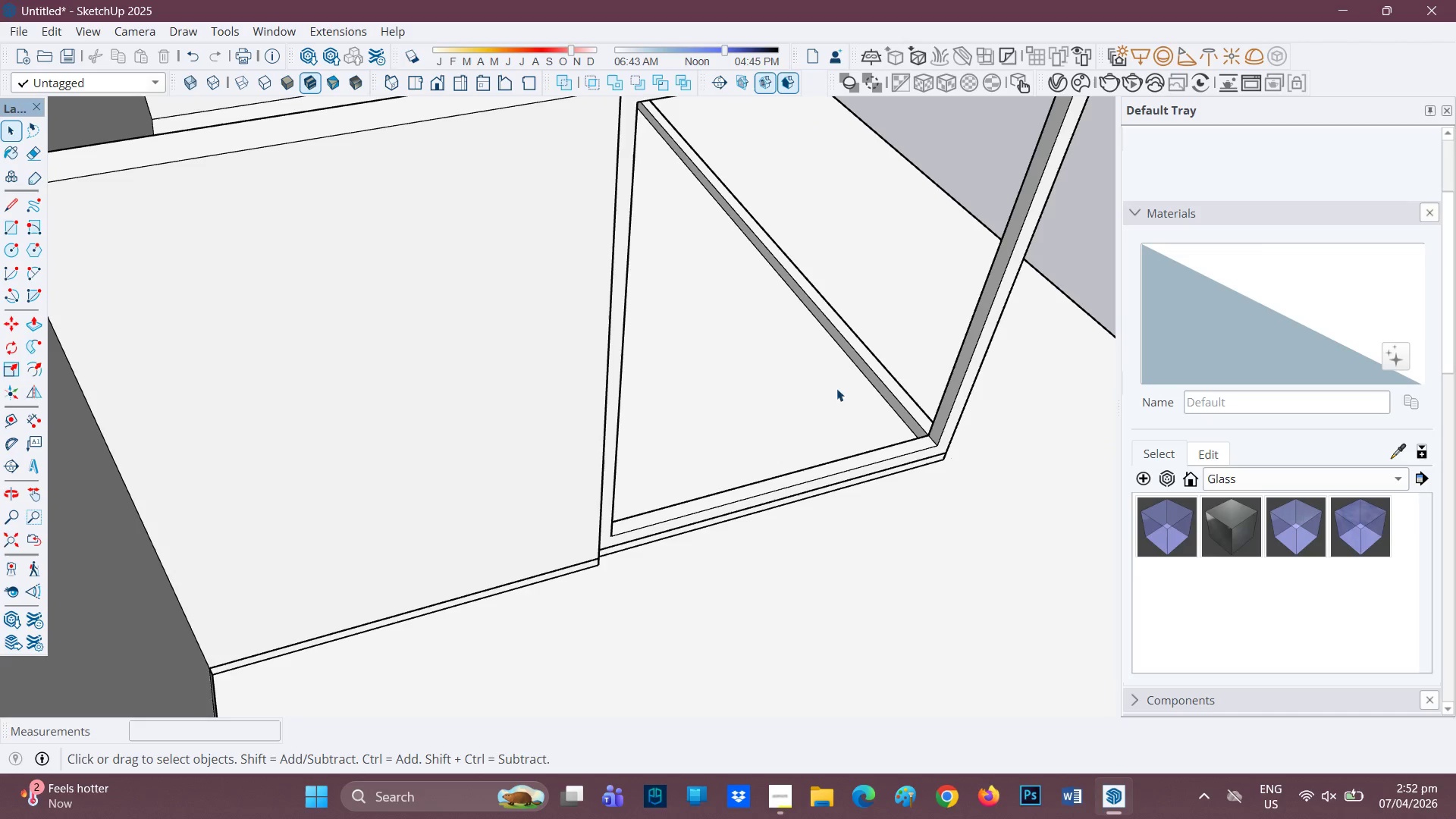 
left_click([1014, 196])
 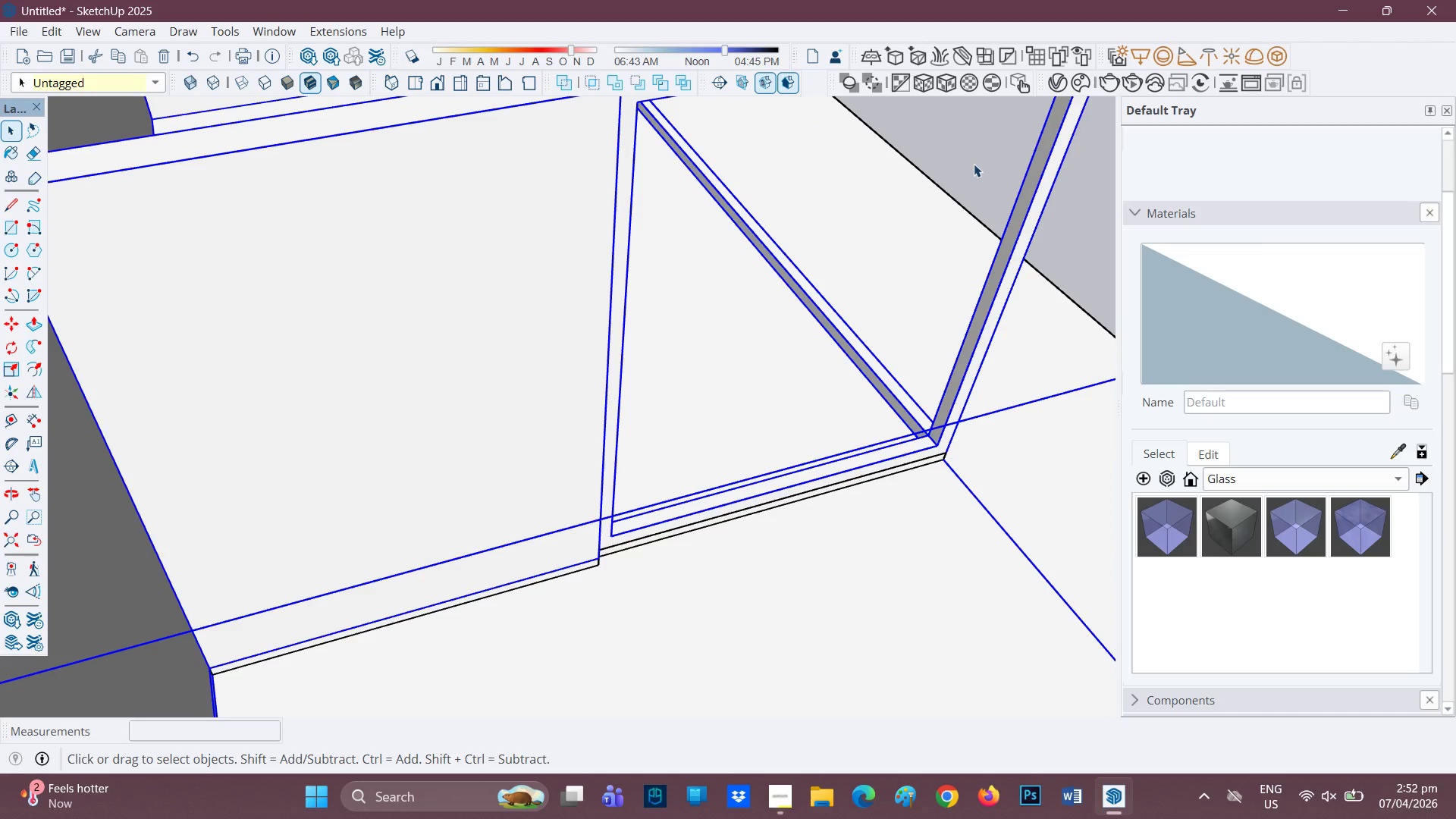 
scroll: coordinate [880, 447], scroll_direction: up, amount: 2.0
 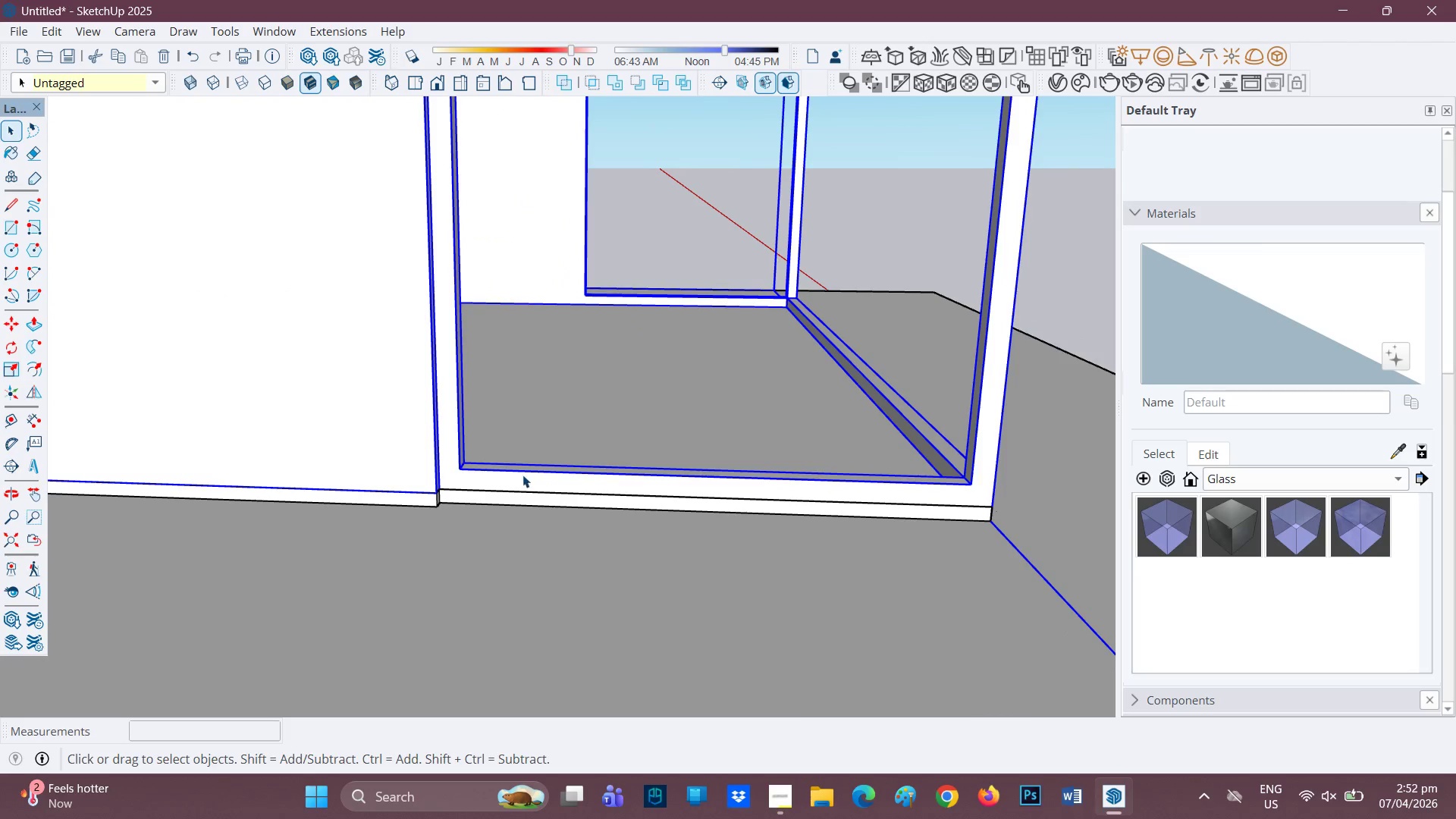 
double_click([497, 478])
 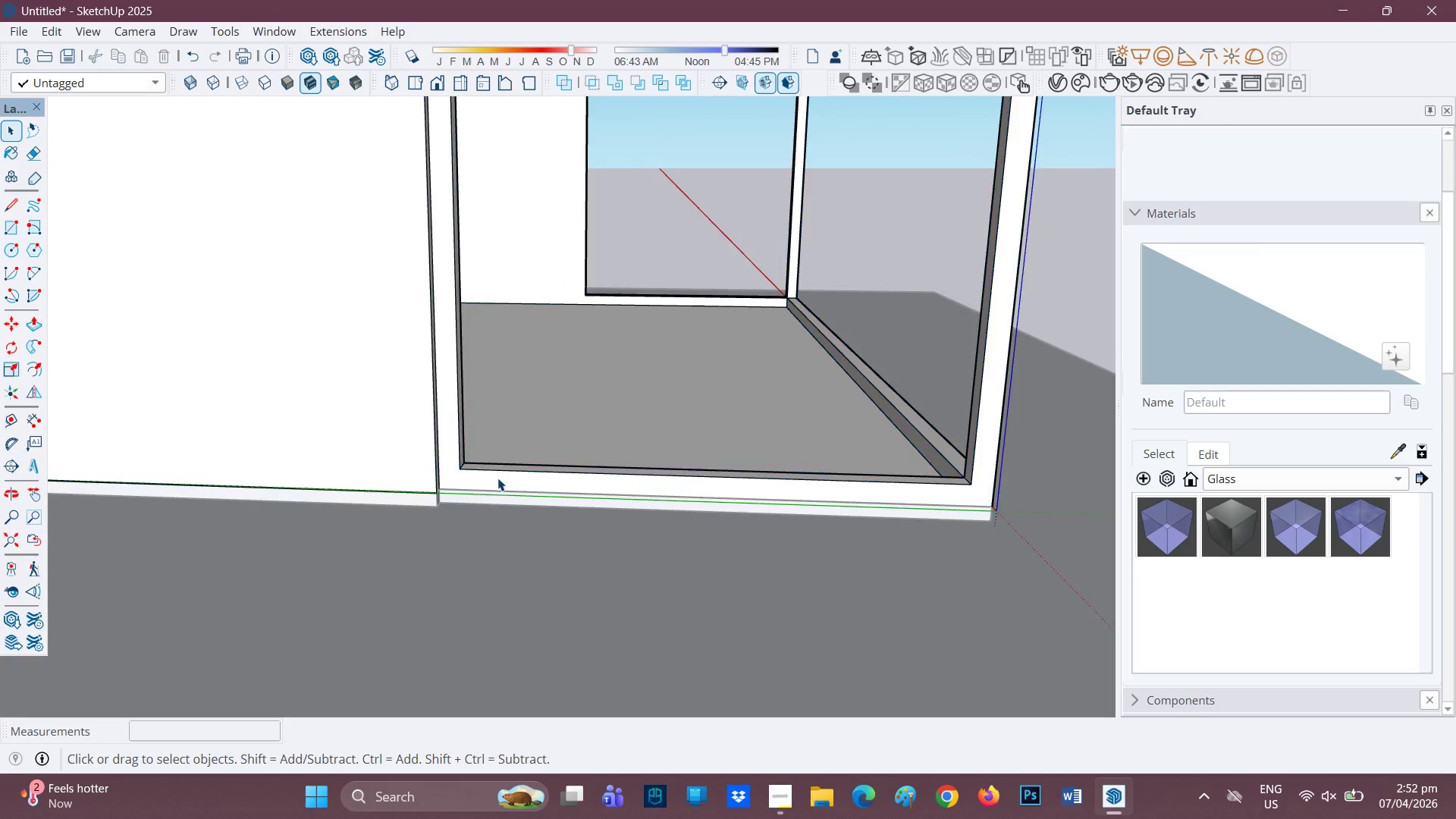 
triple_click([497, 478])
 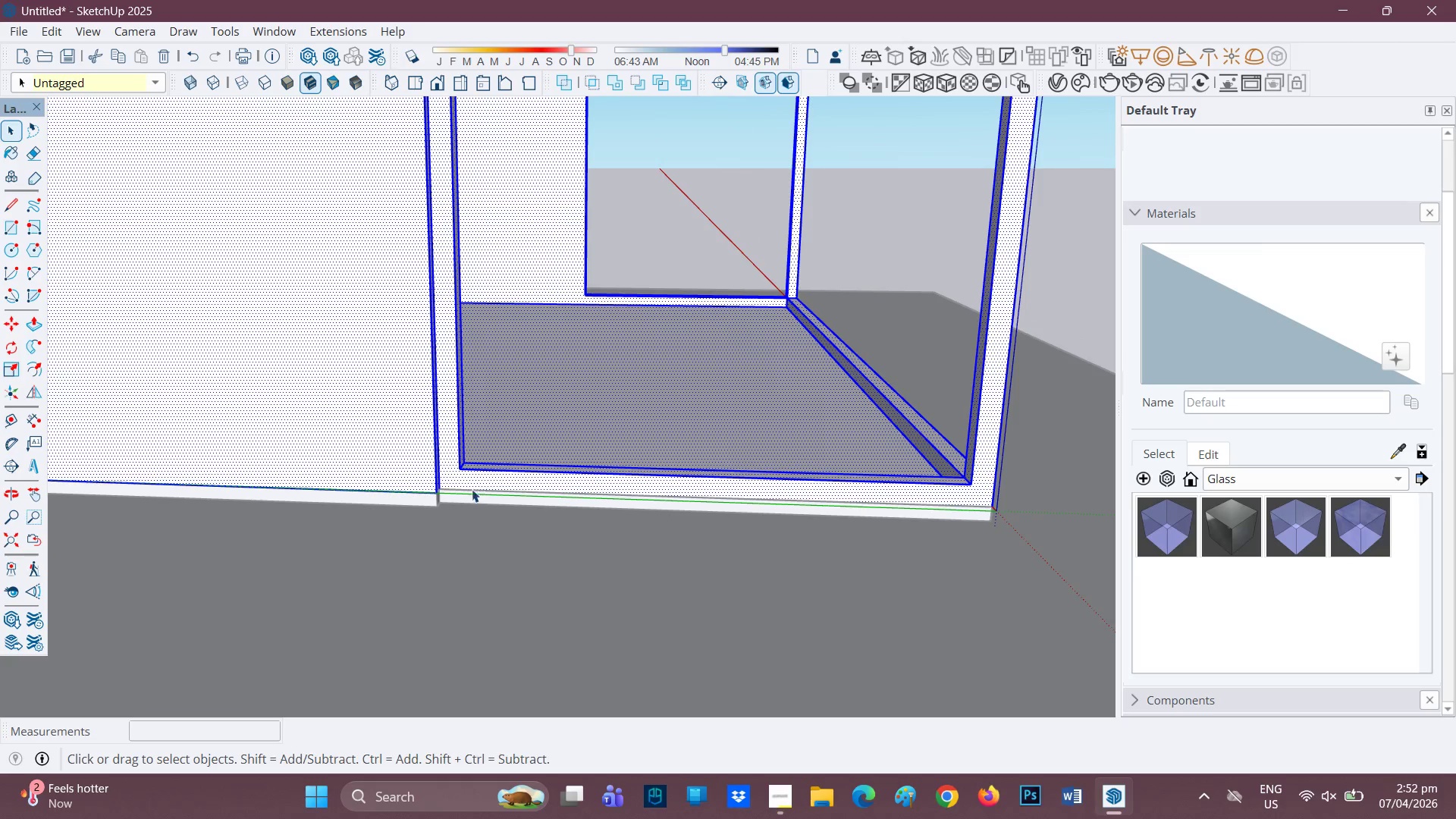 
left_click([462, 492])
 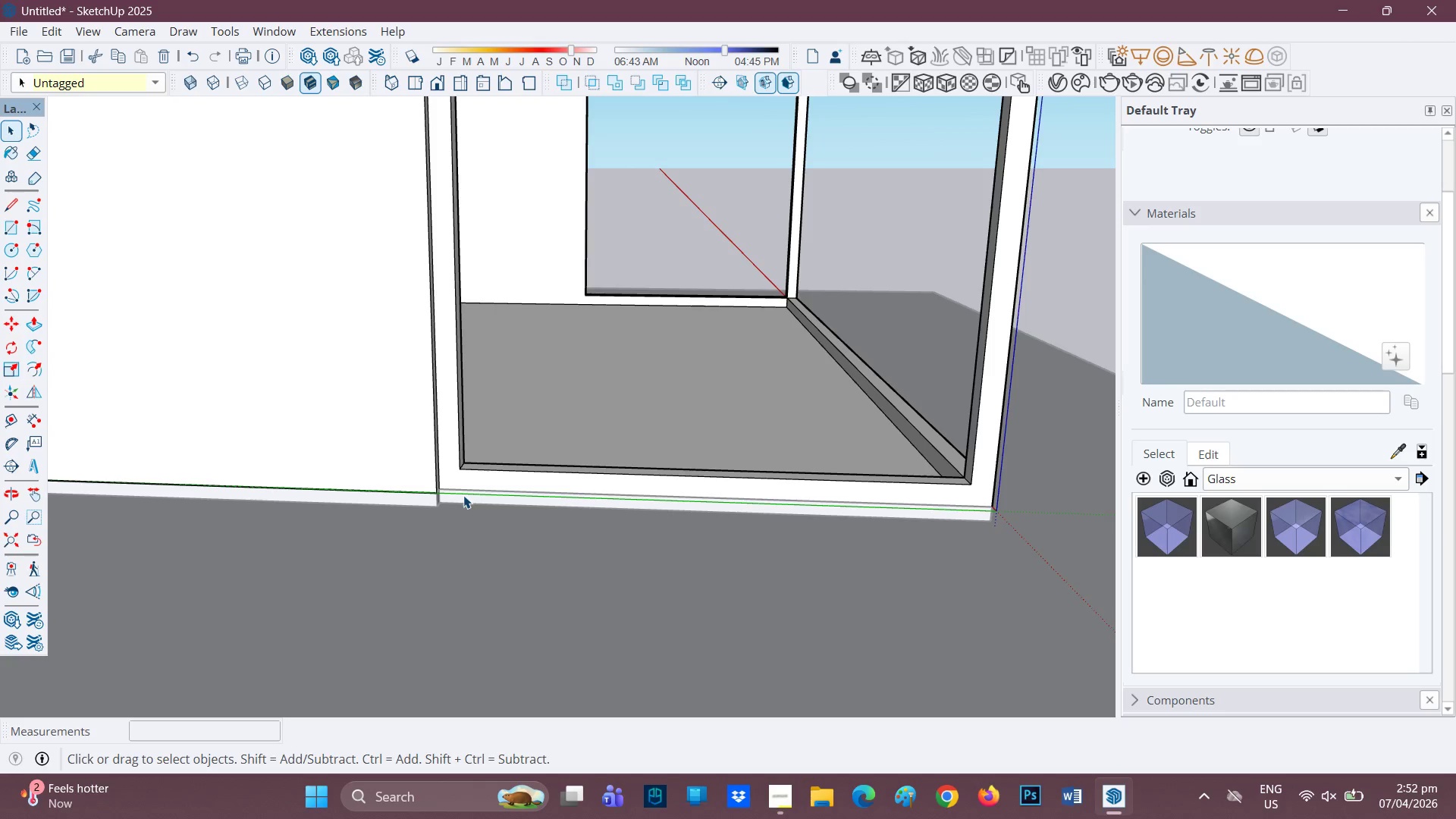 
double_click([461, 493])
 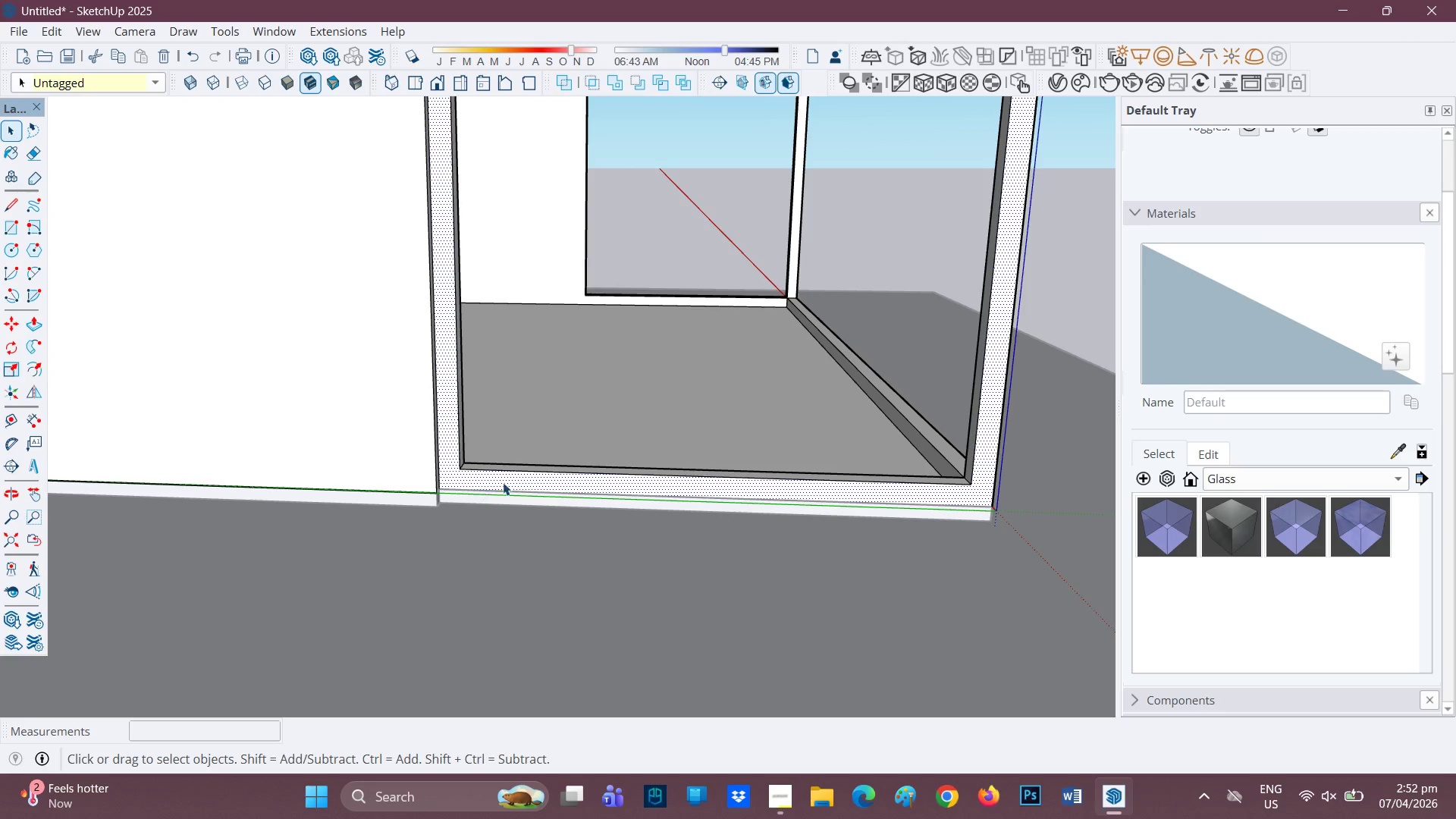 
key(Space)
 